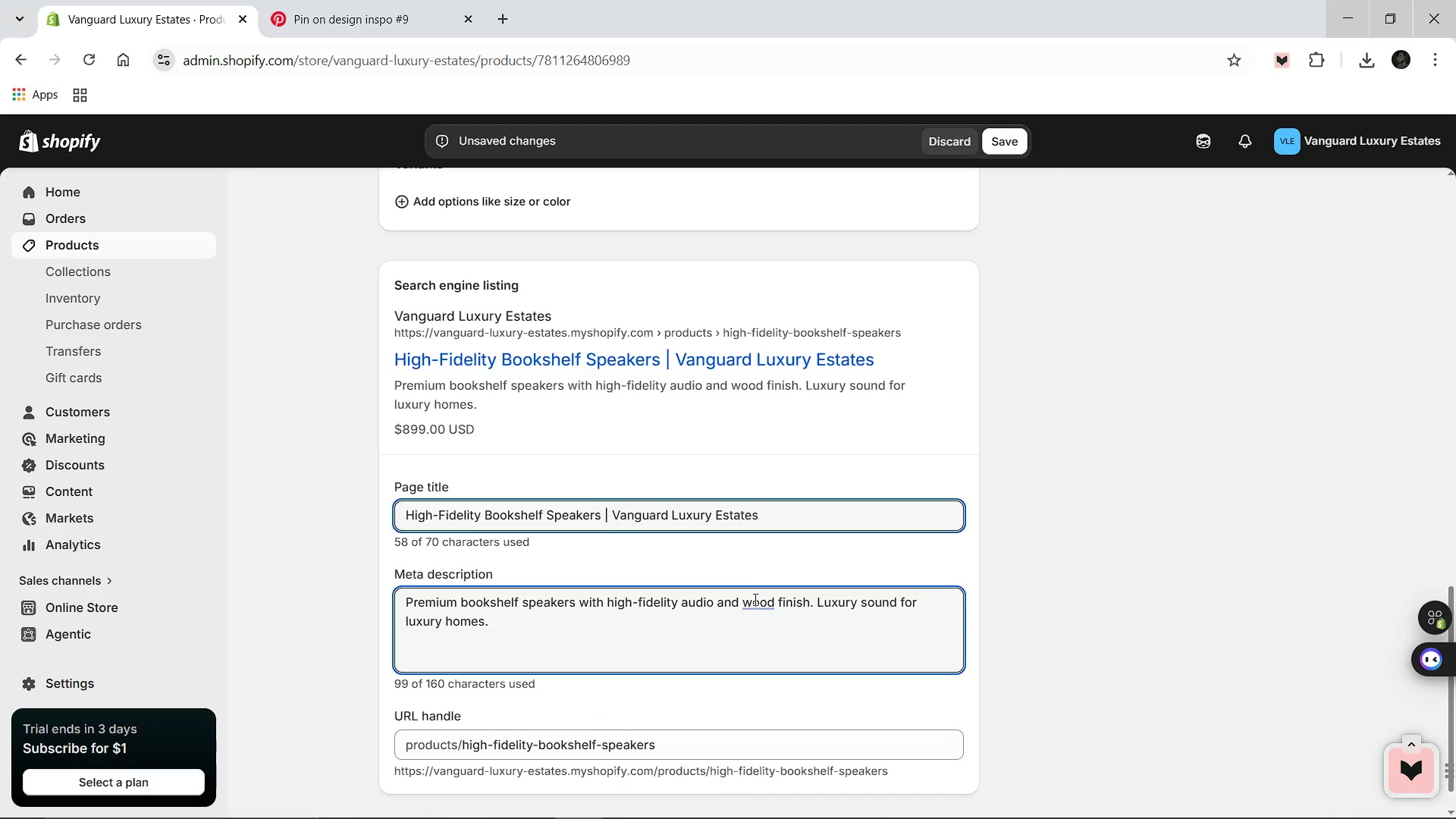 
scroll: coordinate [754, 599], scroll_direction: down, amount: 1.0
 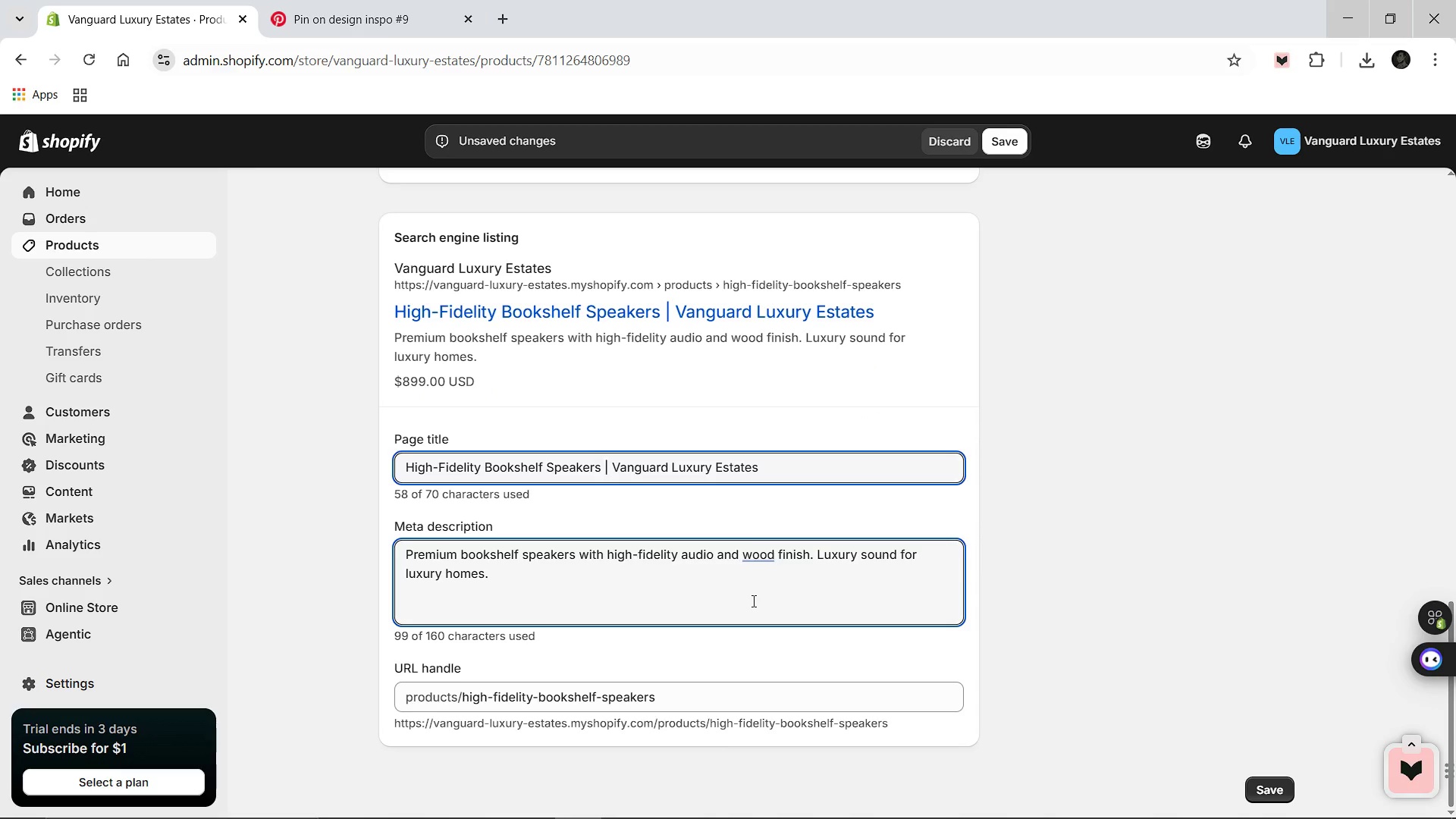 
scroll: coordinate [752, 601], scroll_direction: up, amount: 8.0
 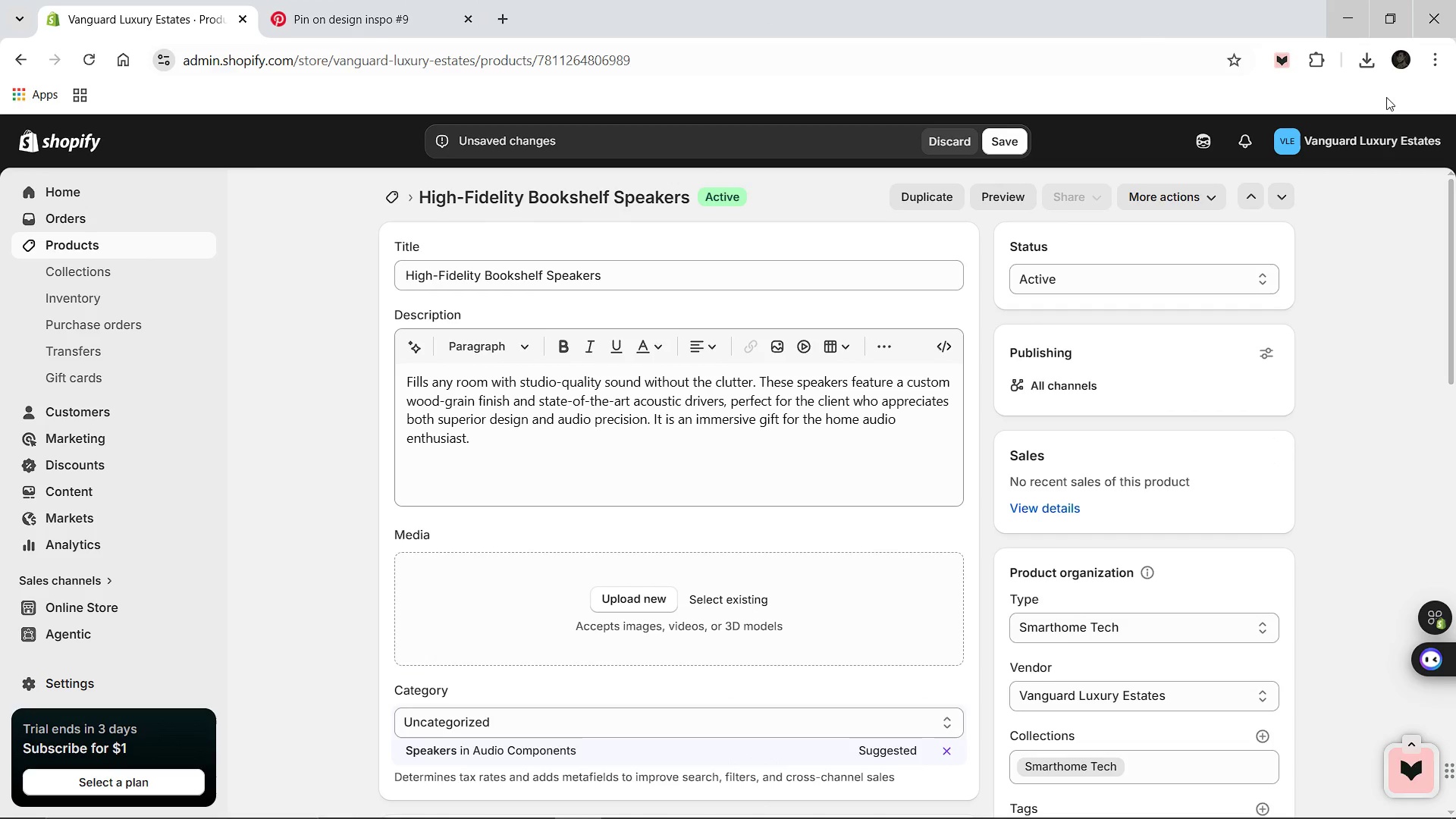 
left_click([1362, 61])
 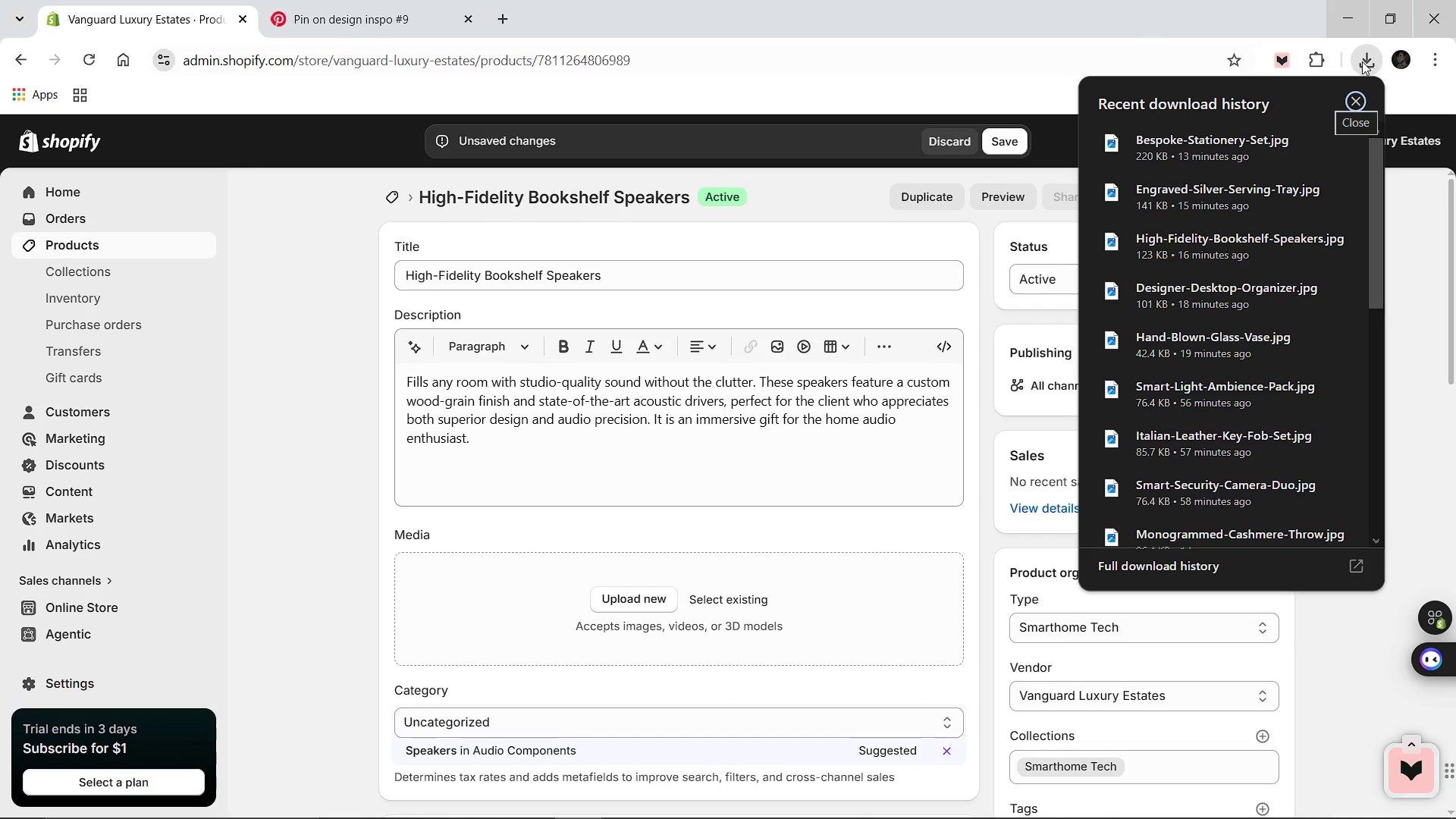 
wait(8.03)
 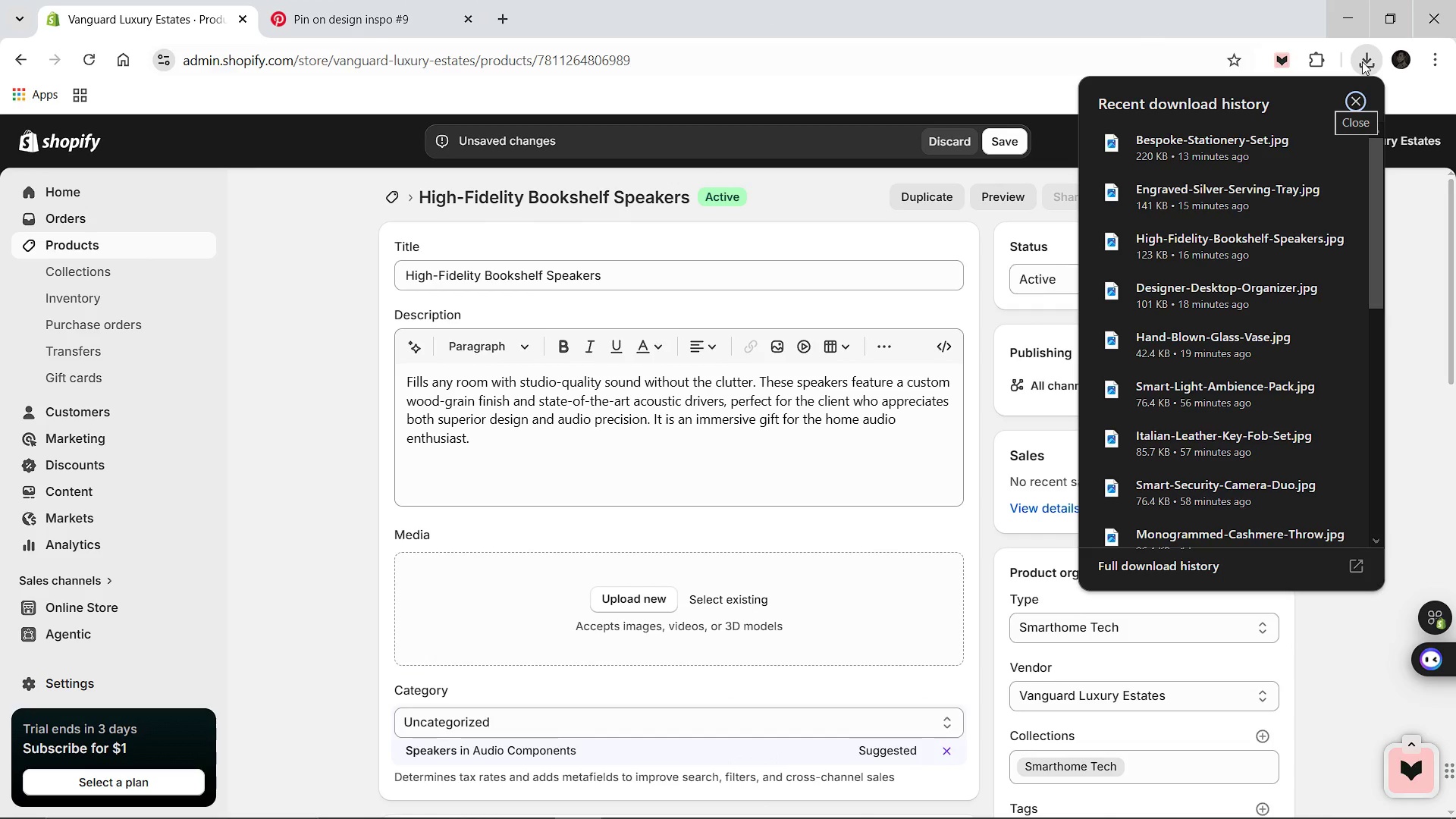 
left_click_drag(start_coordinate=[1189, 241], to_coordinate=[763, 573])
 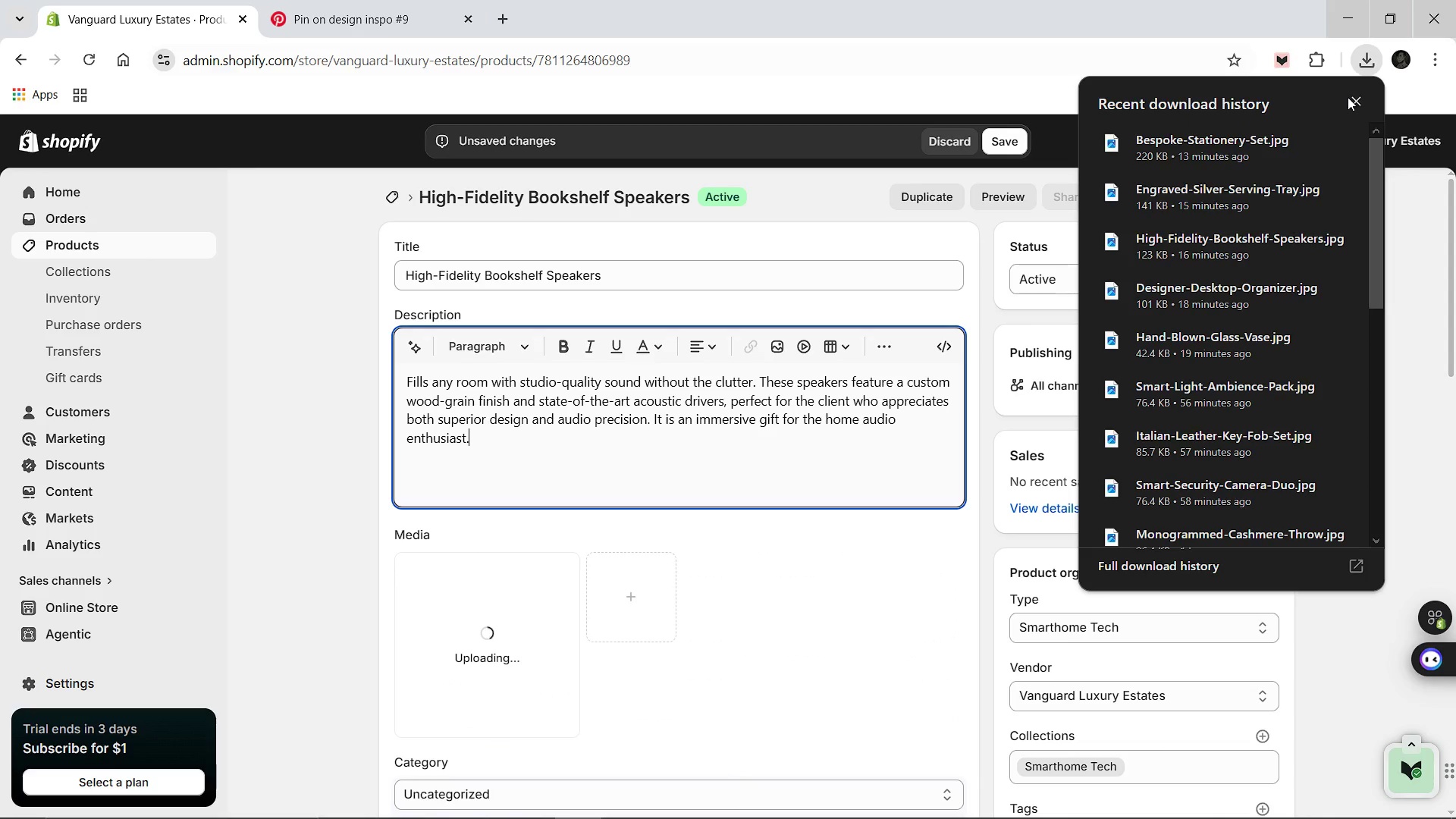 
left_click([1364, 102])
 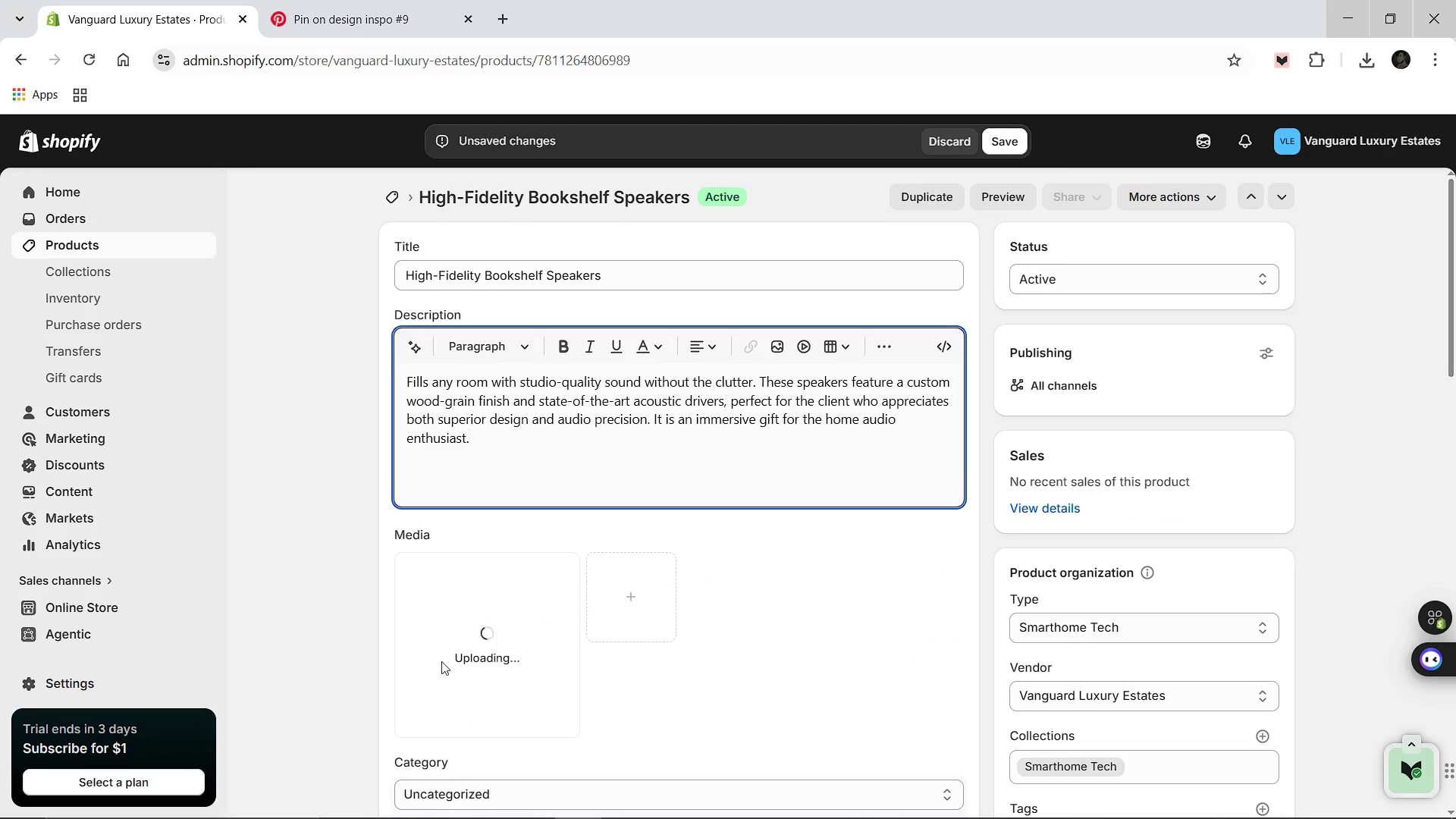 
wait(11.3)
 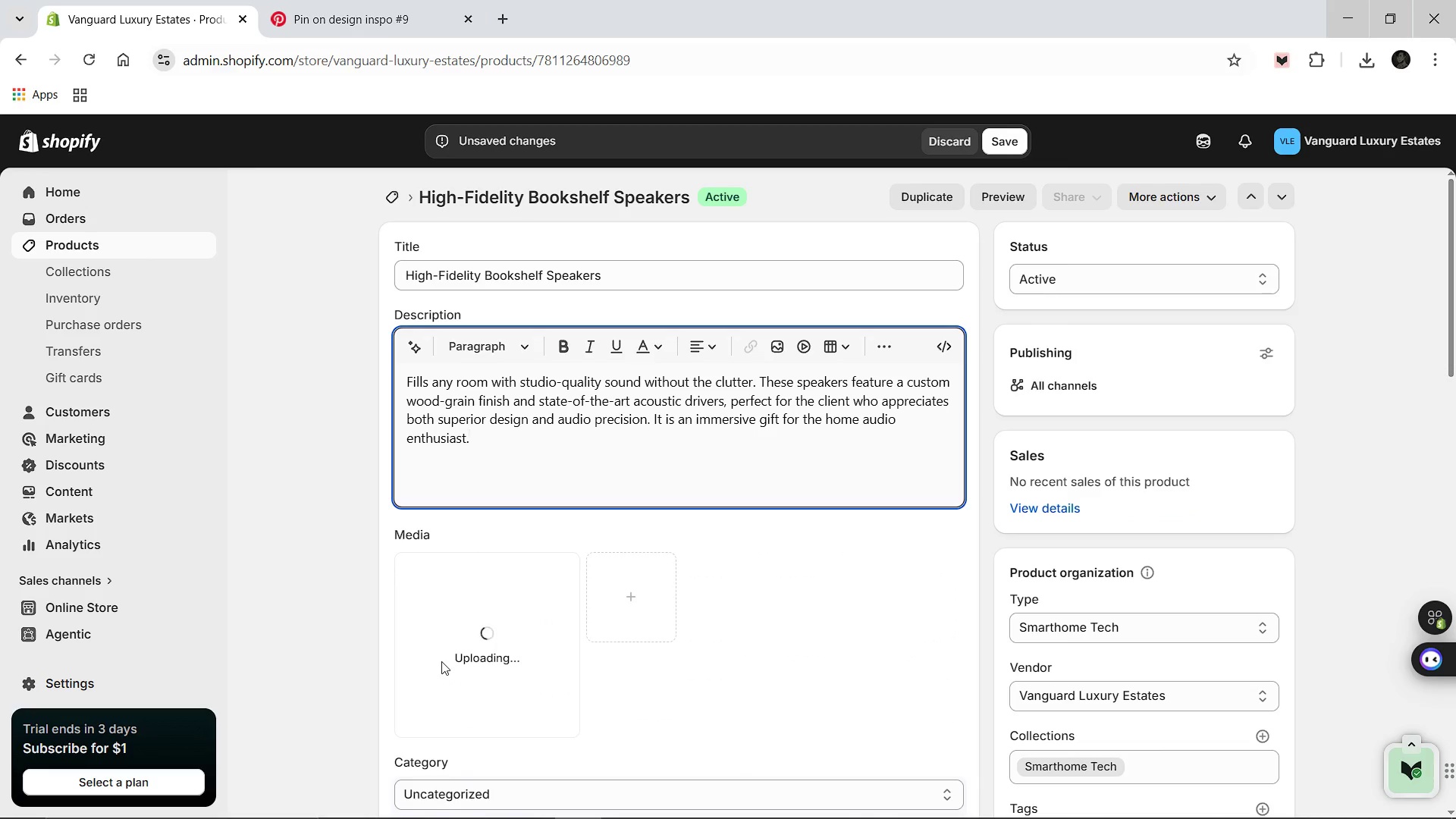 
left_click([441, 661])
 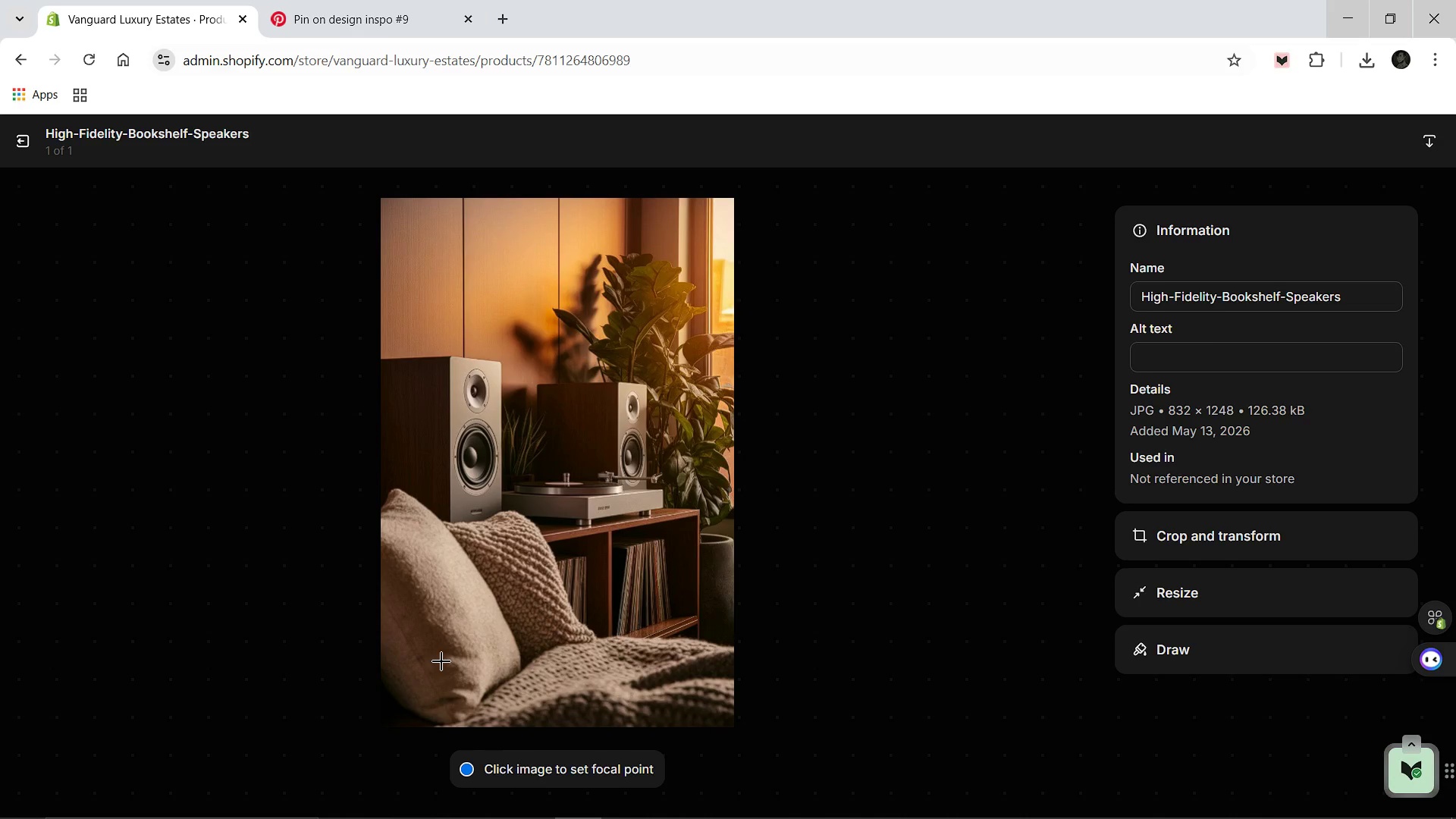 
left_click([1136, 344])
 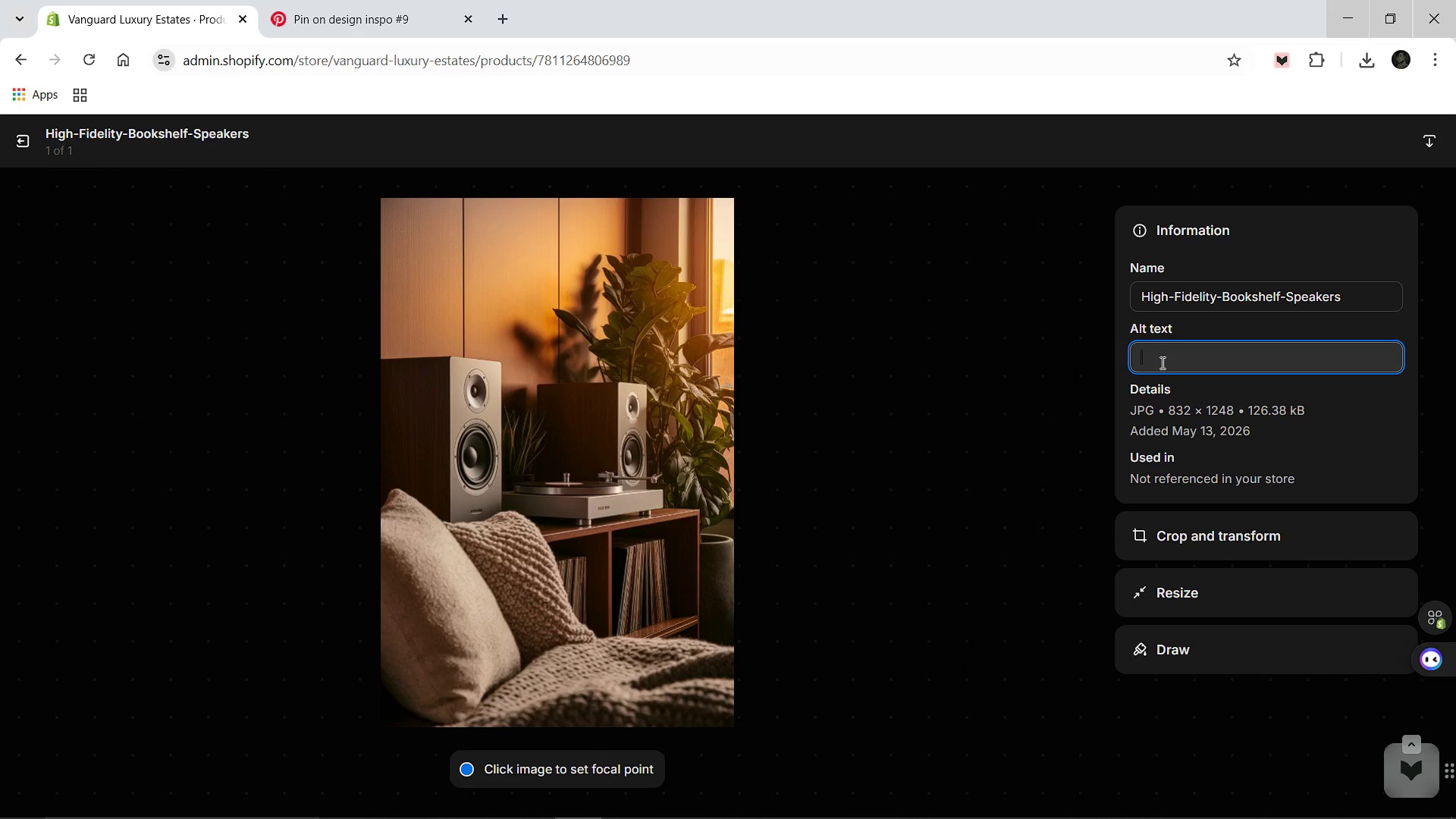 
wait(6.03)
 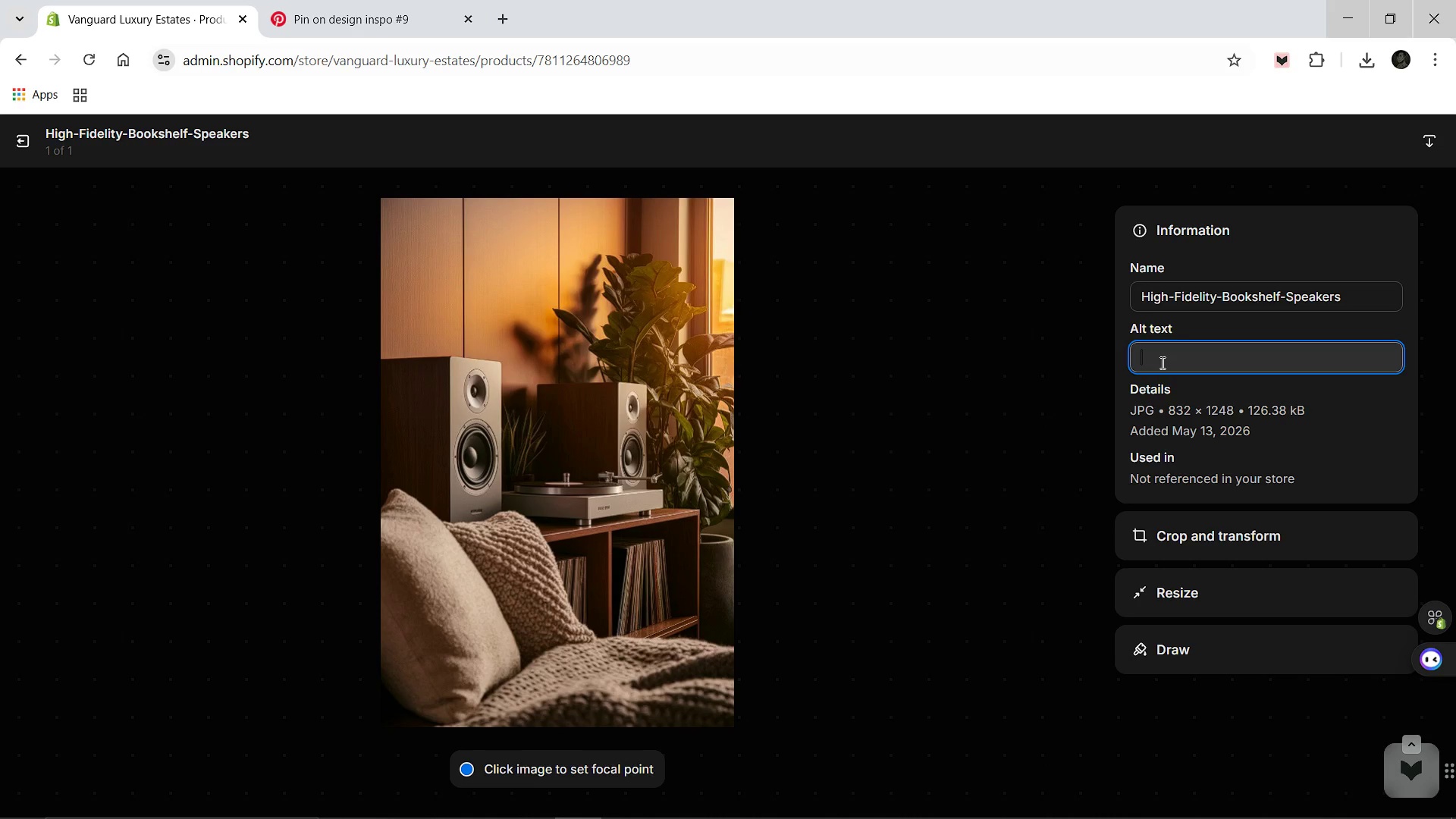 
type(A pair of wood-cased speakers sitting on a minimalist white shelf in a modern room.)
 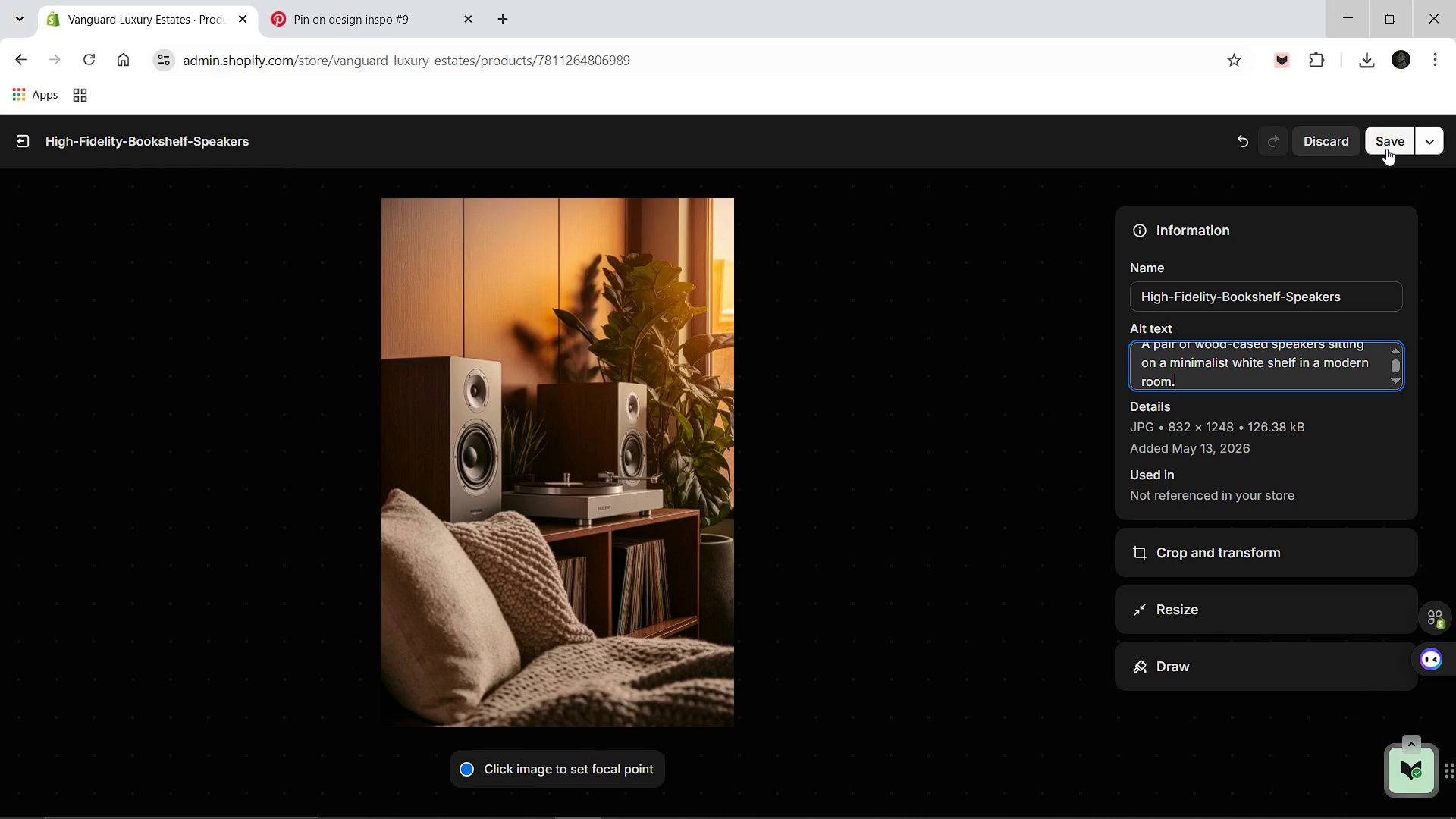 
left_click([1387, 142])
 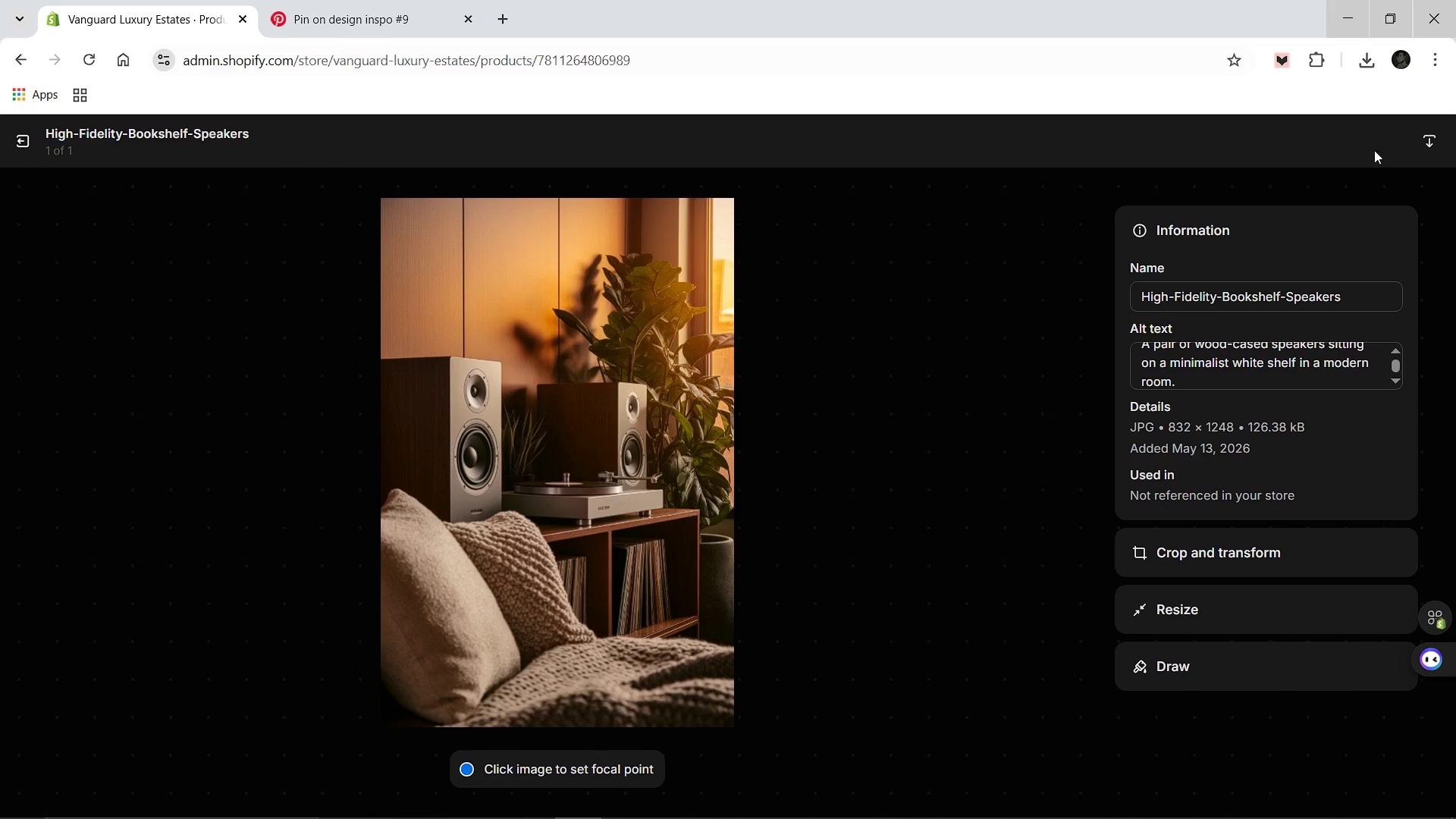 
wait(7.88)
 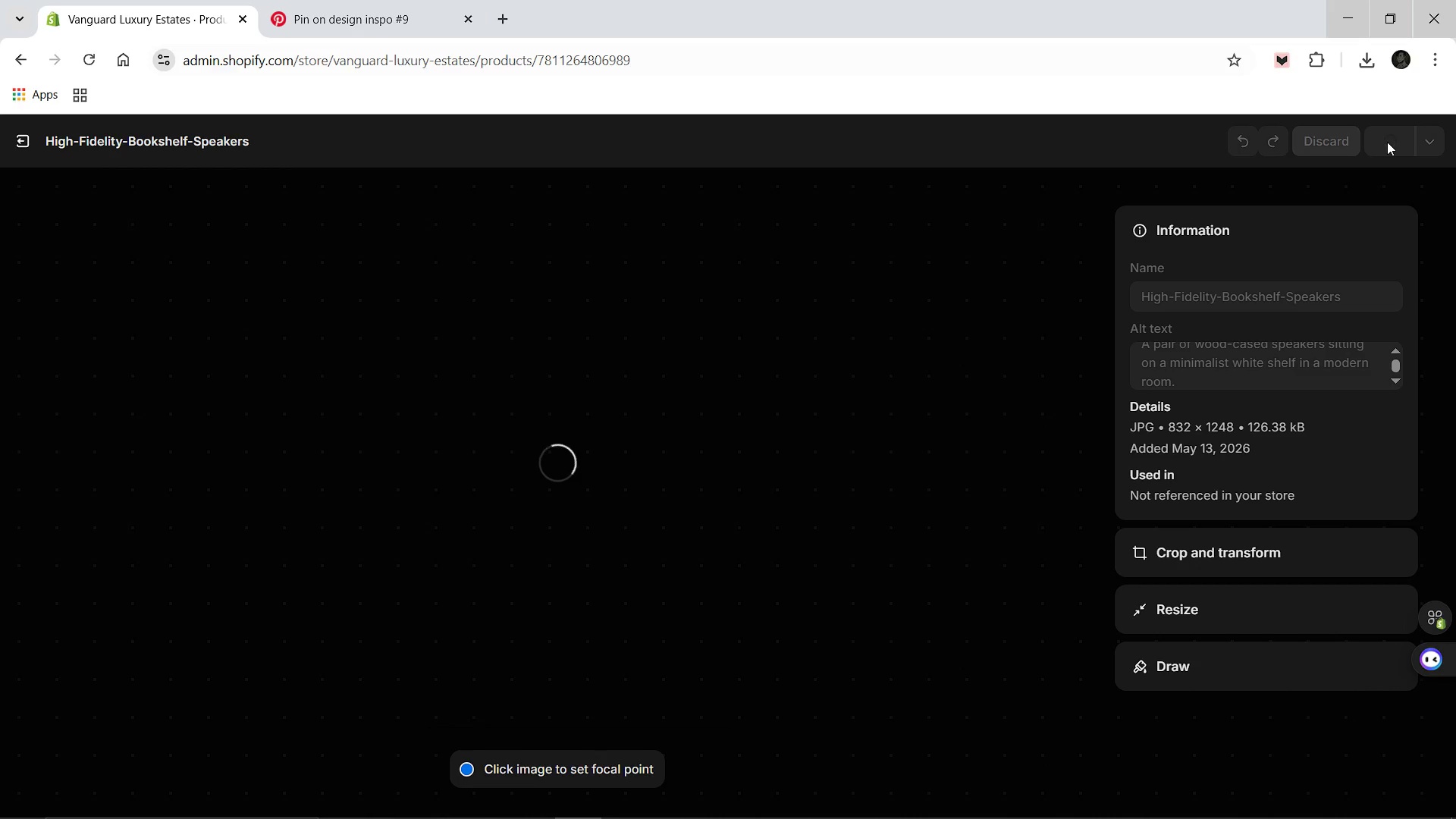 
left_click([23, 137])
 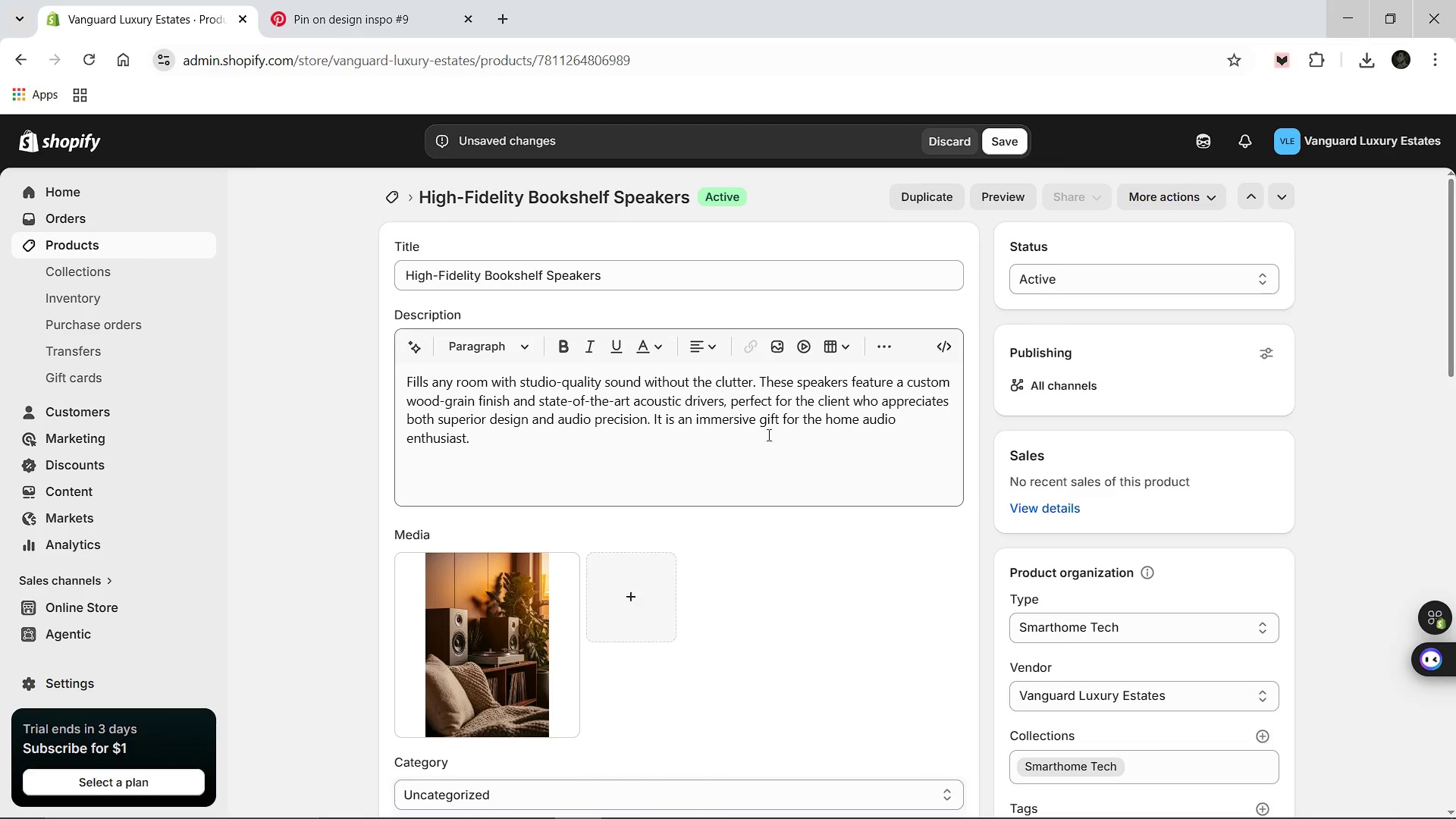 
scroll: coordinate [781, 441], scroll_direction: down, amount: 2.0
 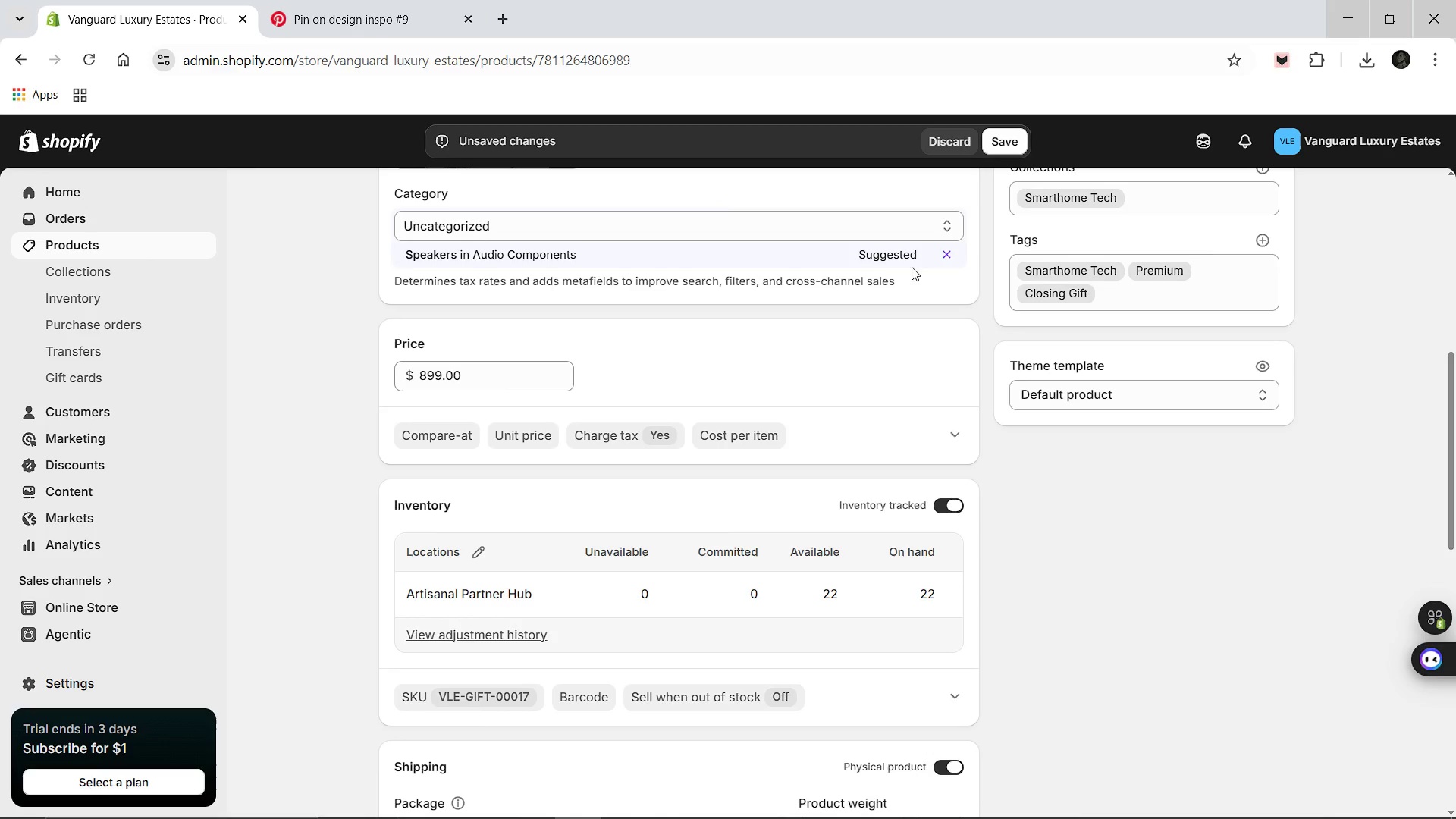 
left_click([943, 252])
 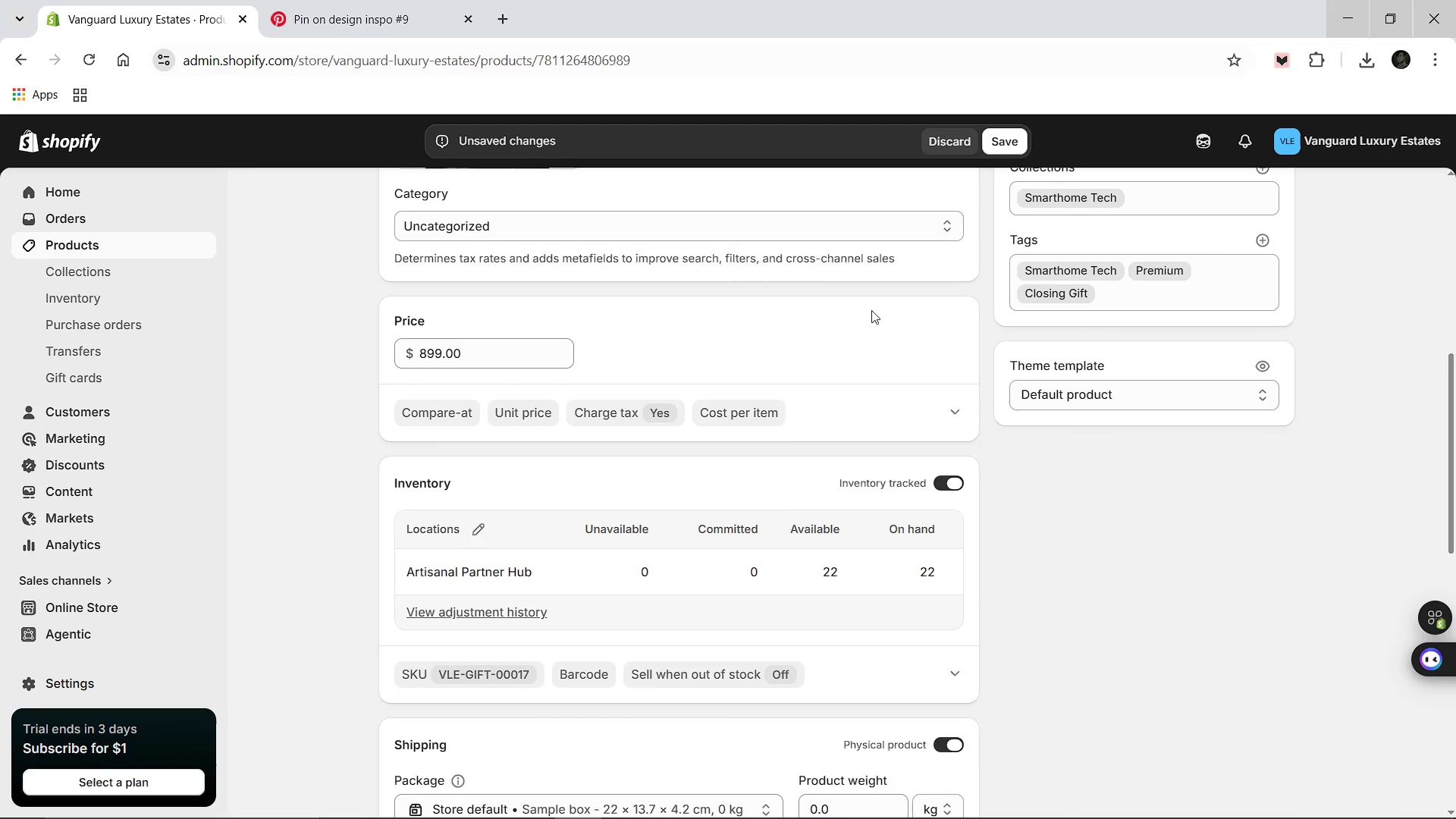 
scroll: coordinate [838, 340], scroll_direction: down, amount: 12.0
 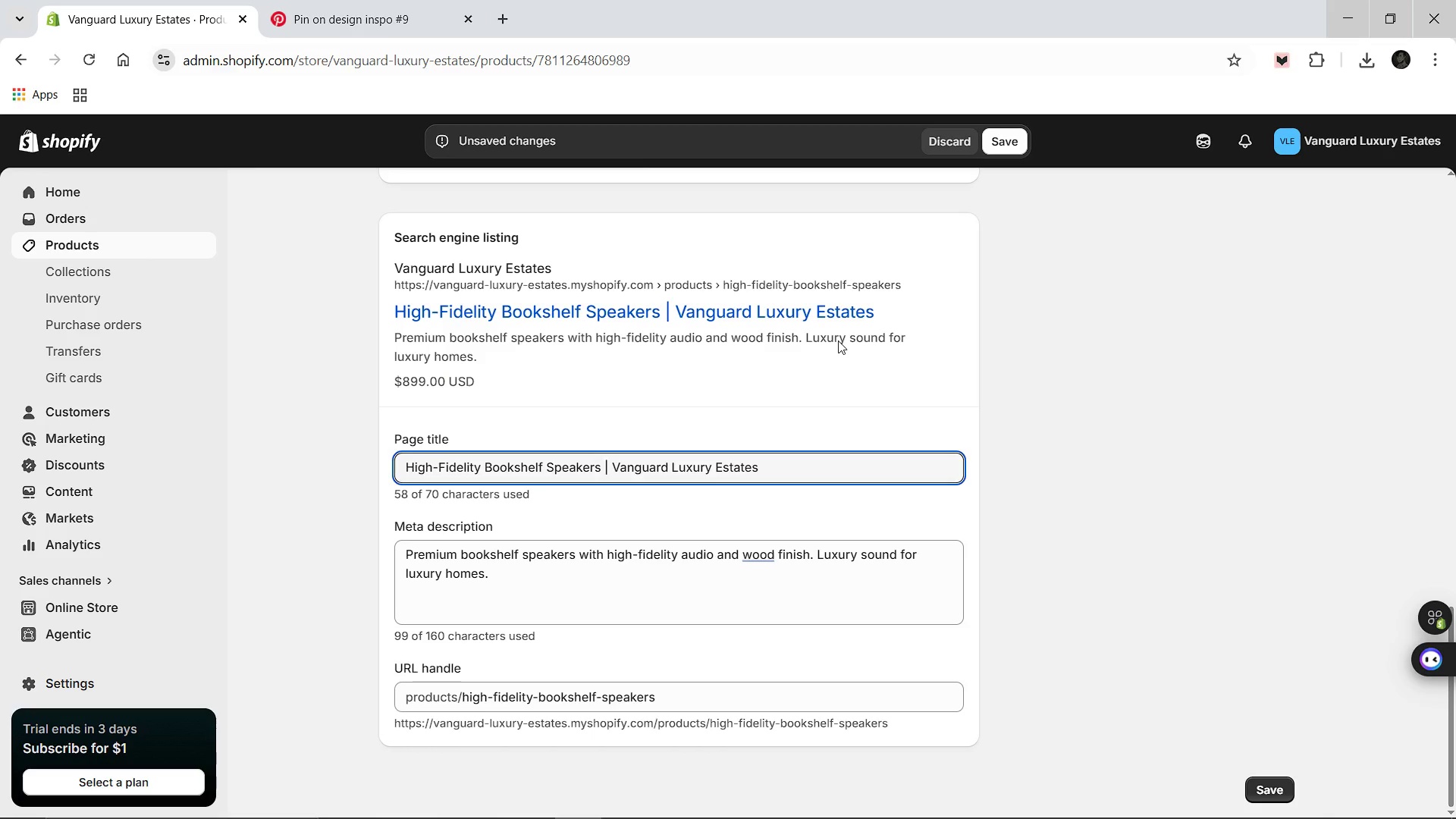 
scroll: coordinate [838, 340], scroll_direction: up, amount: 15.0
 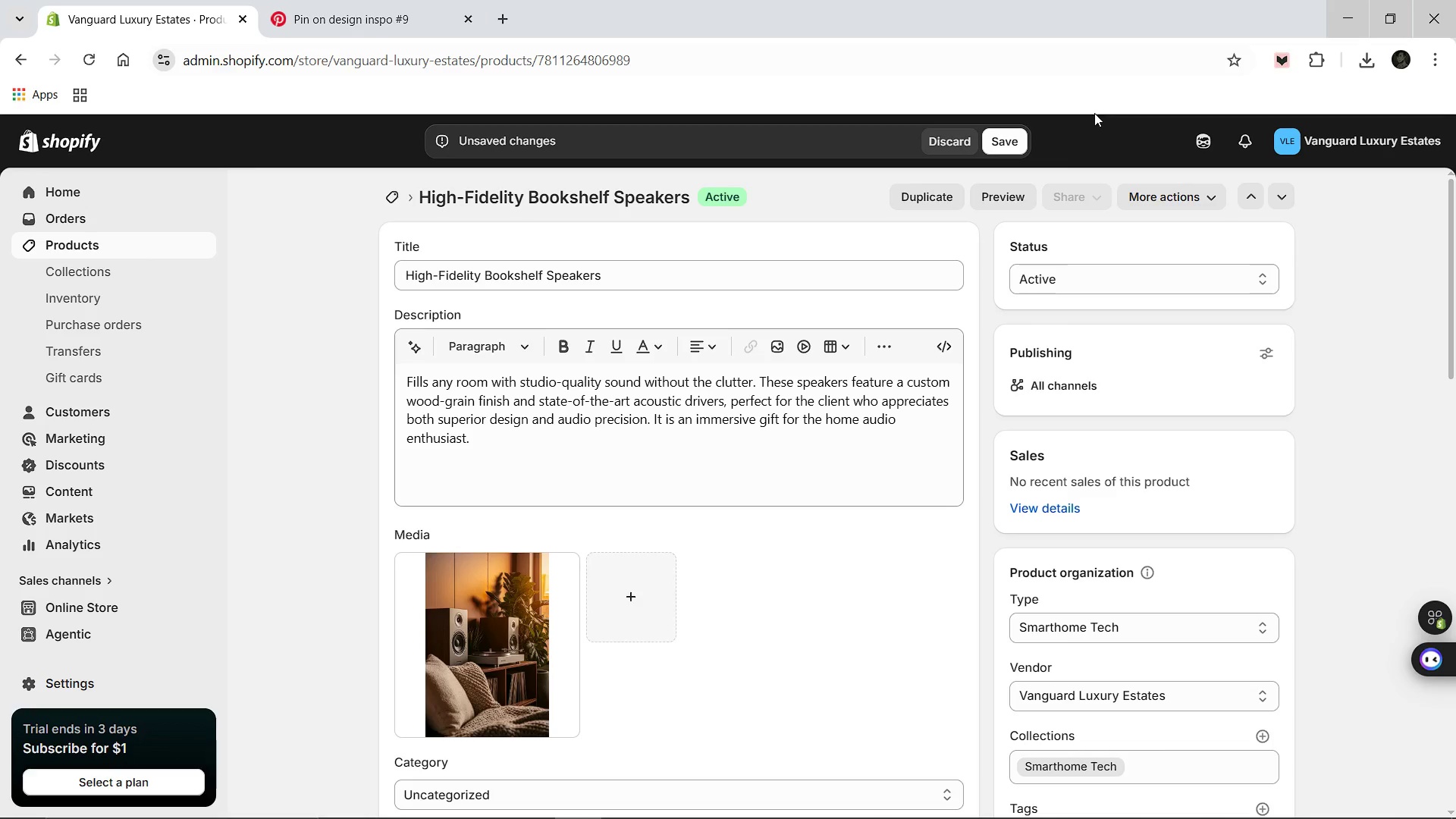 
left_click([1018, 140])
 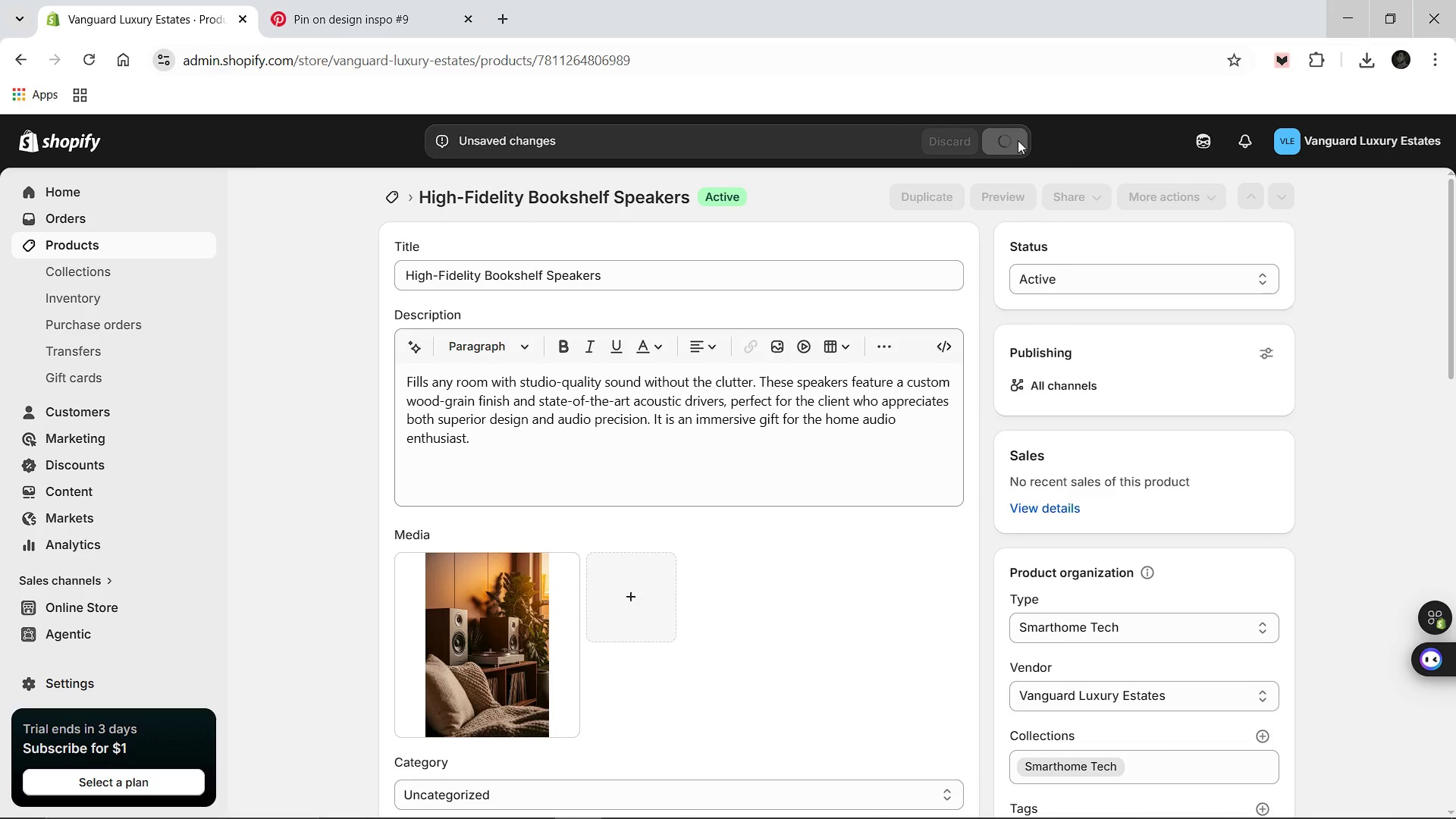 
wait(8.92)
 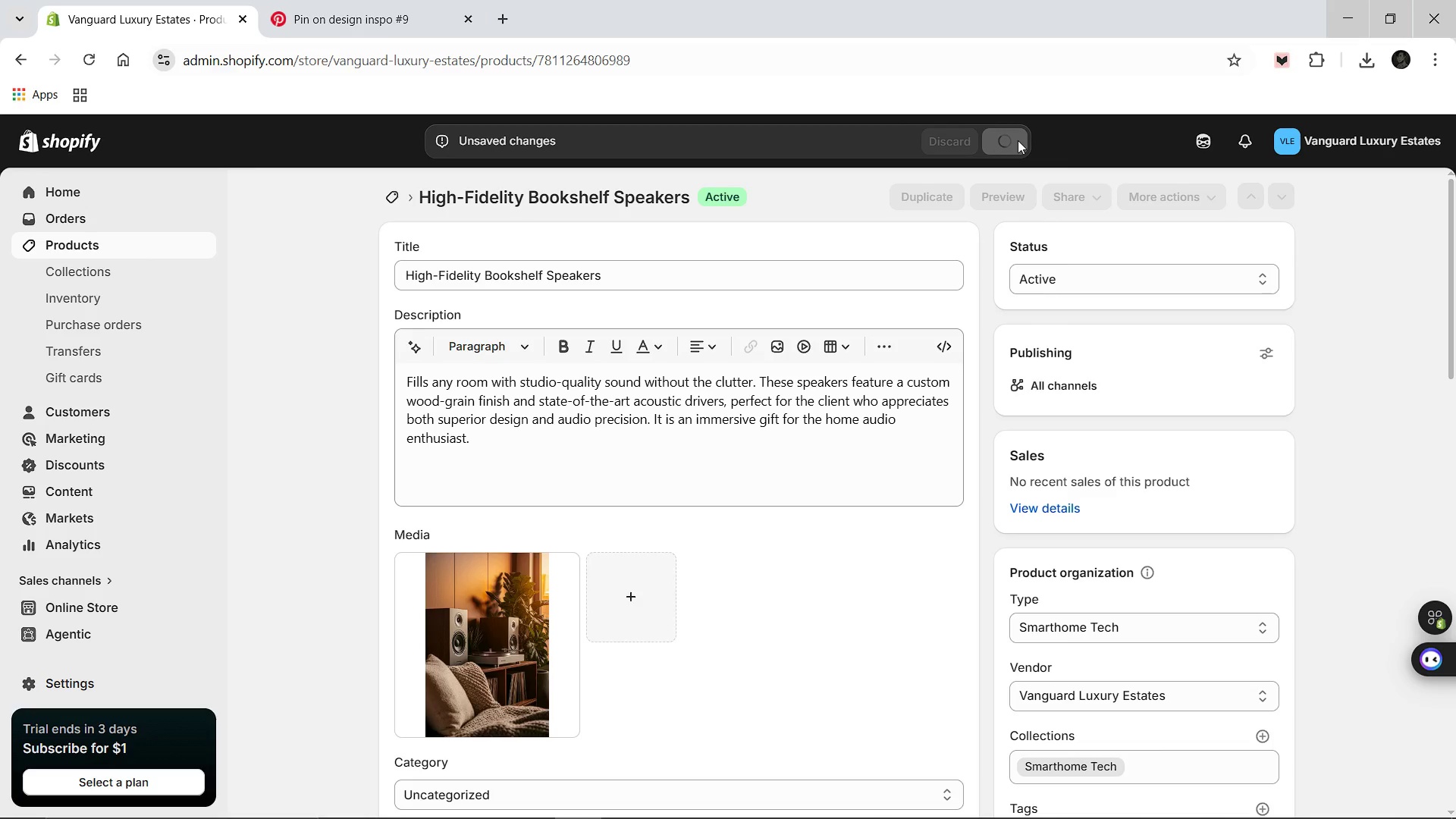 
left_click([391, 191])
 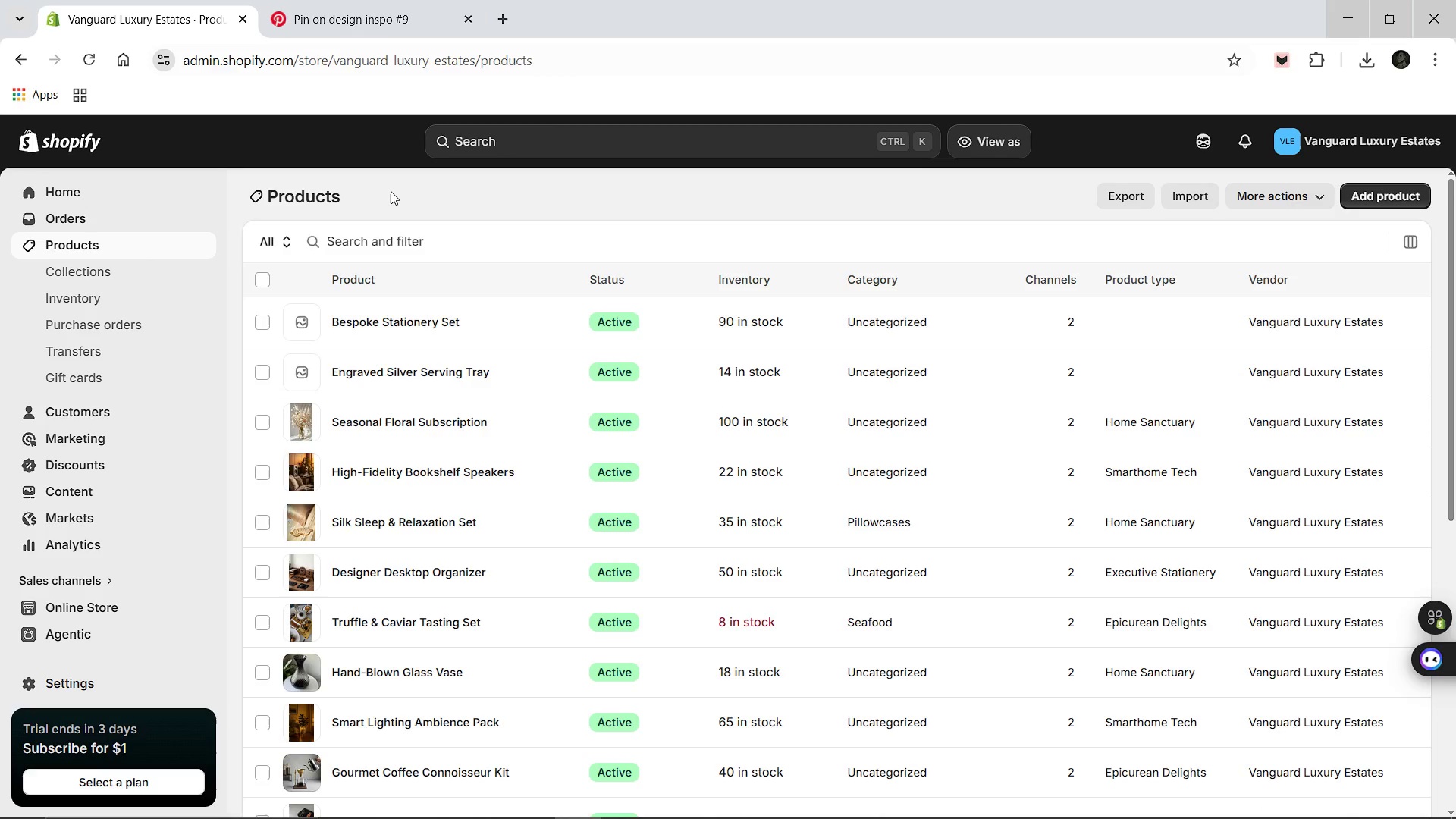 
wait(13.09)
 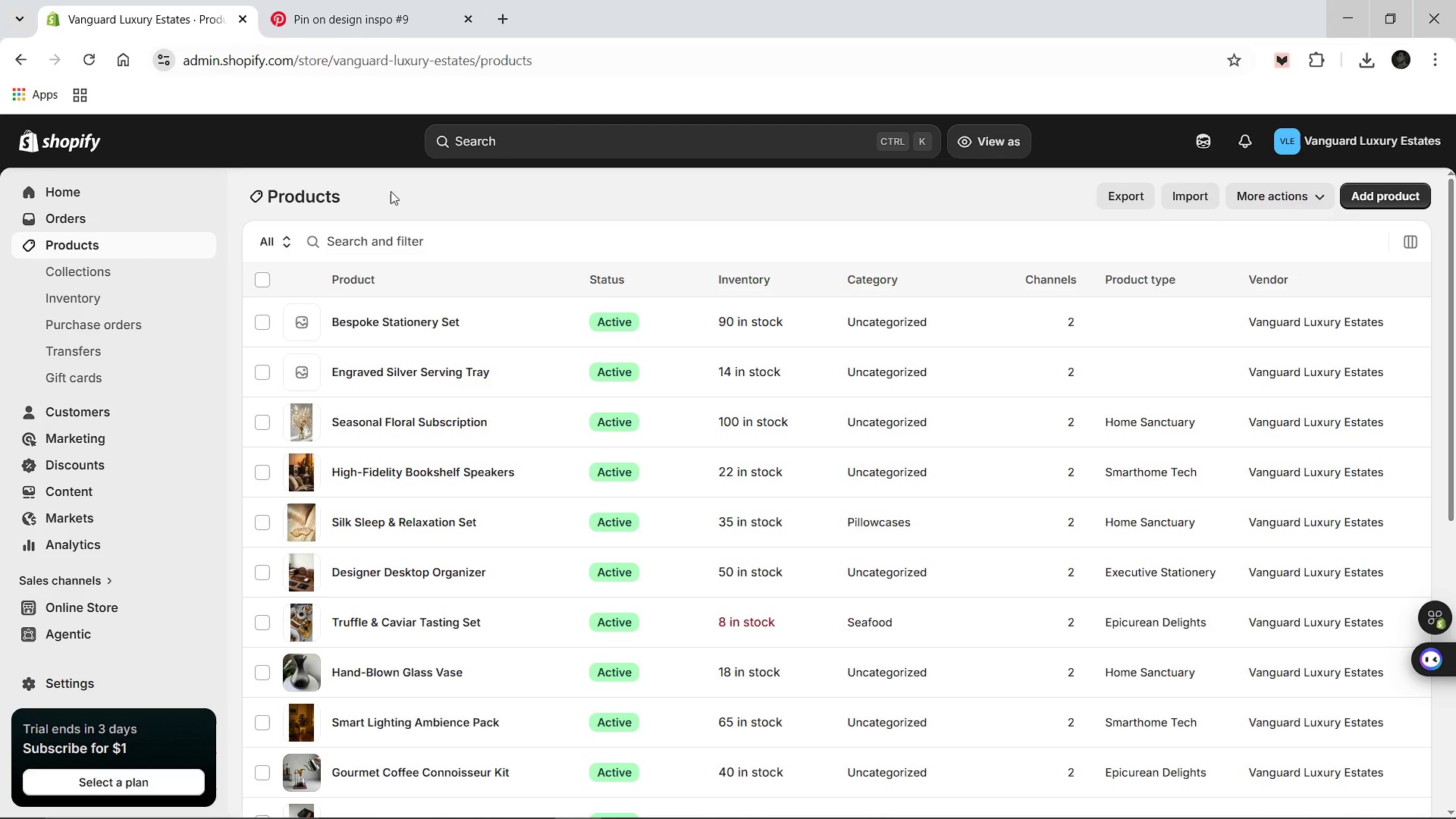 
left_click([385, 372])
 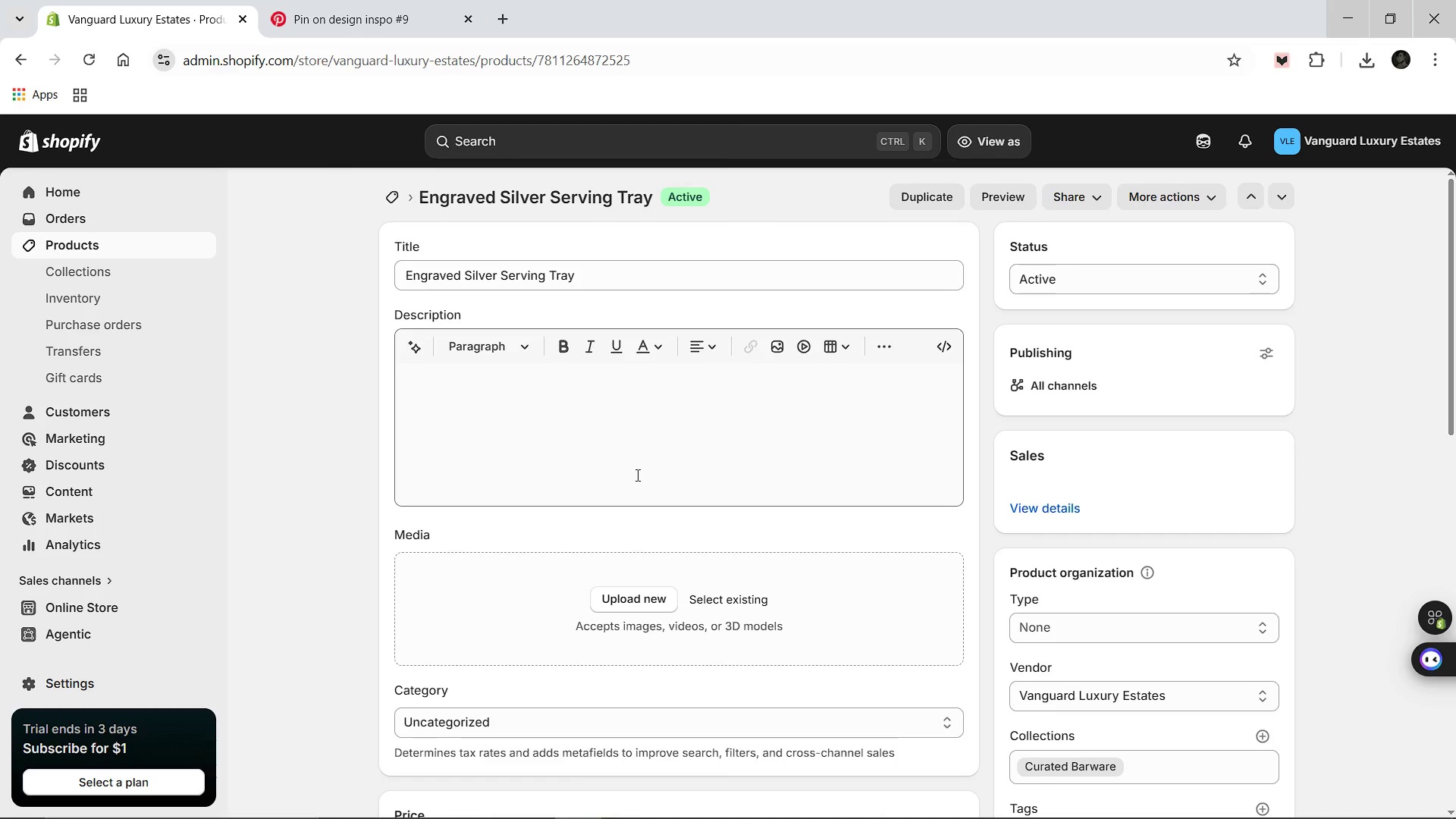 
wait(6.72)
 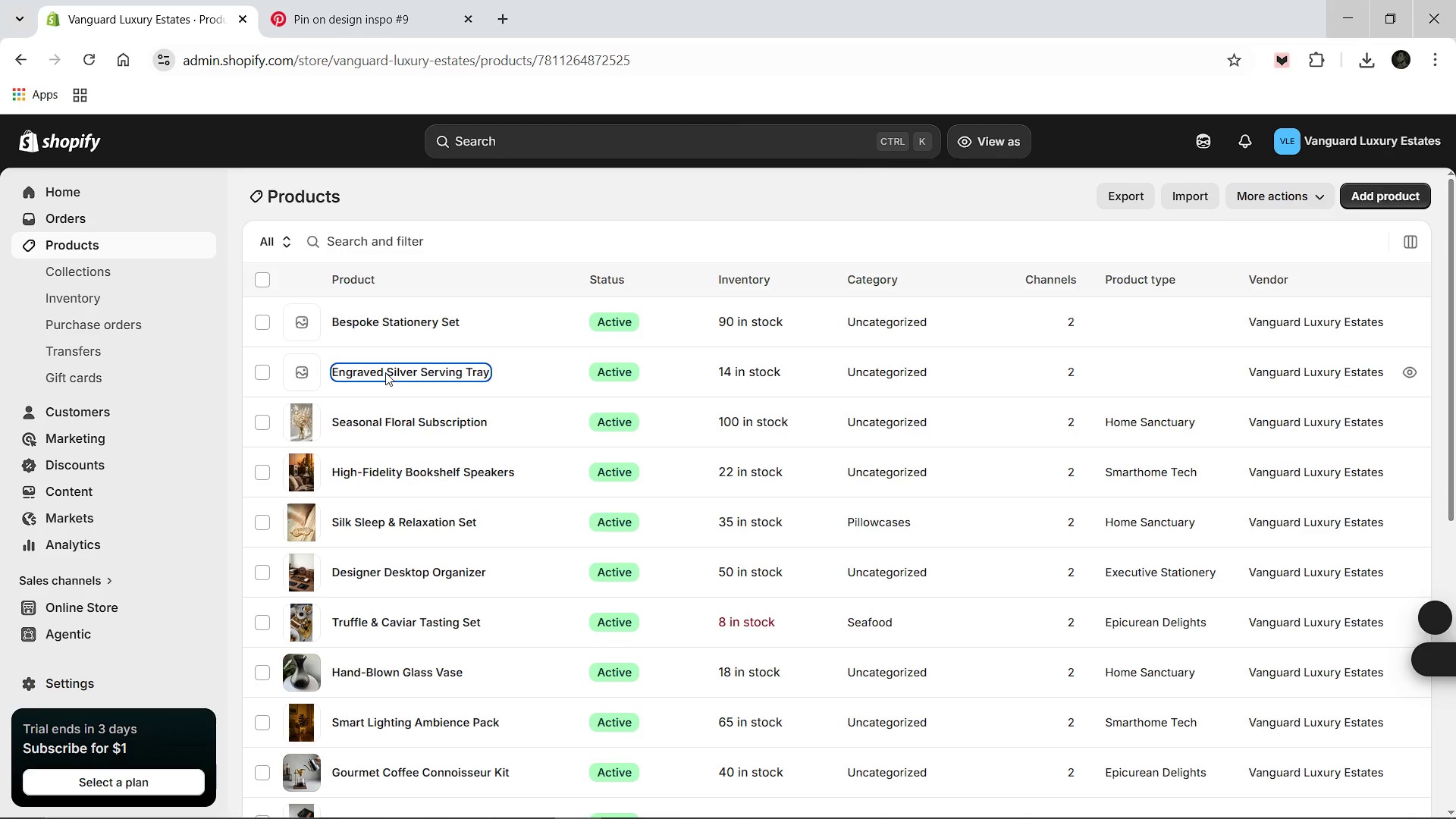 
left_click([636, 475])
 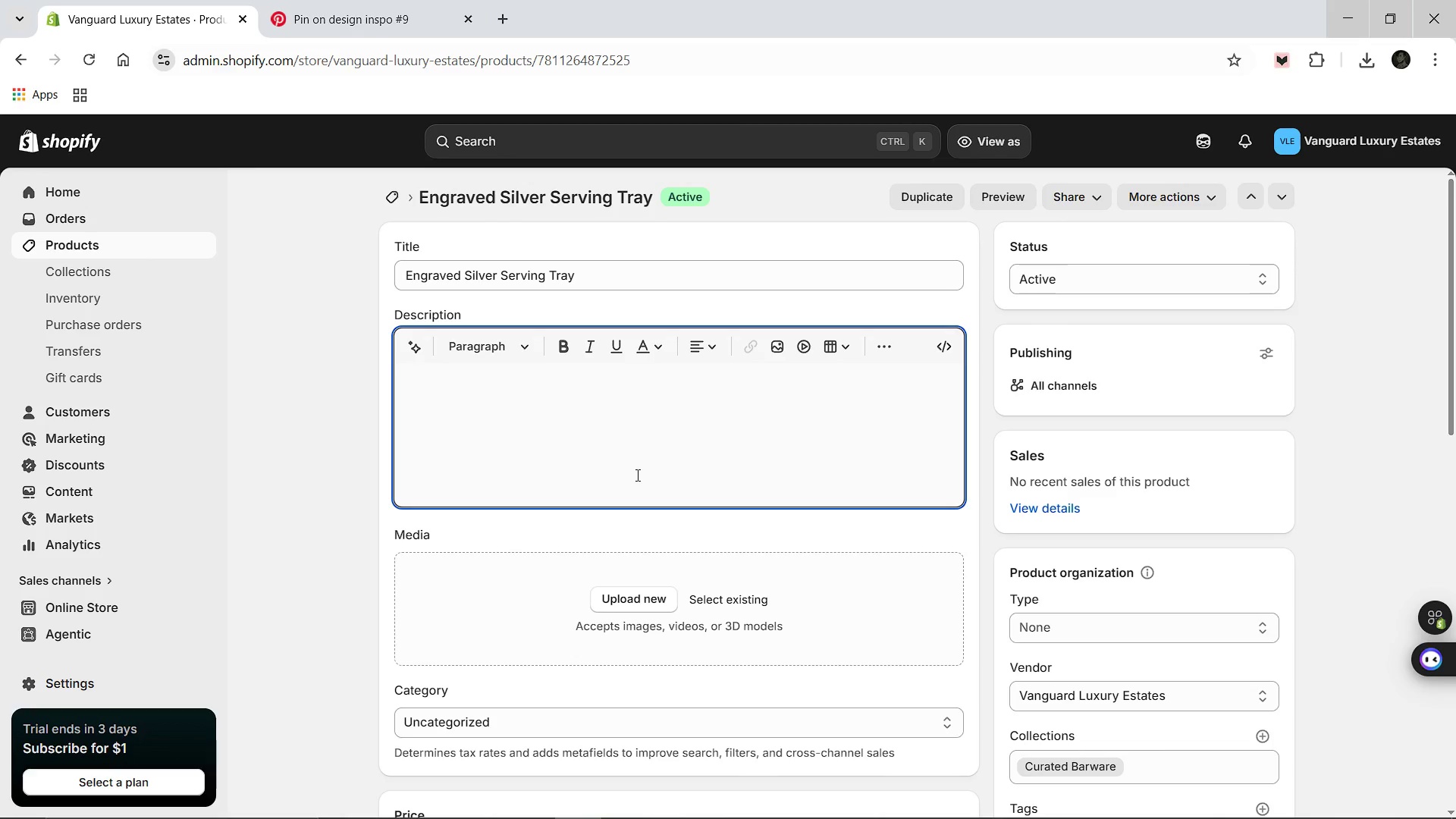 
type(A timless s)
key(Backspace)
type(c)
key(Backspace)
key(Backspace)
key(Backspace)
key(Backspace)
key(Backspace)
key(Backspace)
type(eless ca)
key(Backspace)
type(lassic for hosting and entertaining )
key(Backspace)
type(. This sterling silver-plated tray features a polished mirror finish and can be custom engraved with the client's name or property coordinates for a truly bespoke gift. It is an enduring symbol of hospitality in their new o)
key(Backspace)
type(hoo)
key(Backspace)
type(me.)
 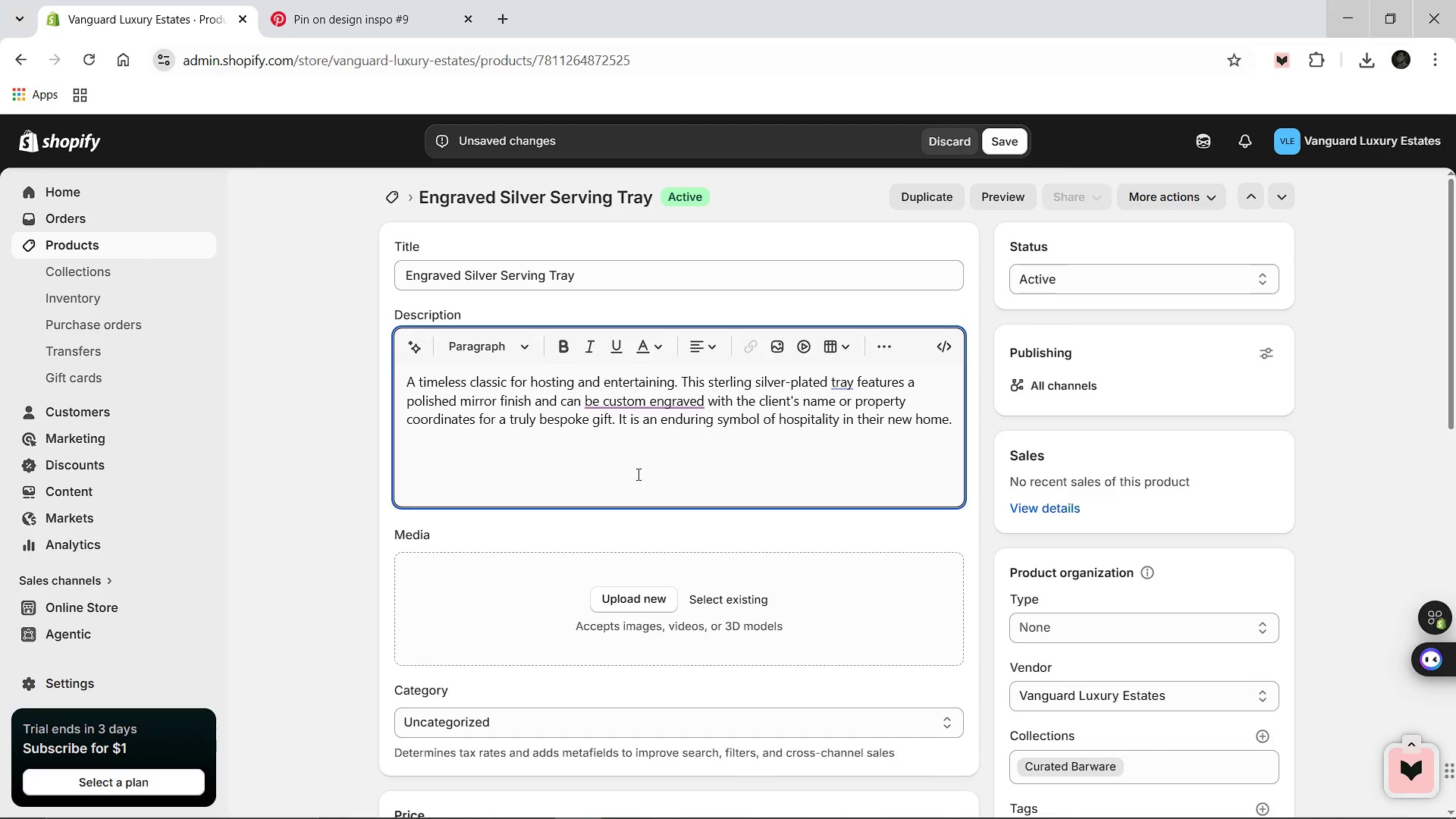 
left_click([818, 389])
 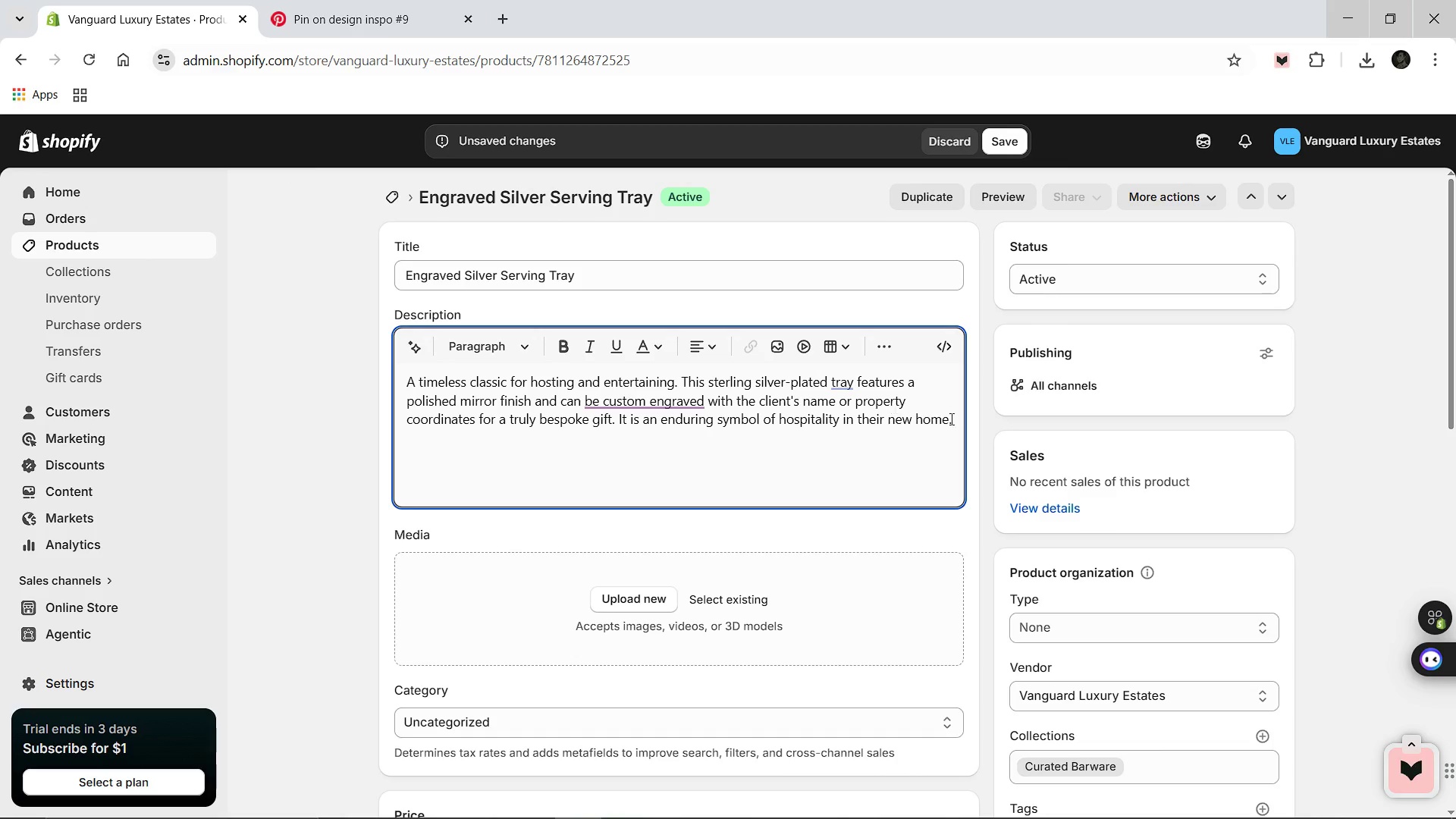 
scroll: coordinate [888, 491], scroll_direction: down, amount: 1.0
 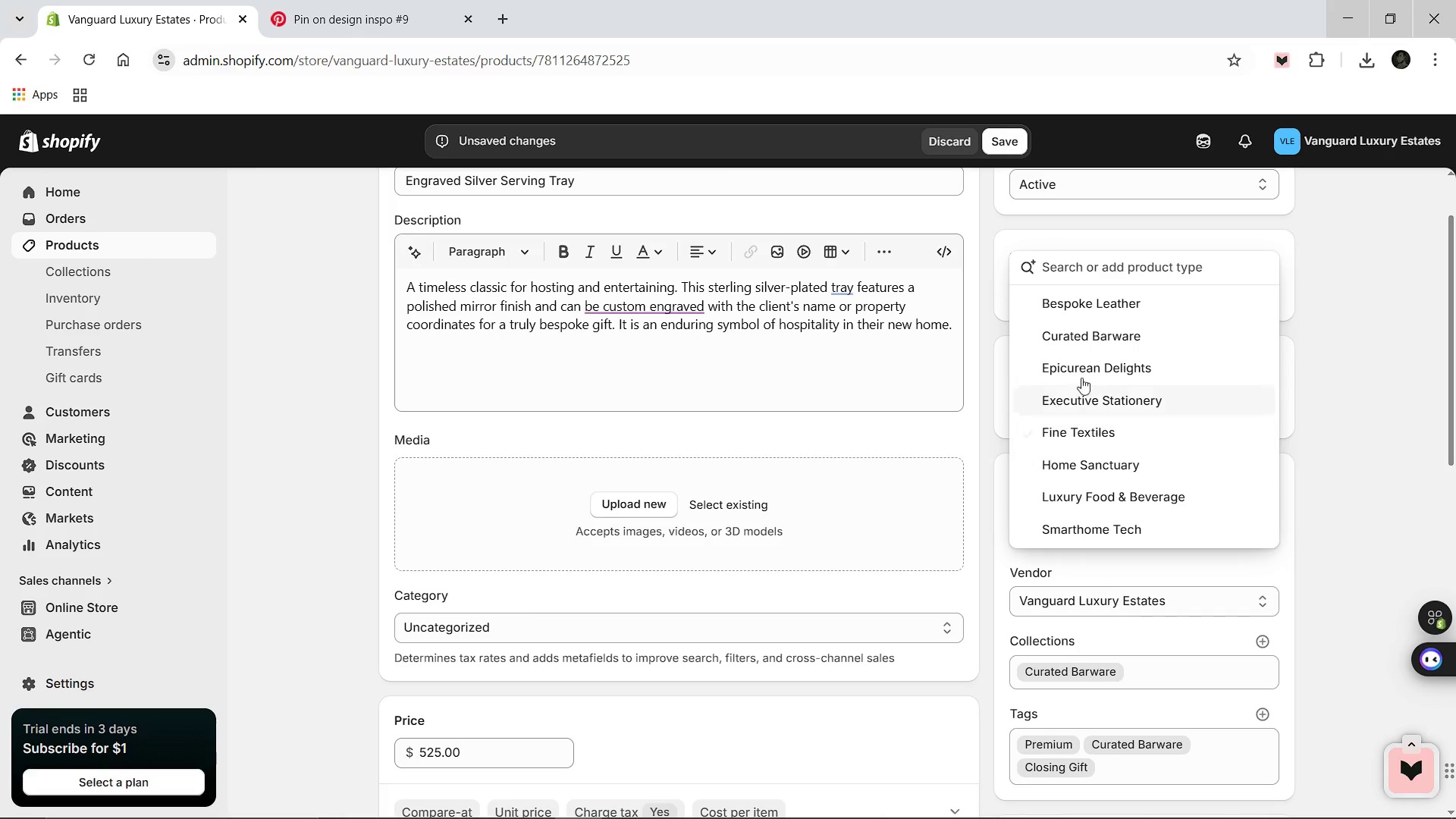 
left_click([1077, 334])
 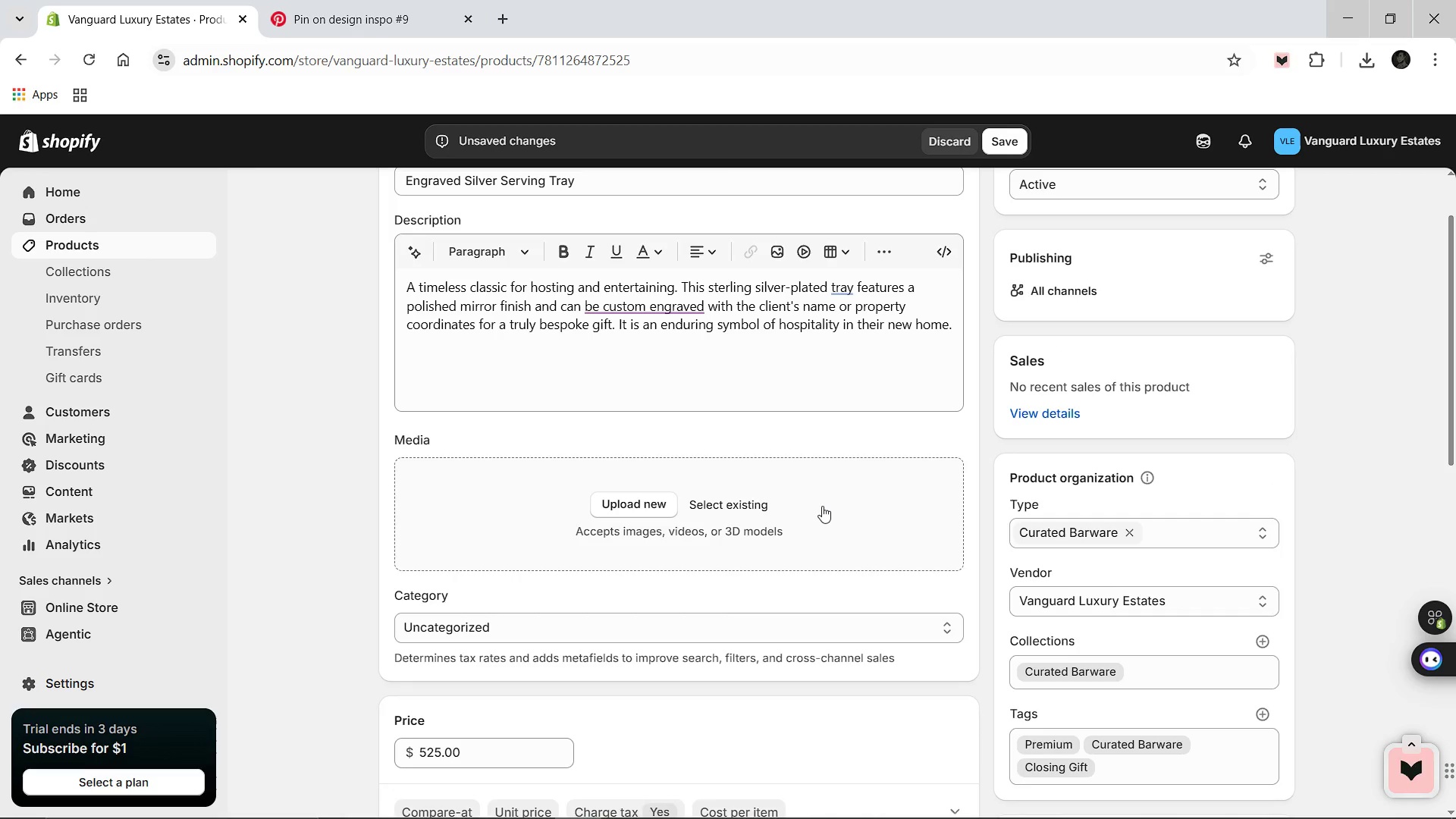 
scroll: coordinate [821, 505], scroll_direction: down, amount: 2.0
 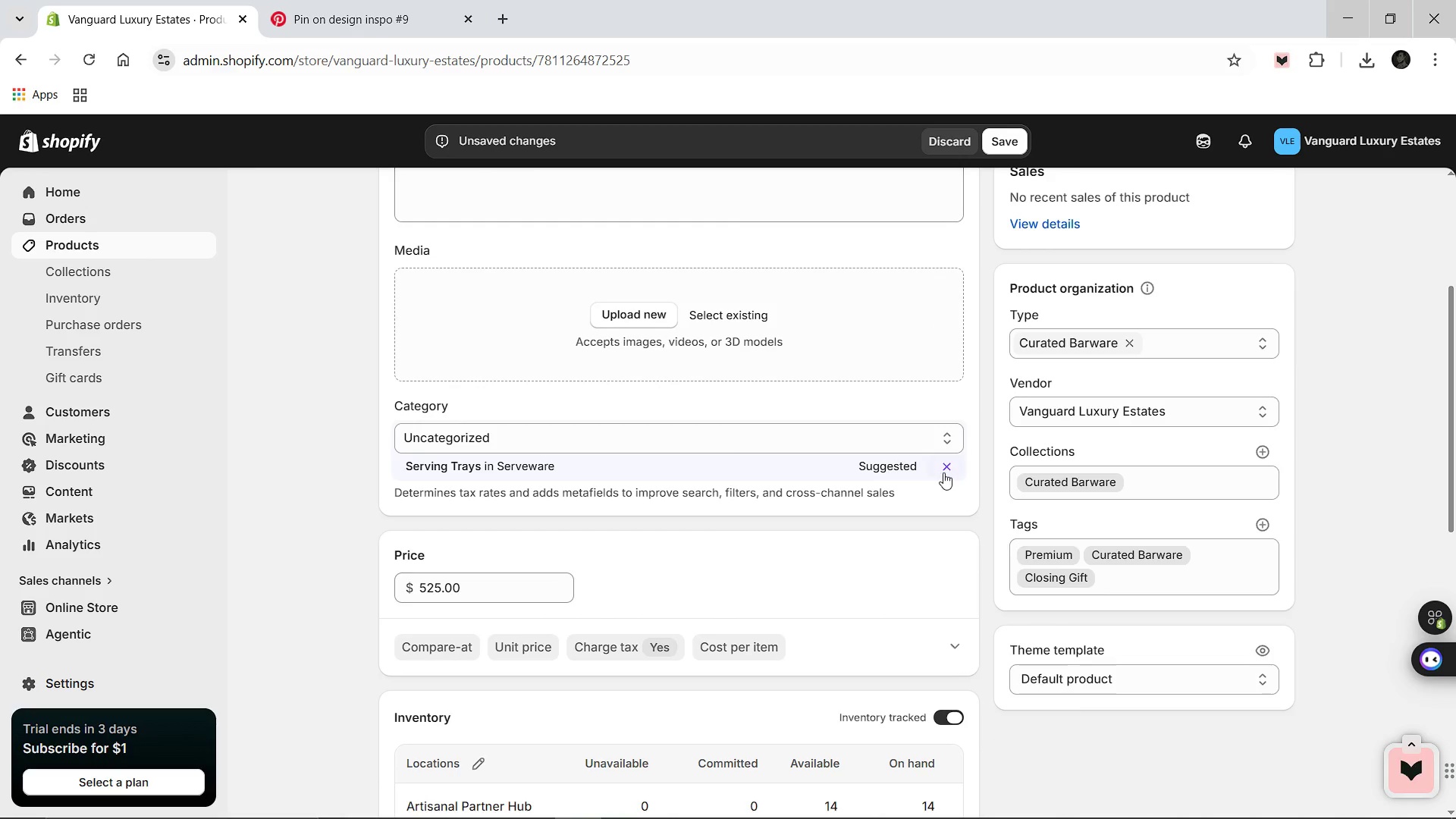 
left_click([944, 469])
 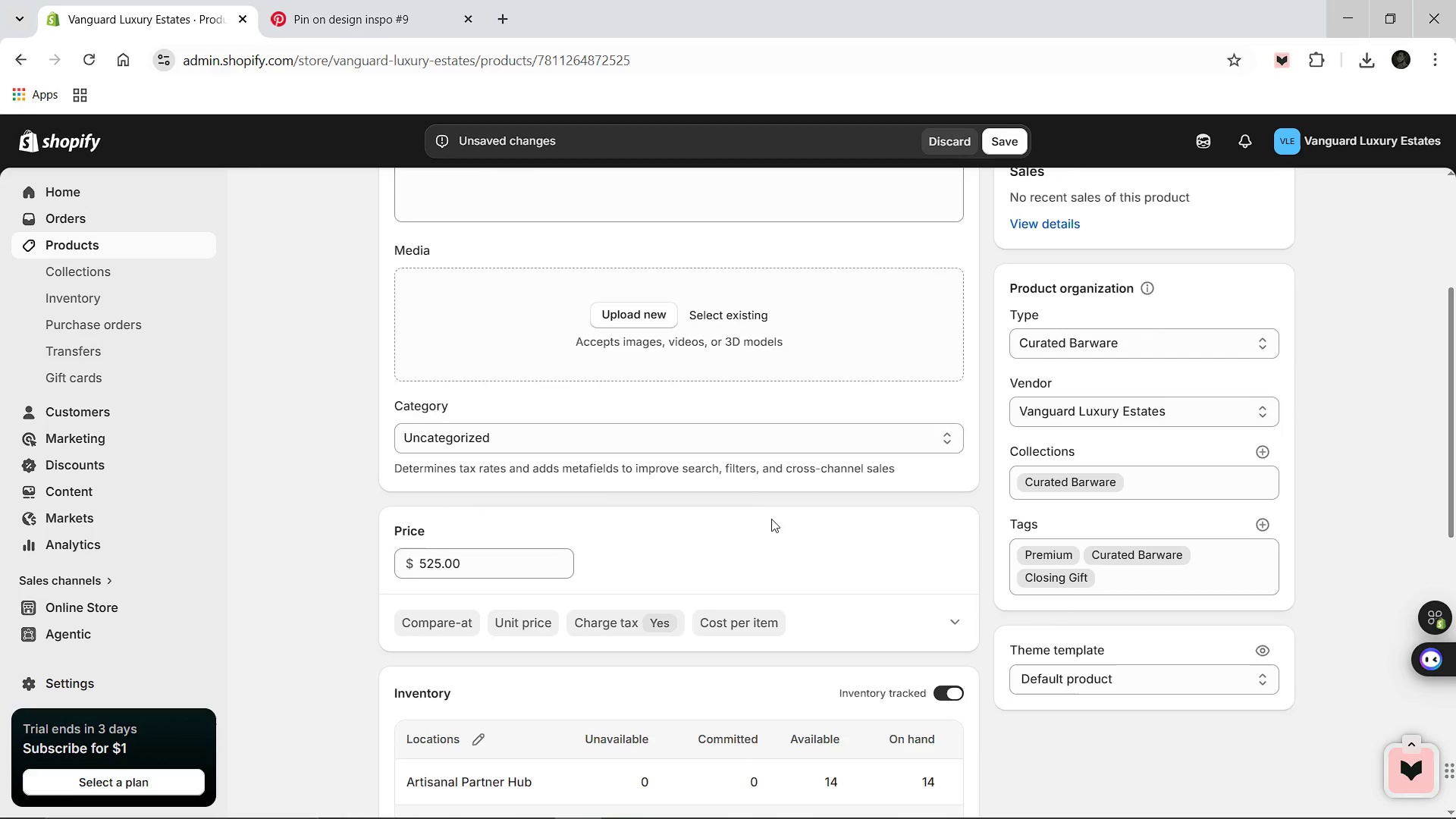 
scroll: coordinate [770, 519], scroll_direction: down, amount: 10.0
 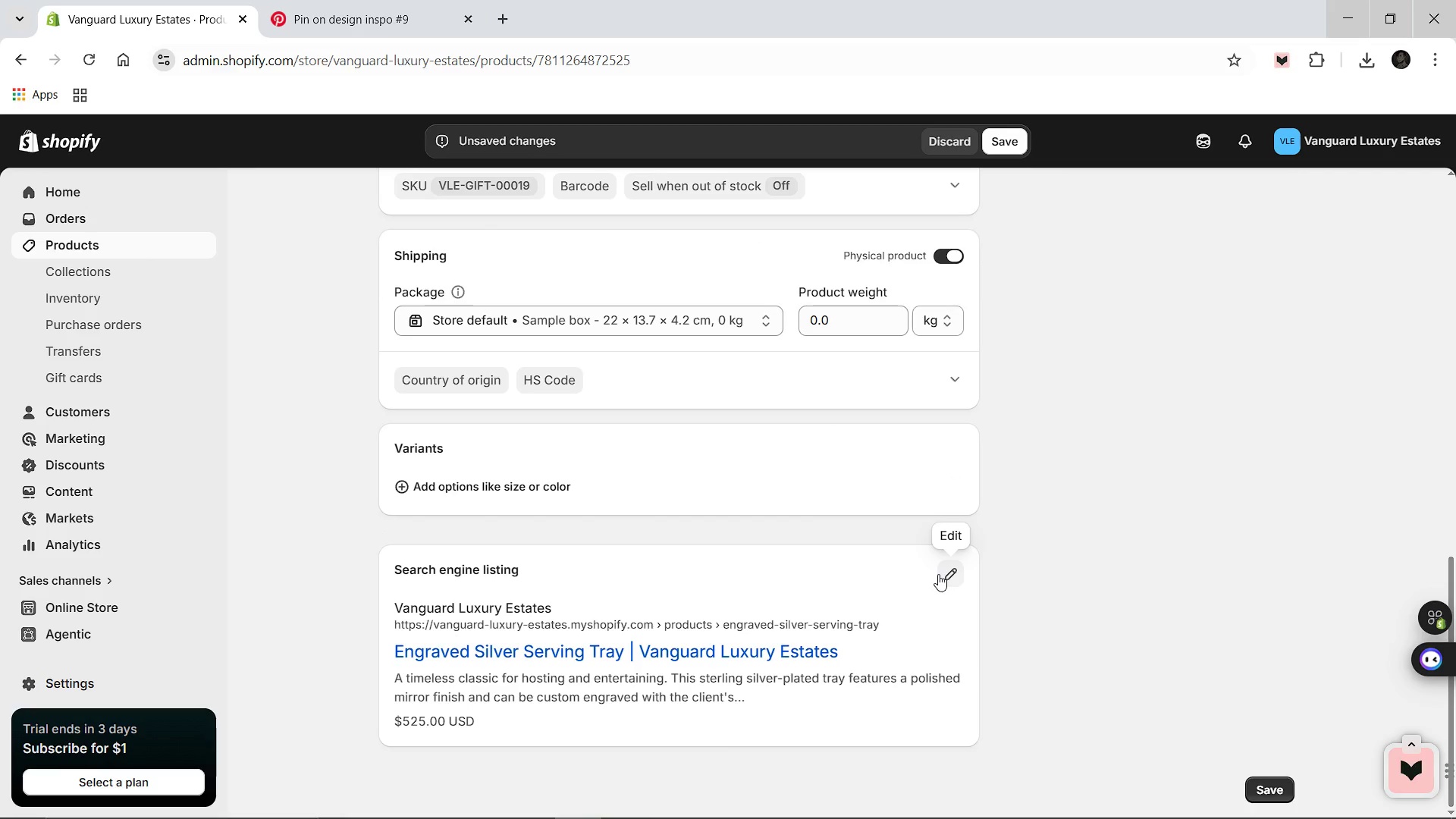 
left_click([938, 575])
 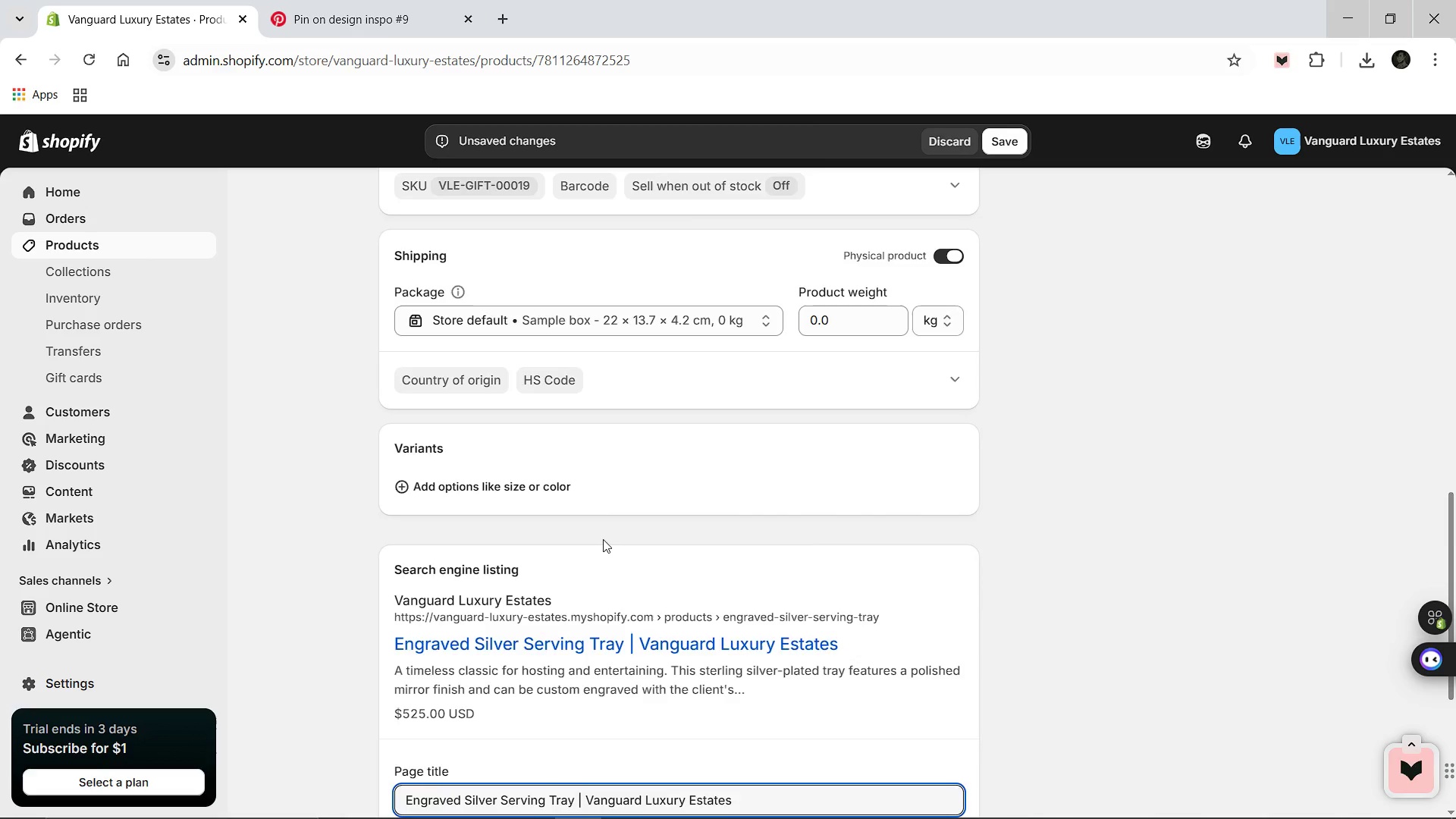 
scroll: coordinate [602, 539], scroll_direction: down, amount: 4.0
 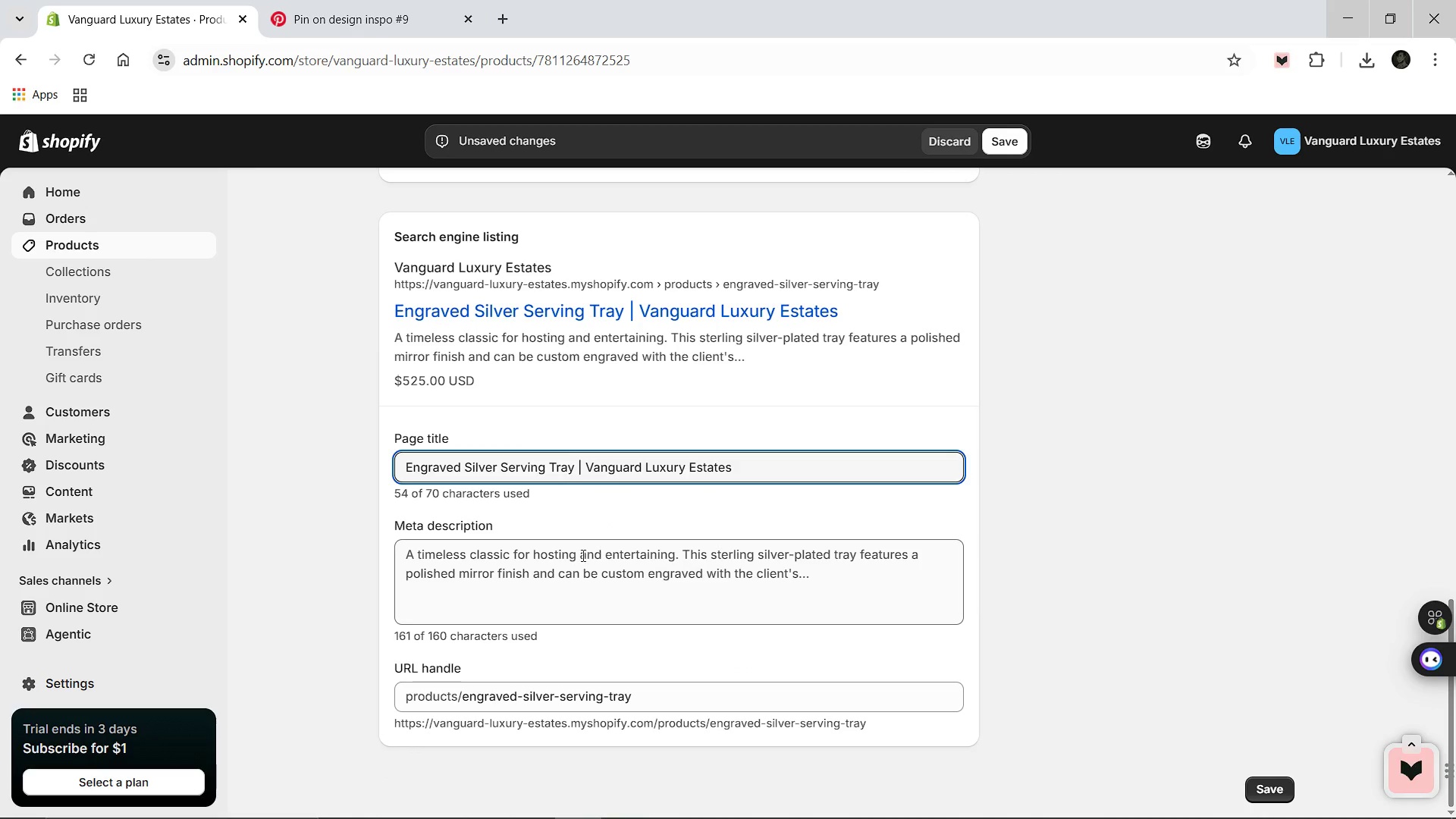 
left_click([572, 561])
 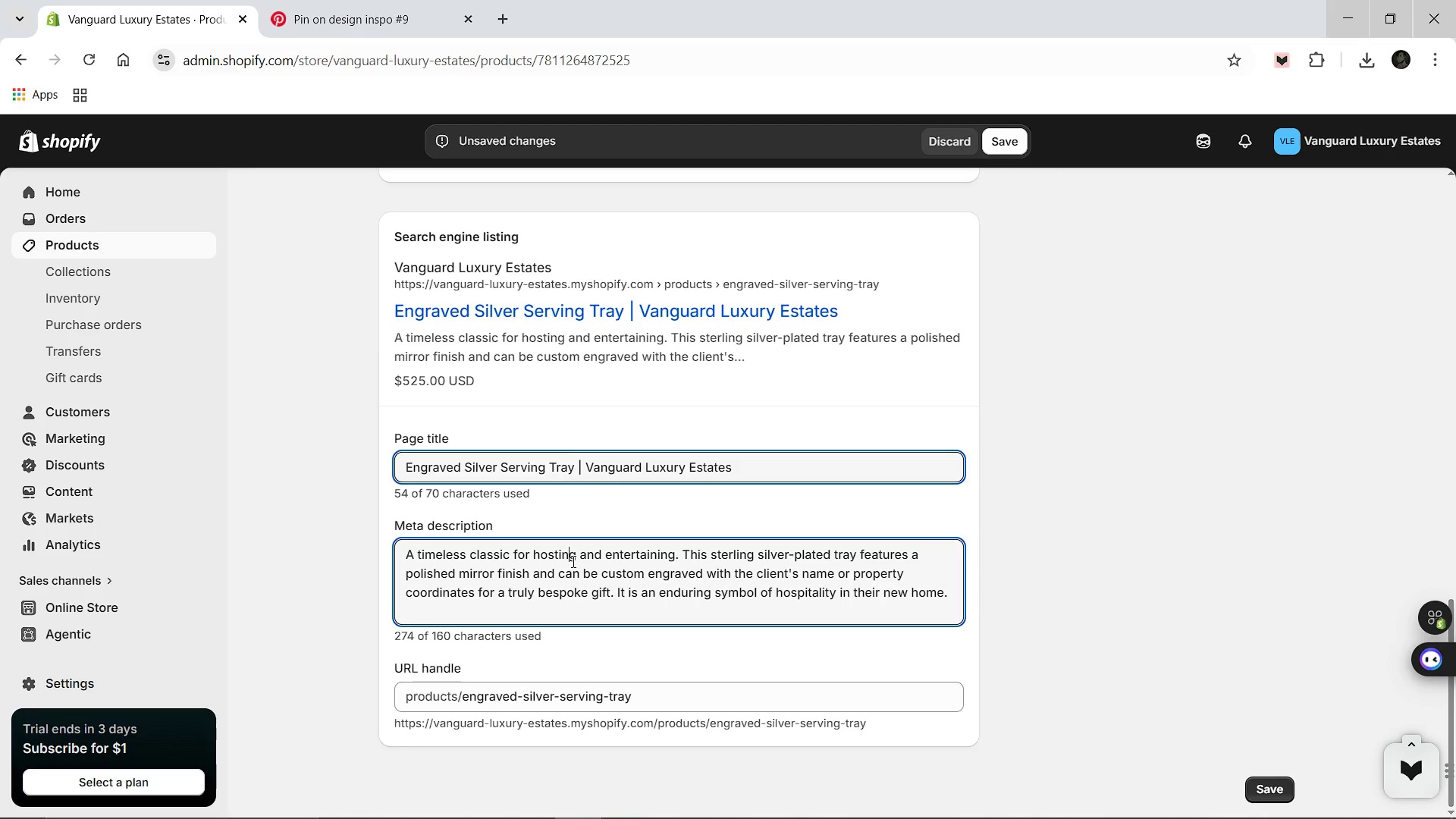 
key(Control+A)
 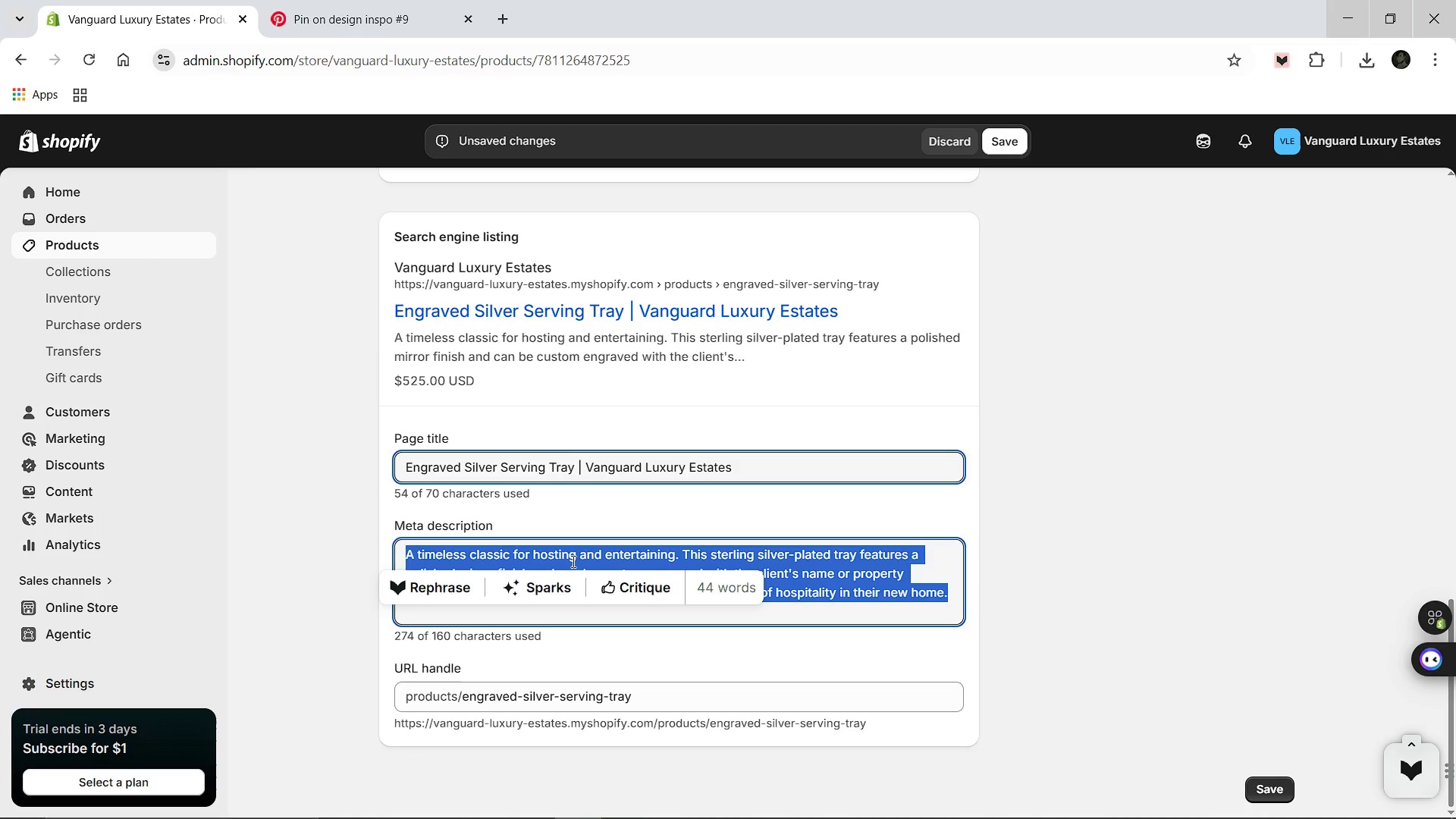 
type(Sterling0)
key(Backspace)
type(-silver-plated serving tray with custom engraving options. A timeless closing gifts.)
 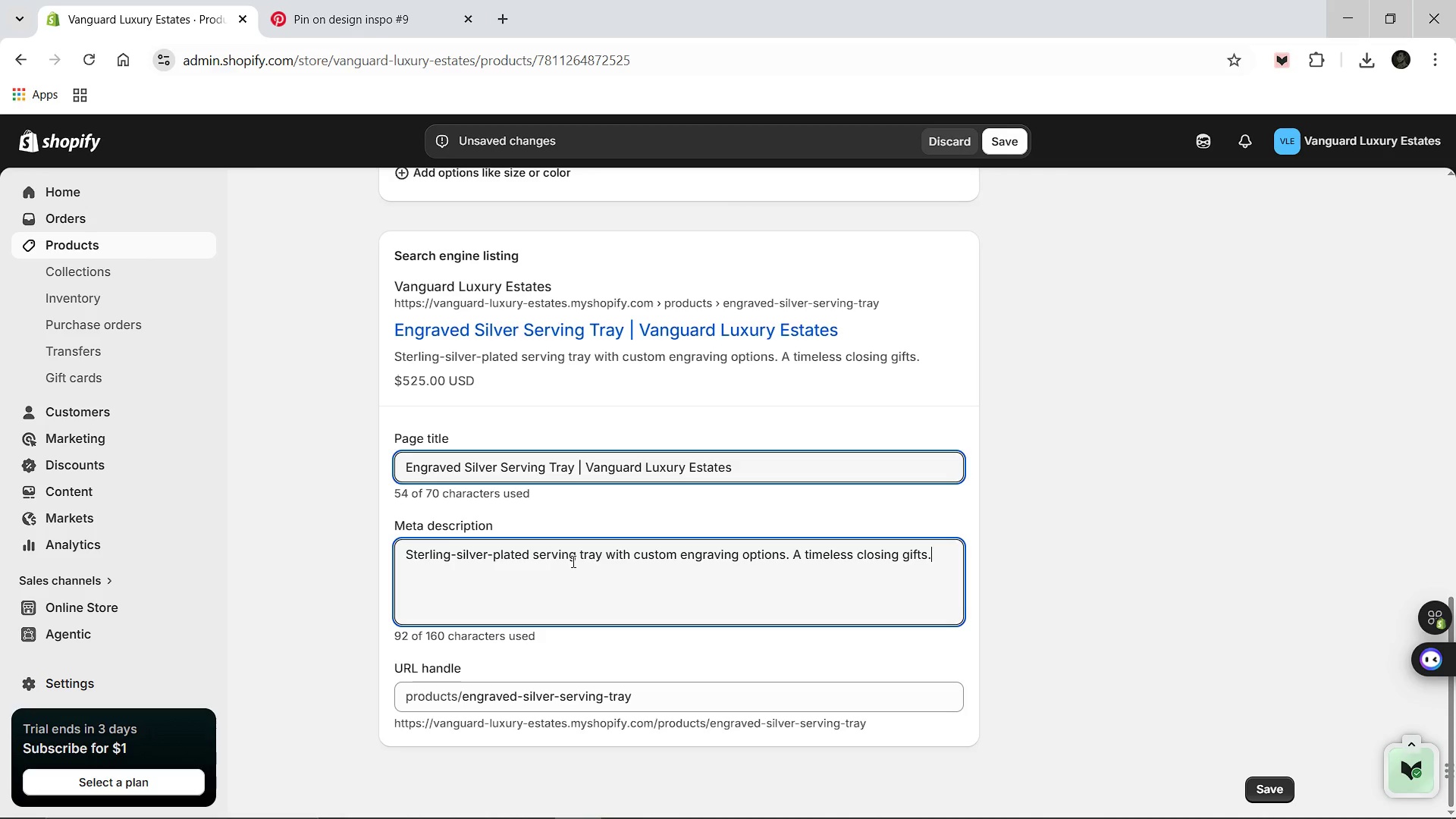 
left_click([1001, 147])
 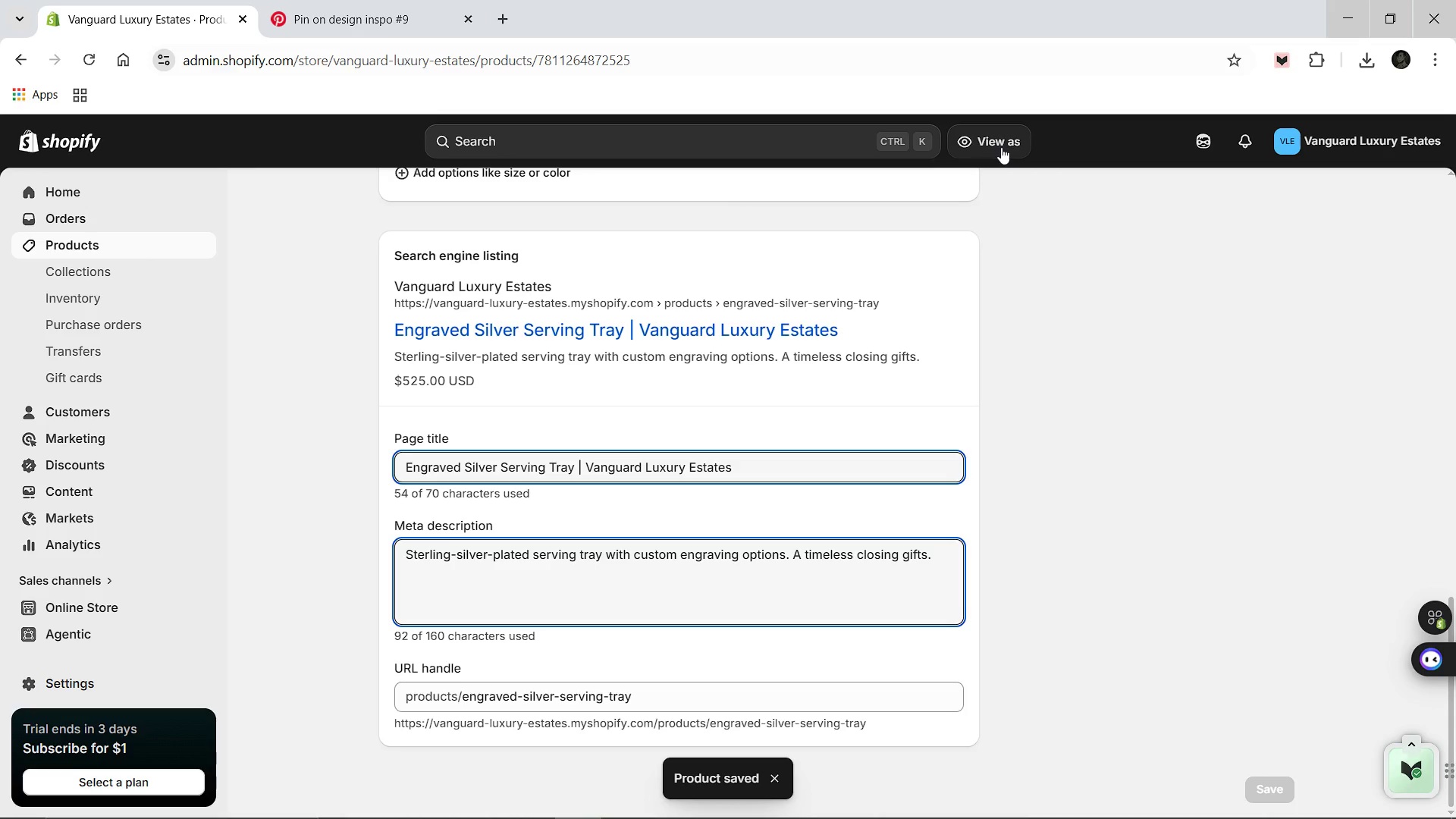 
wait(11.83)
 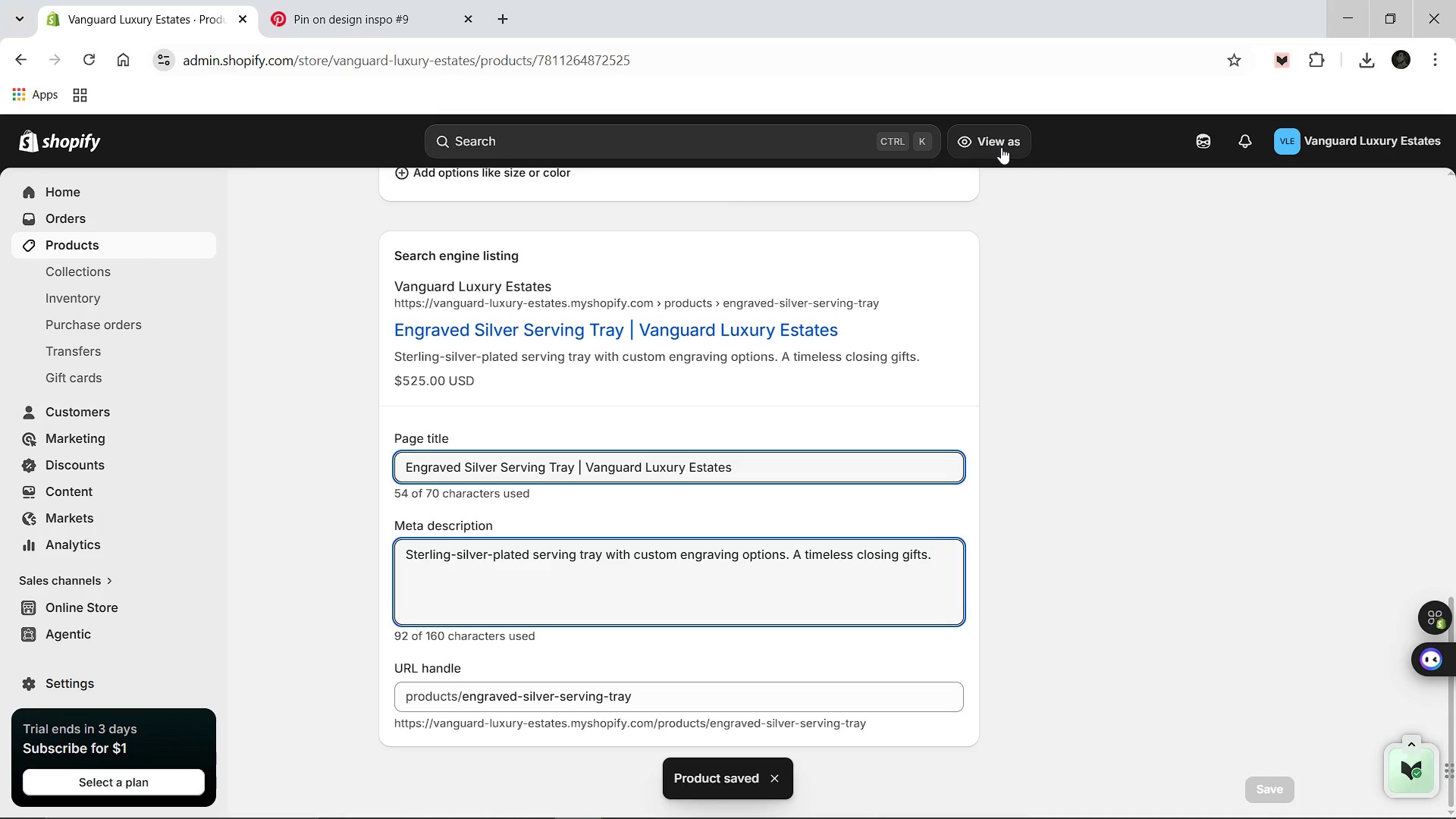 
scroll: coordinate [589, 444], scroll_direction: up, amount: 15.0
 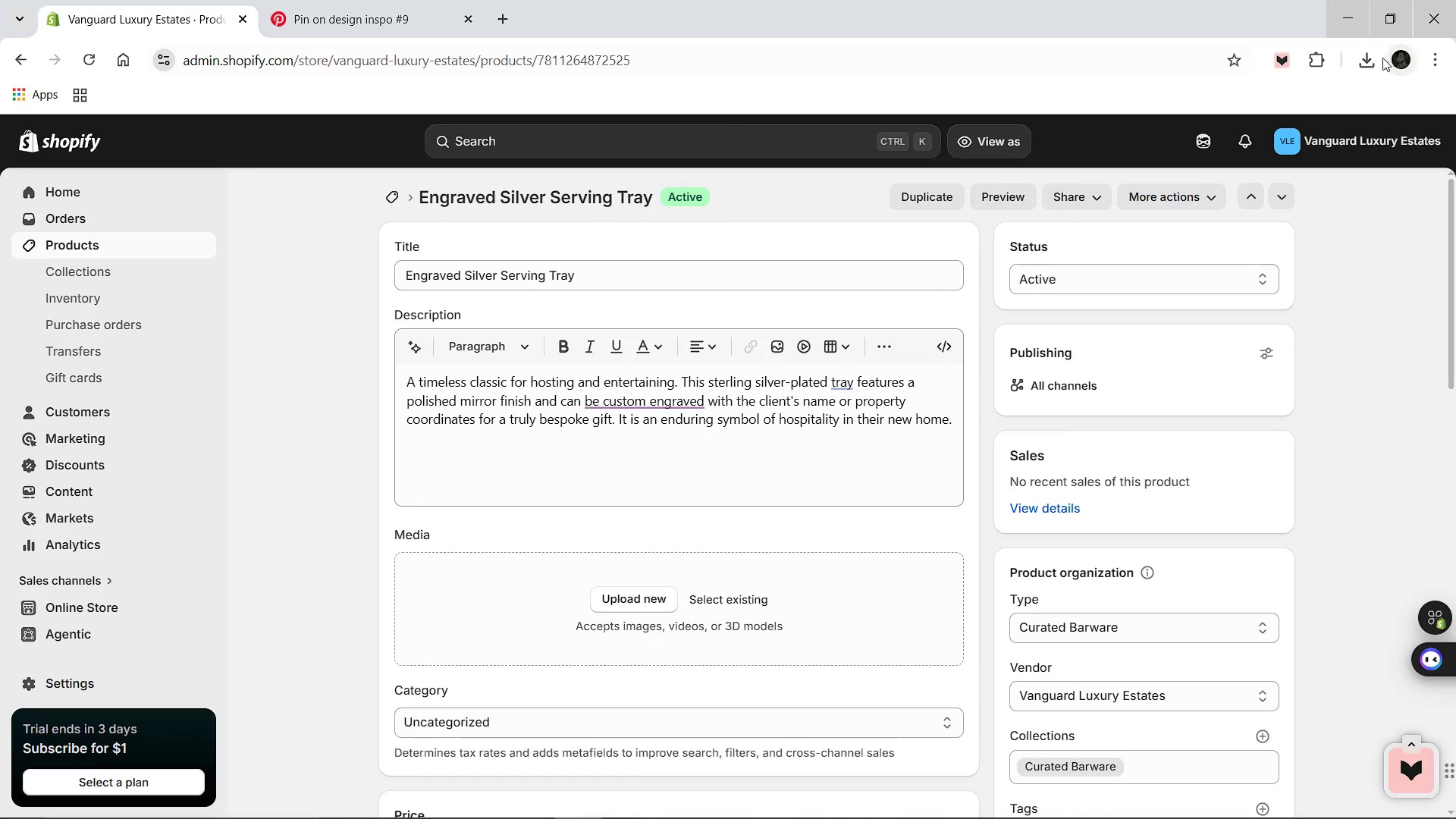 
left_click([1375, 58])
 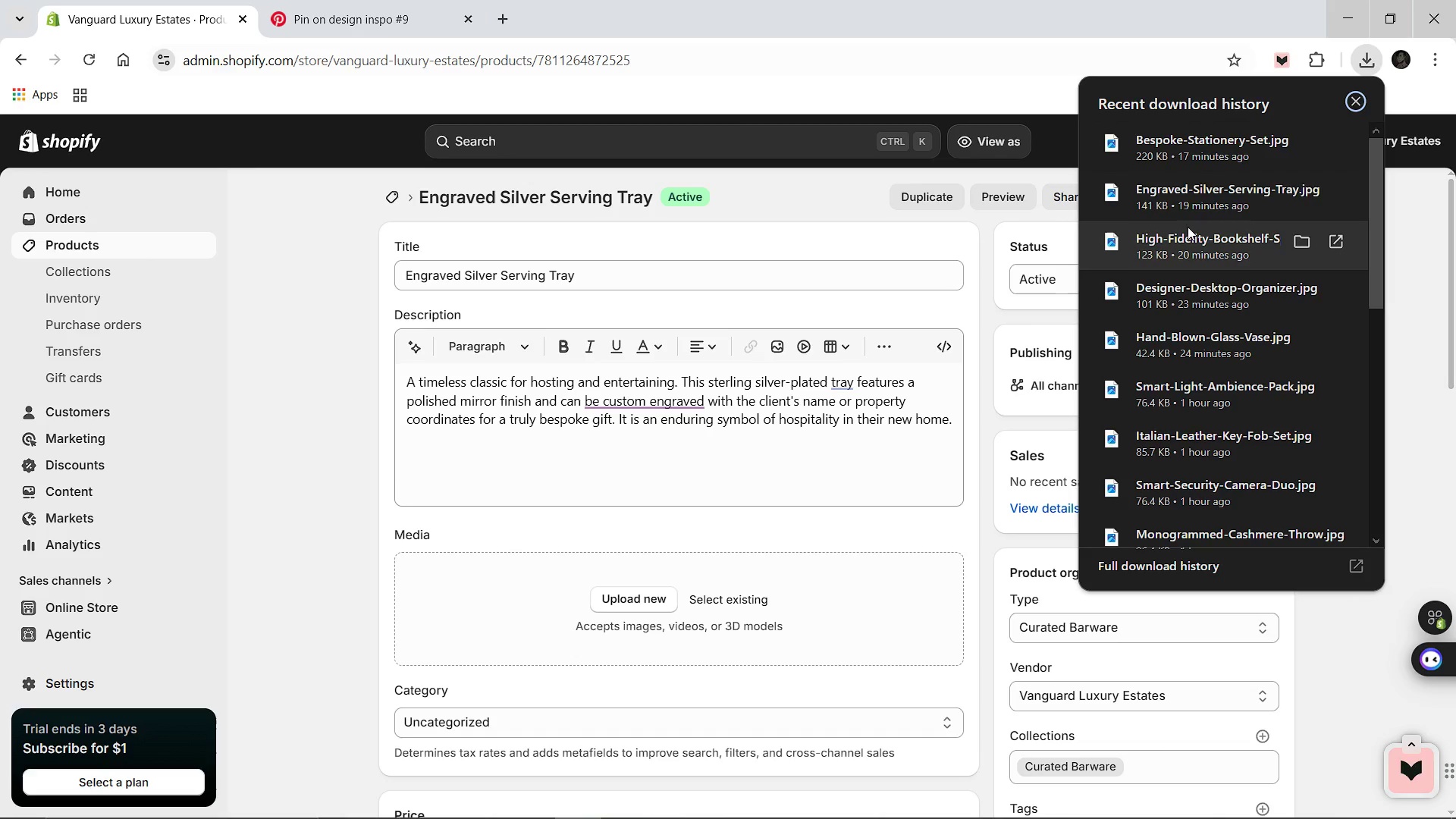 
left_click_drag(start_coordinate=[1186, 181], to_coordinate=[547, 597])
 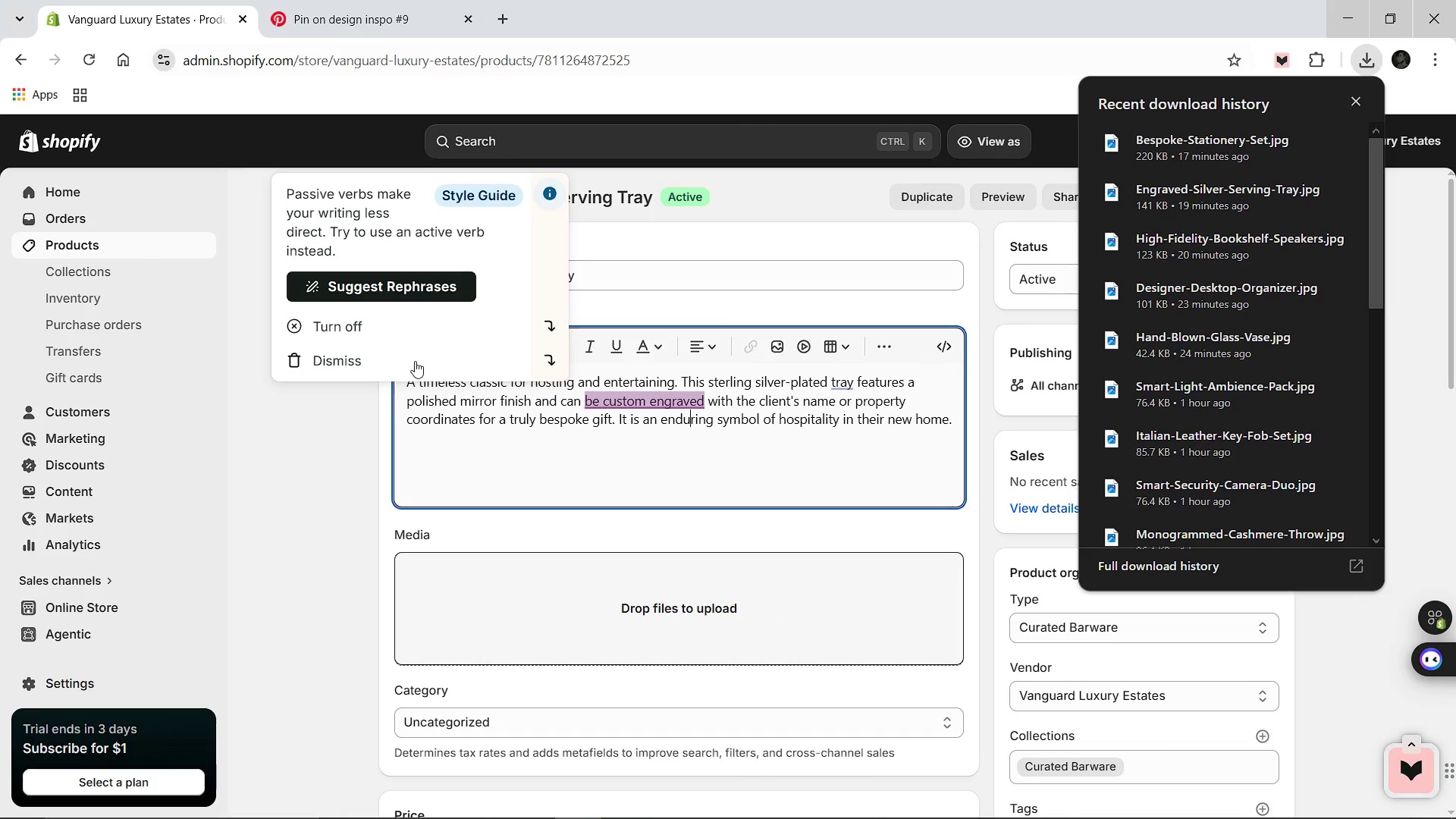 
left_click([327, 364])
 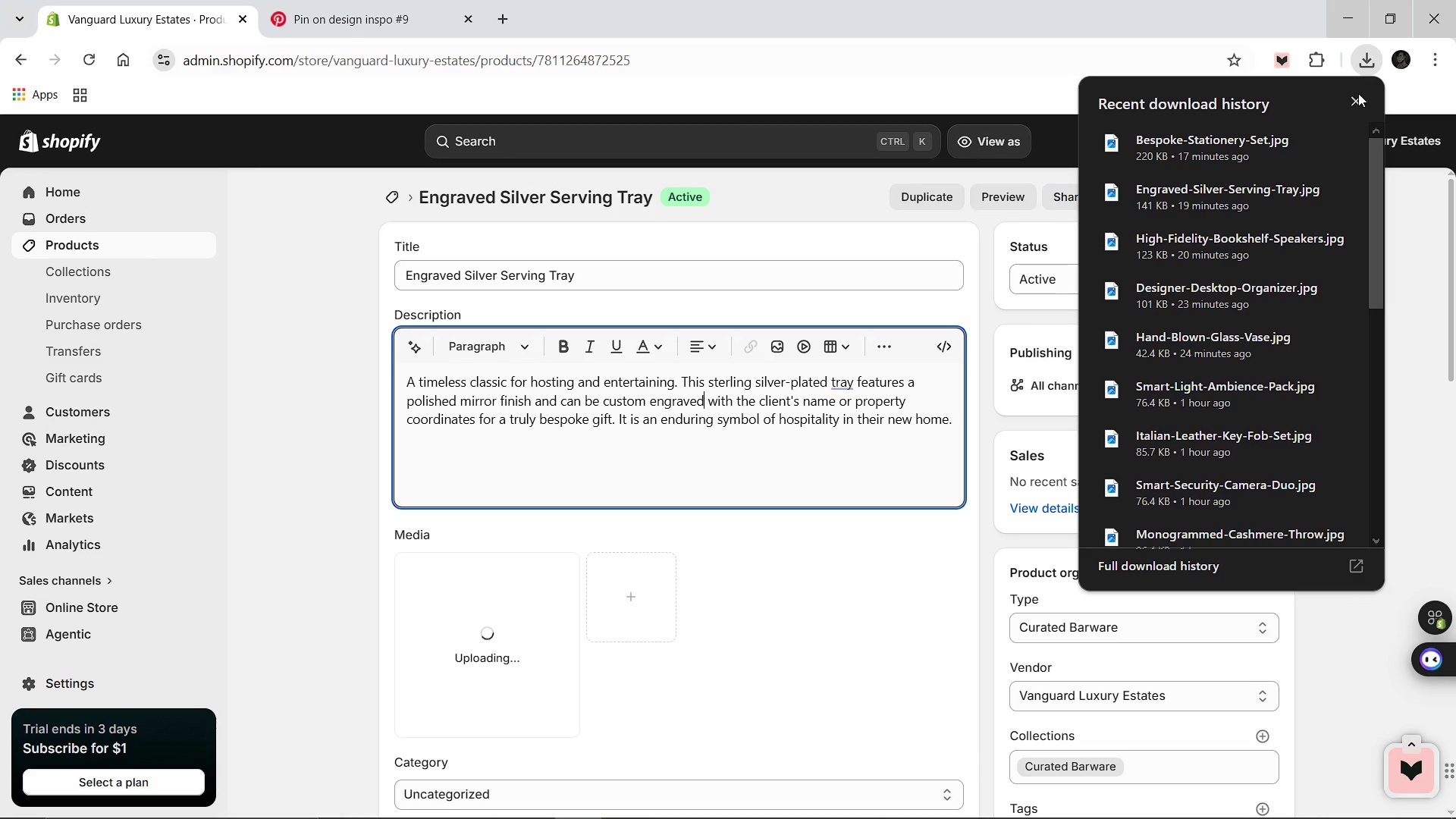 
left_click([1354, 103])
 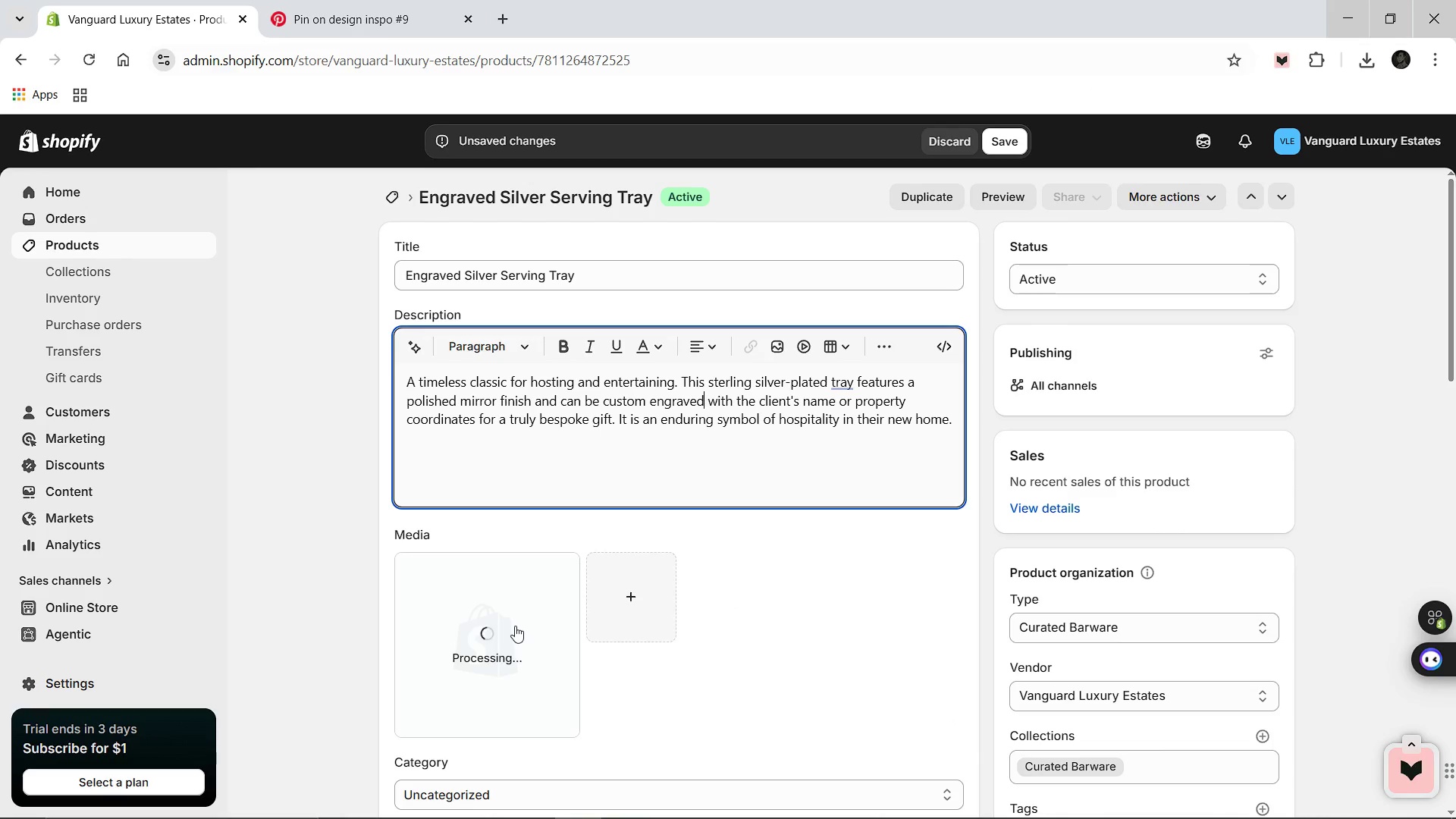 
wait(6.27)
 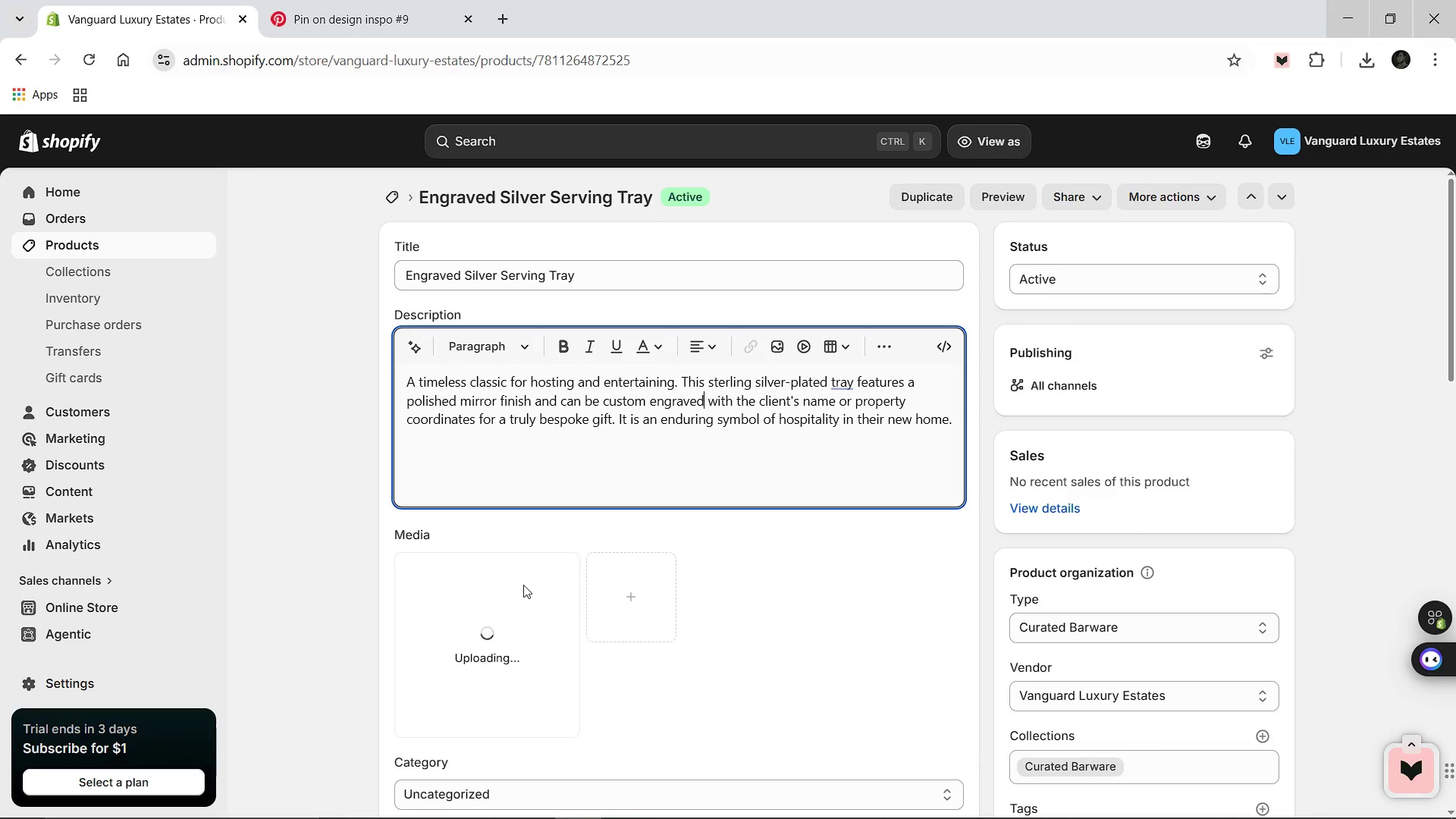 
left_click([515, 626])
 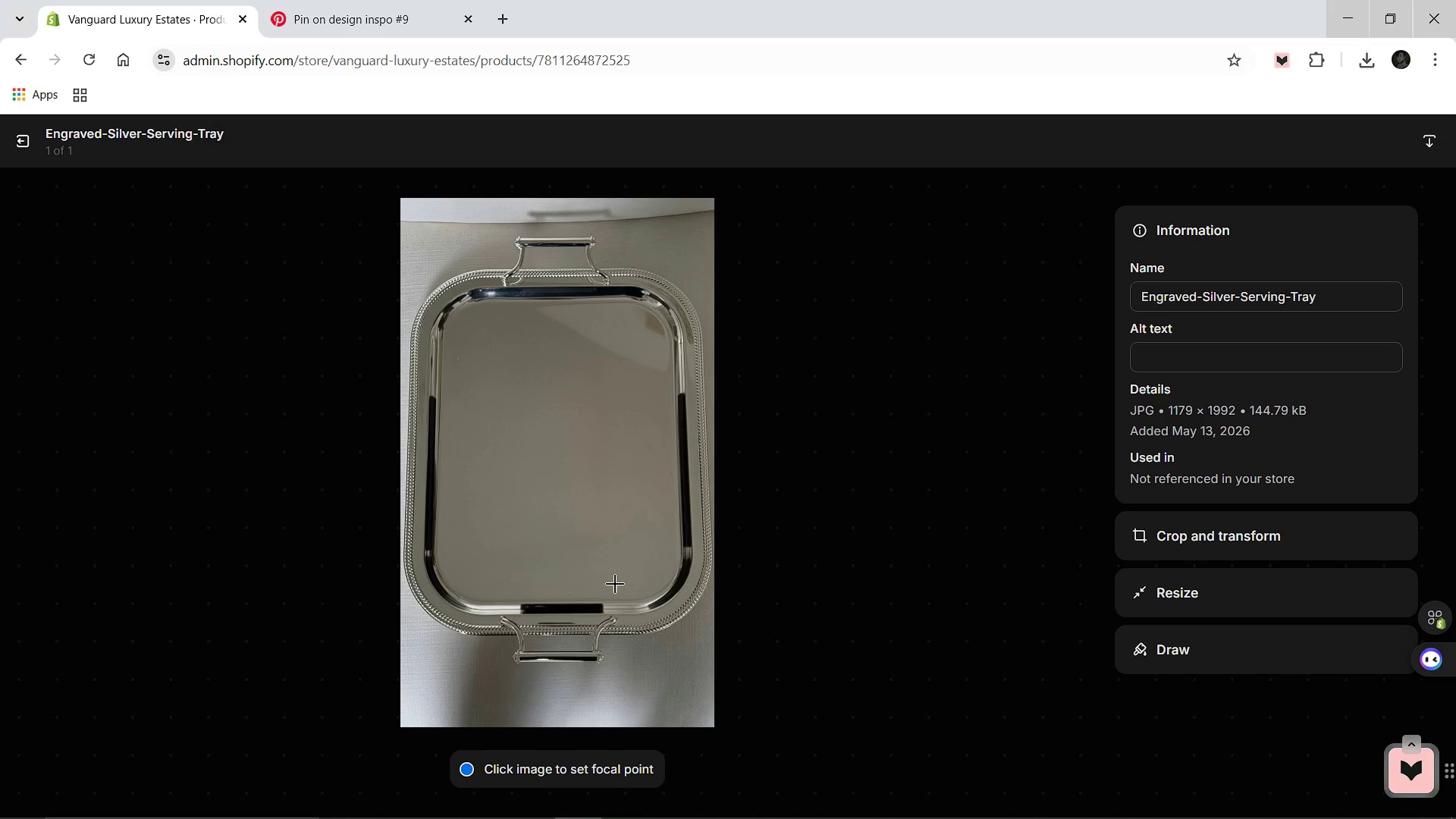 
left_click([1149, 349])
 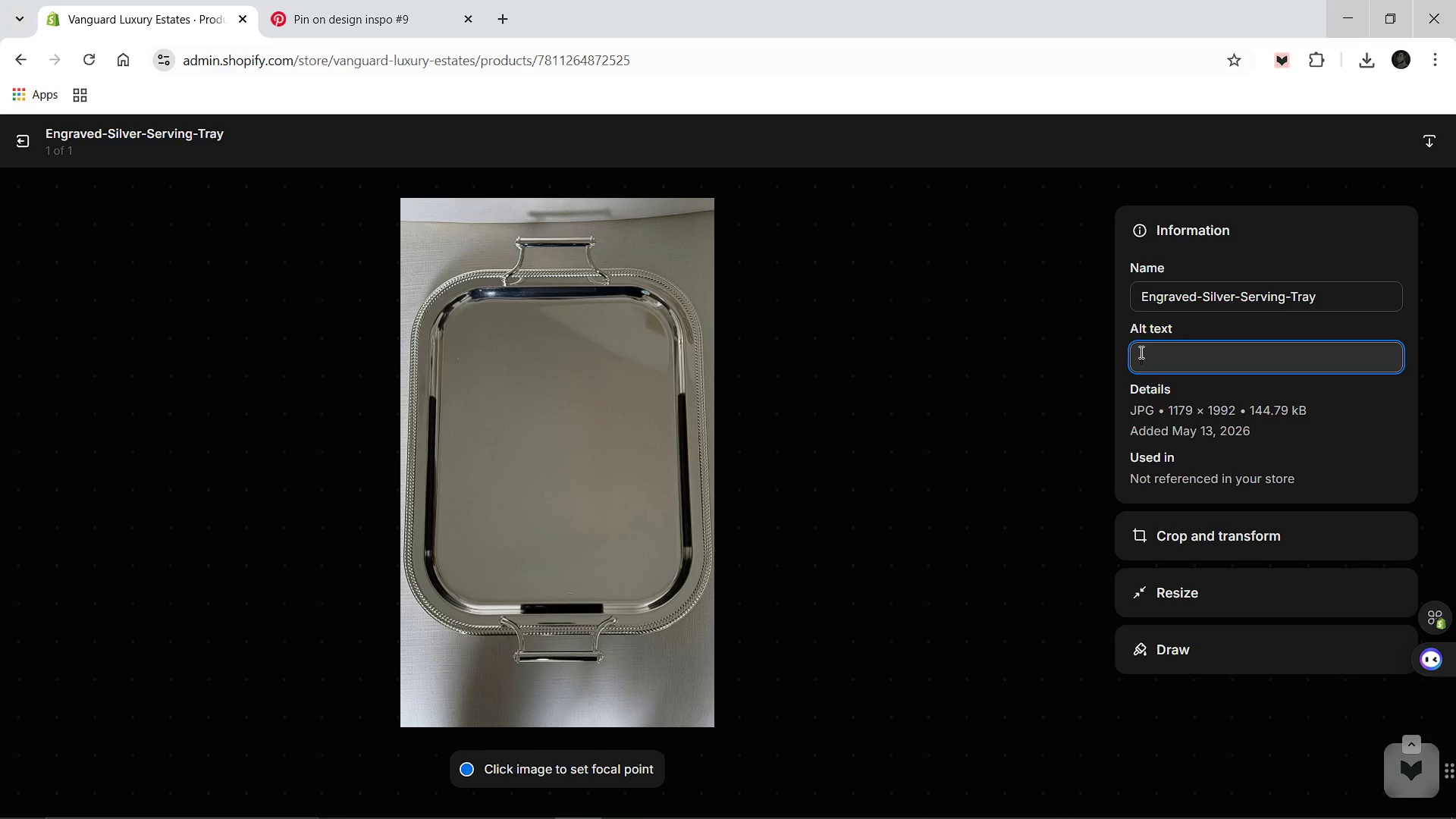 
hold_key(key=CapsLock, duration=0.58)
 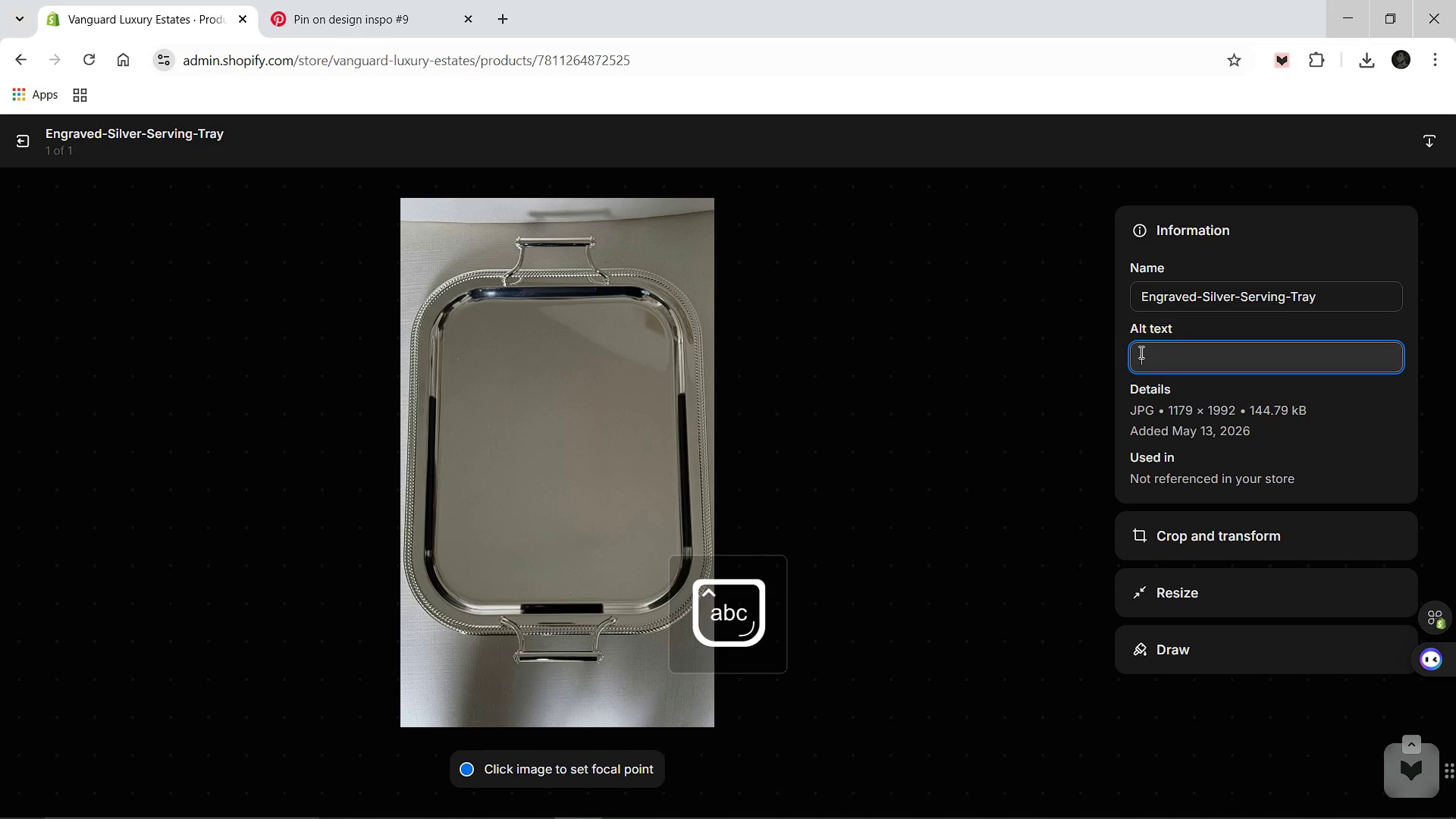 
type(A polished silver tray reflecting )
key(Backspace)
key(Backspace)
key(Backspace)
key(Backspace)
key(Backspace)
key(Backspace)
type( reflect)
key(Backspace)
key(Backspace)
key(Backspace)
key(Backspace)
key(Backspace)
key(Backspace)
key(Backspace)
type(with a reflective surface, resting on a white marble surface.)
 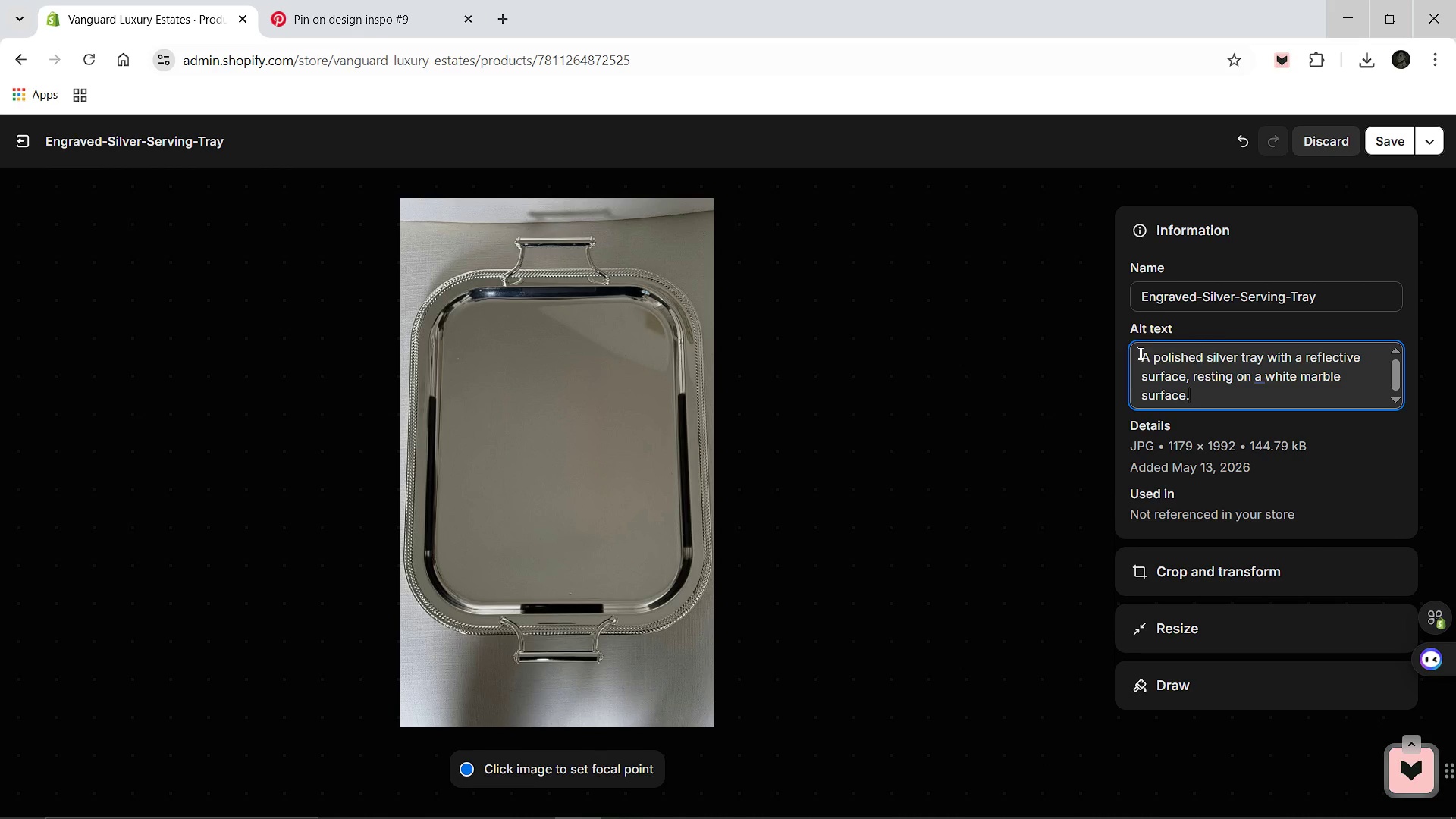 
left_click([1394, 143])
 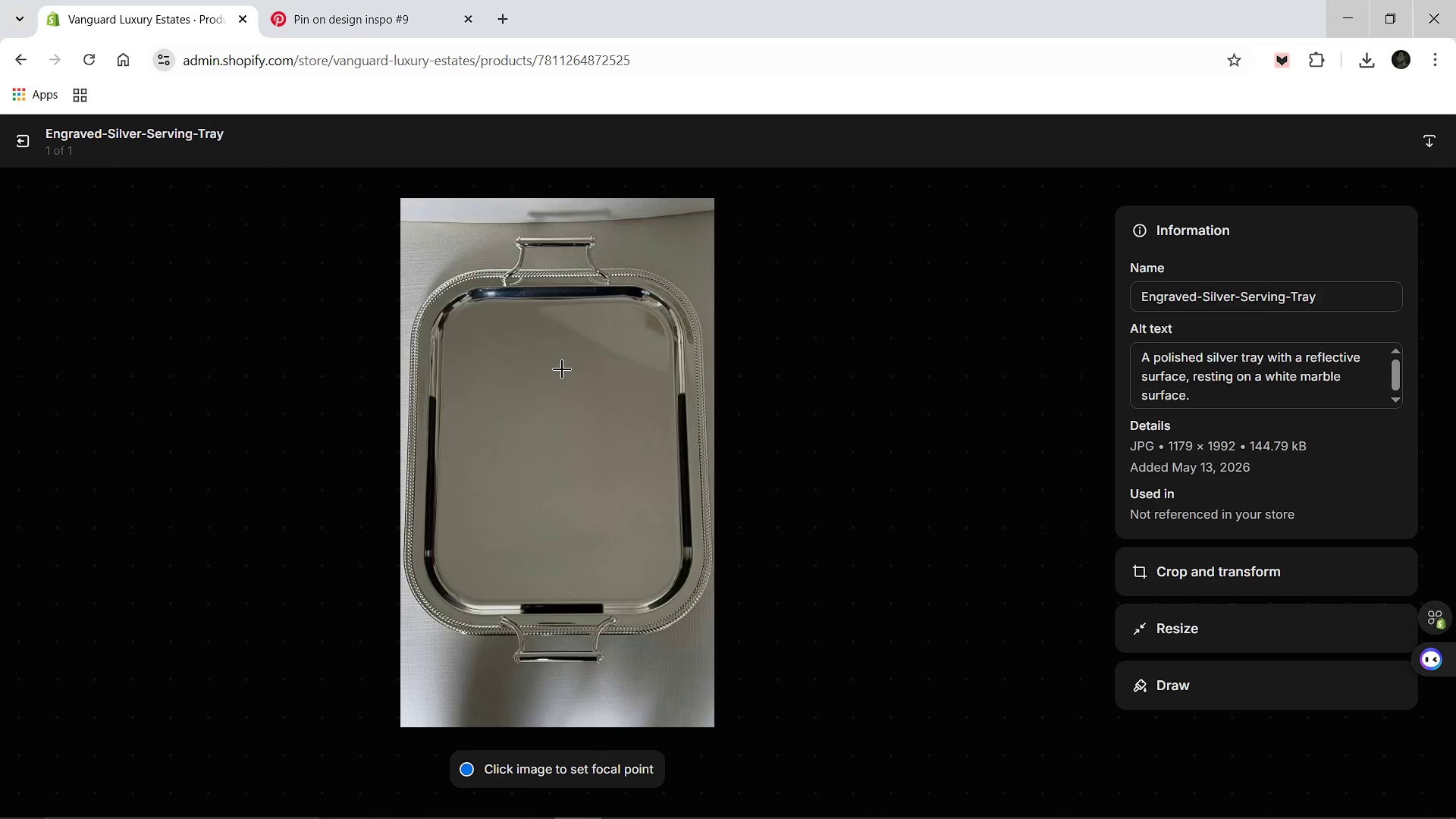 
wait(8.12)
 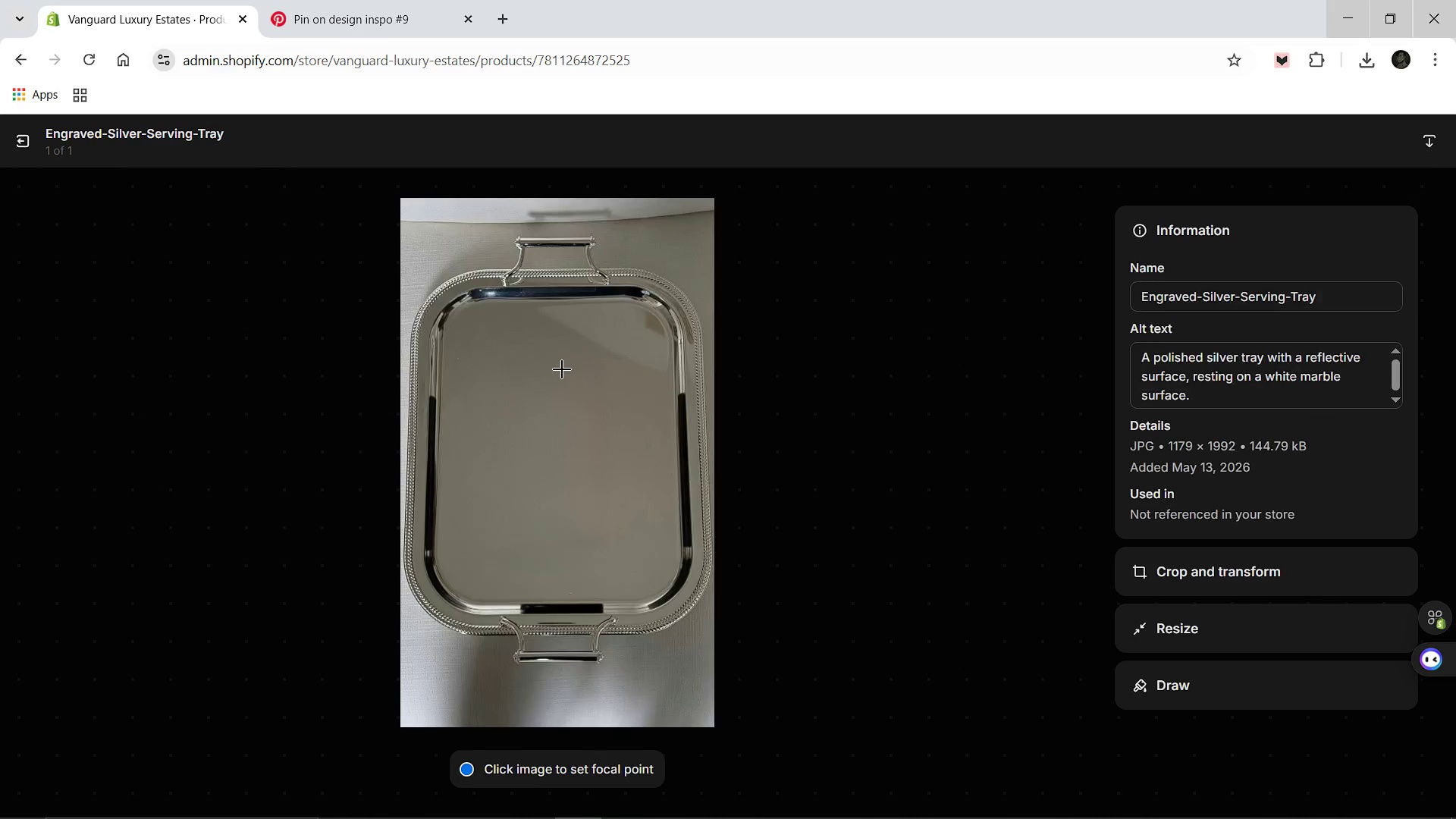 
left_click([25, 130])
 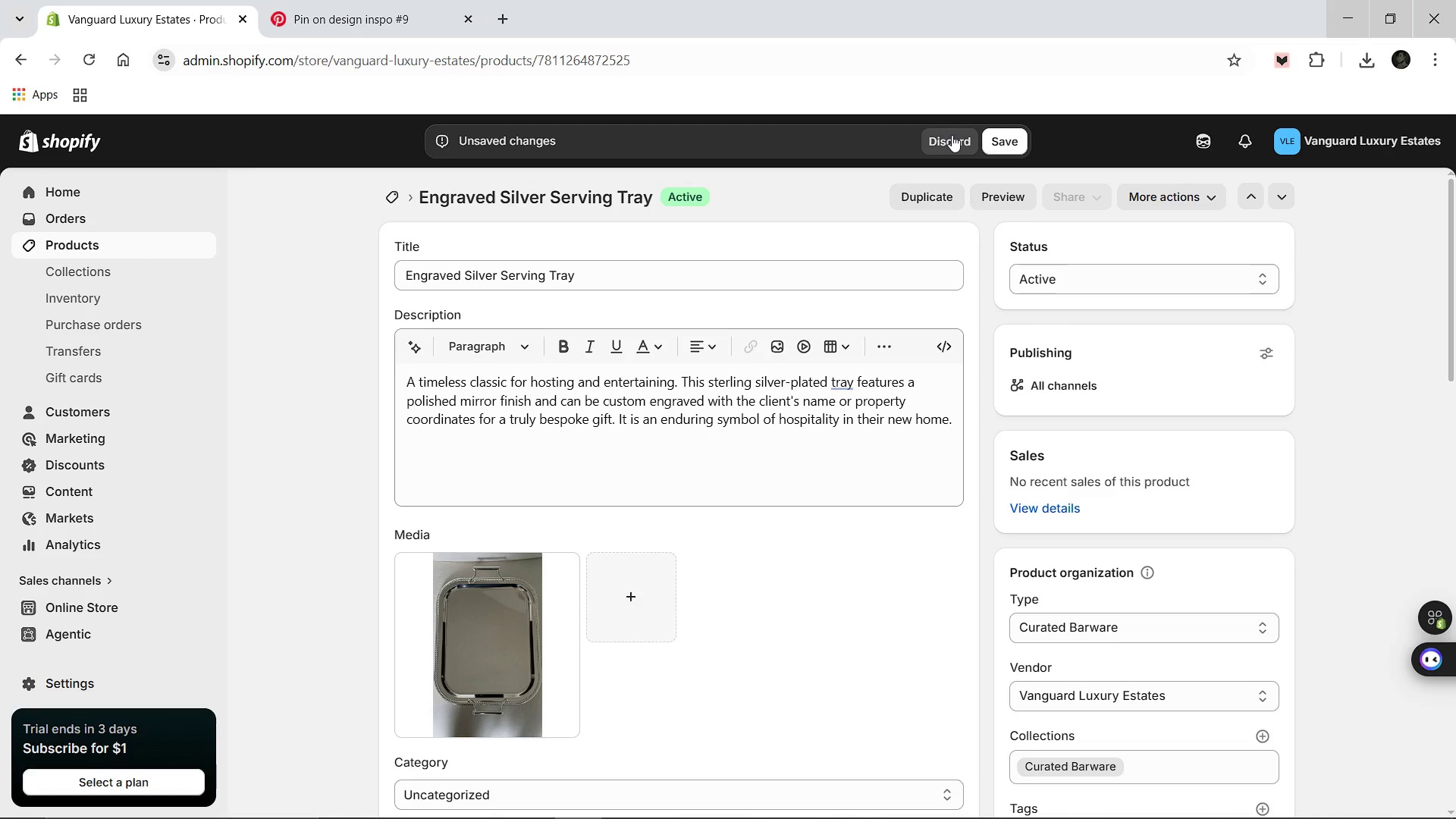 
left_click([1016, 146])
 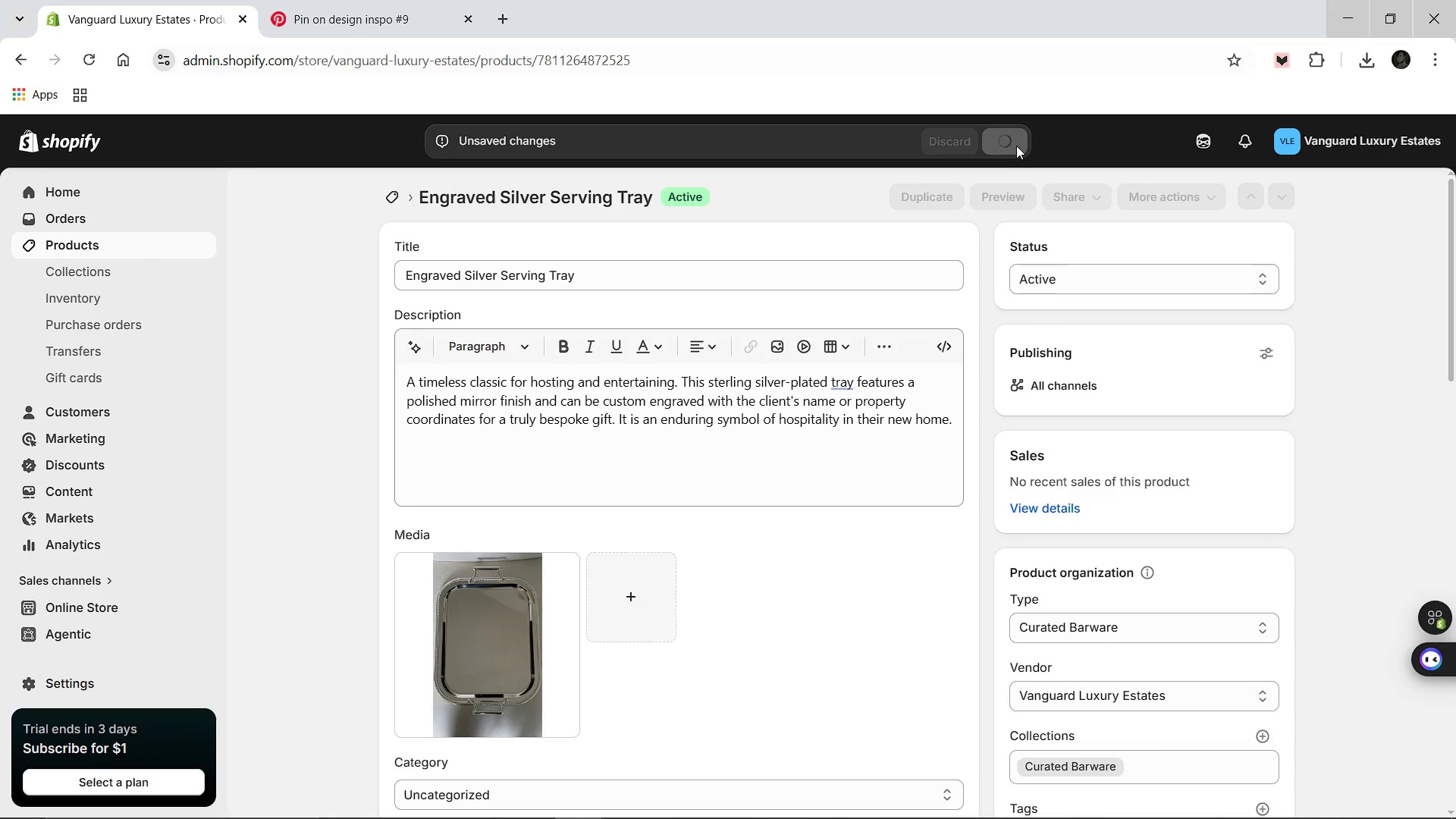 
scroll: coordinate [786, 471], scroll_direction: down, amount: 3.0
 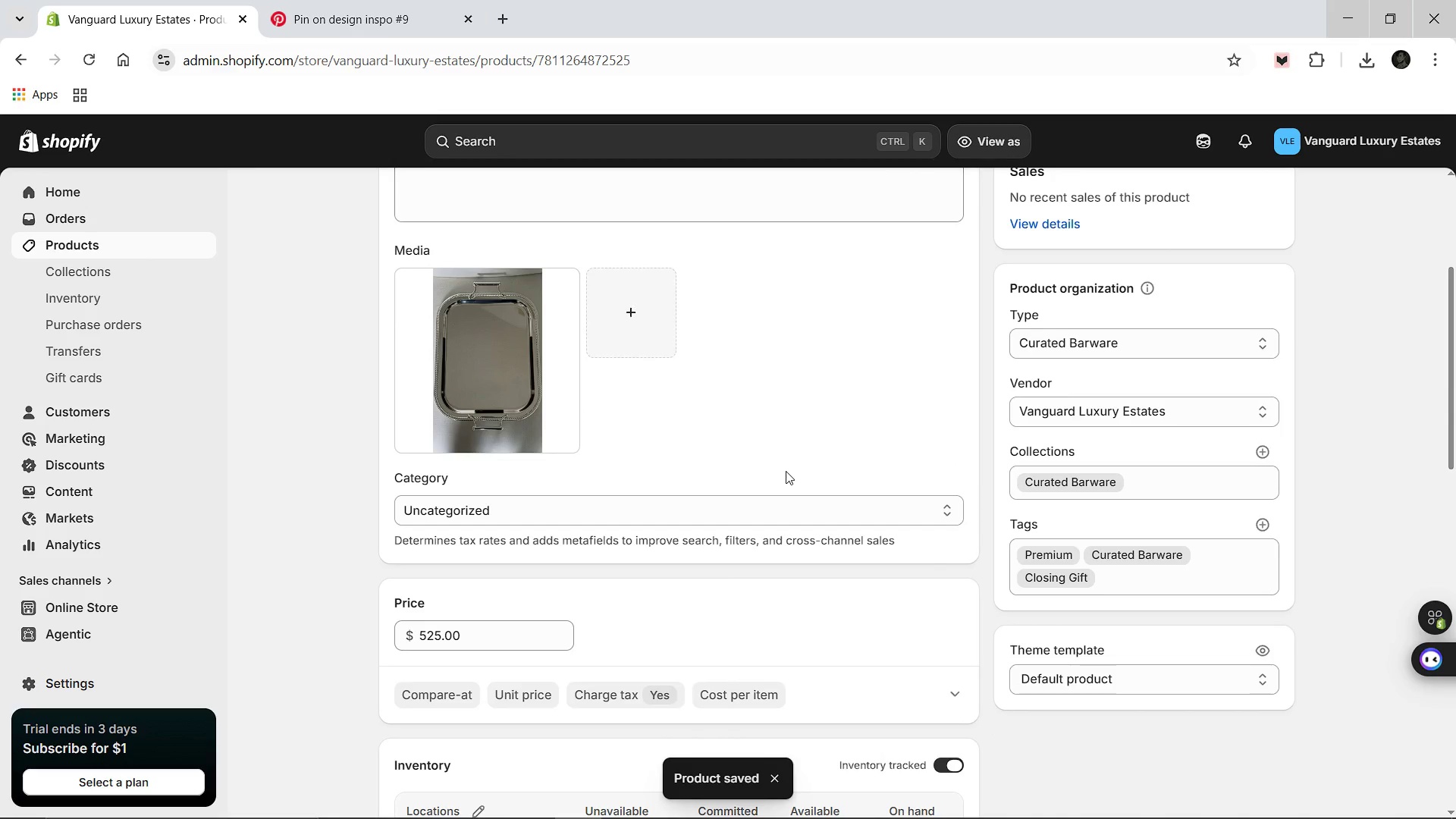 
scroll: coordinate [432, 391], scroll_direction: up, amount: 6.0
 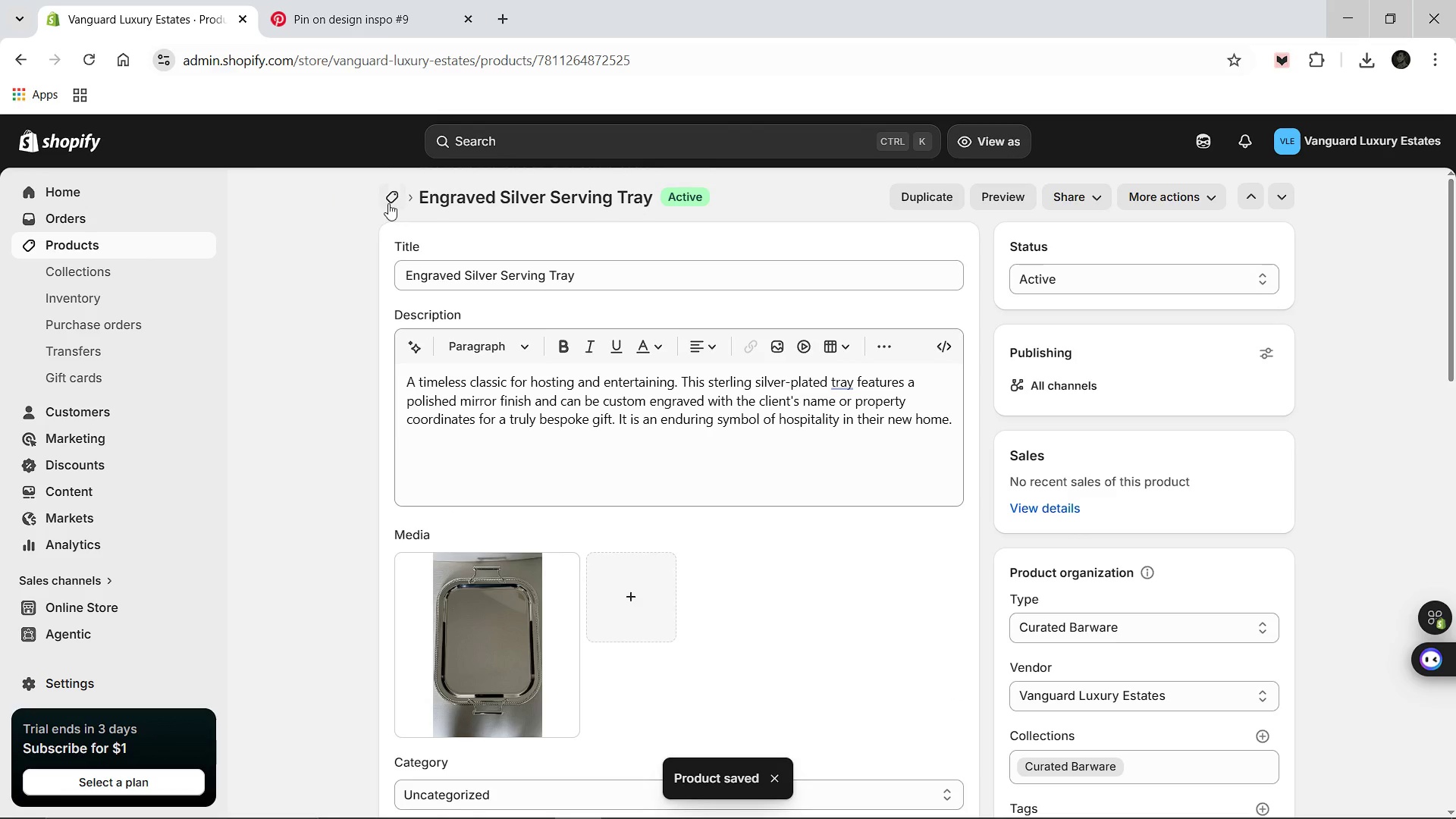 
left_click([389, 203])
 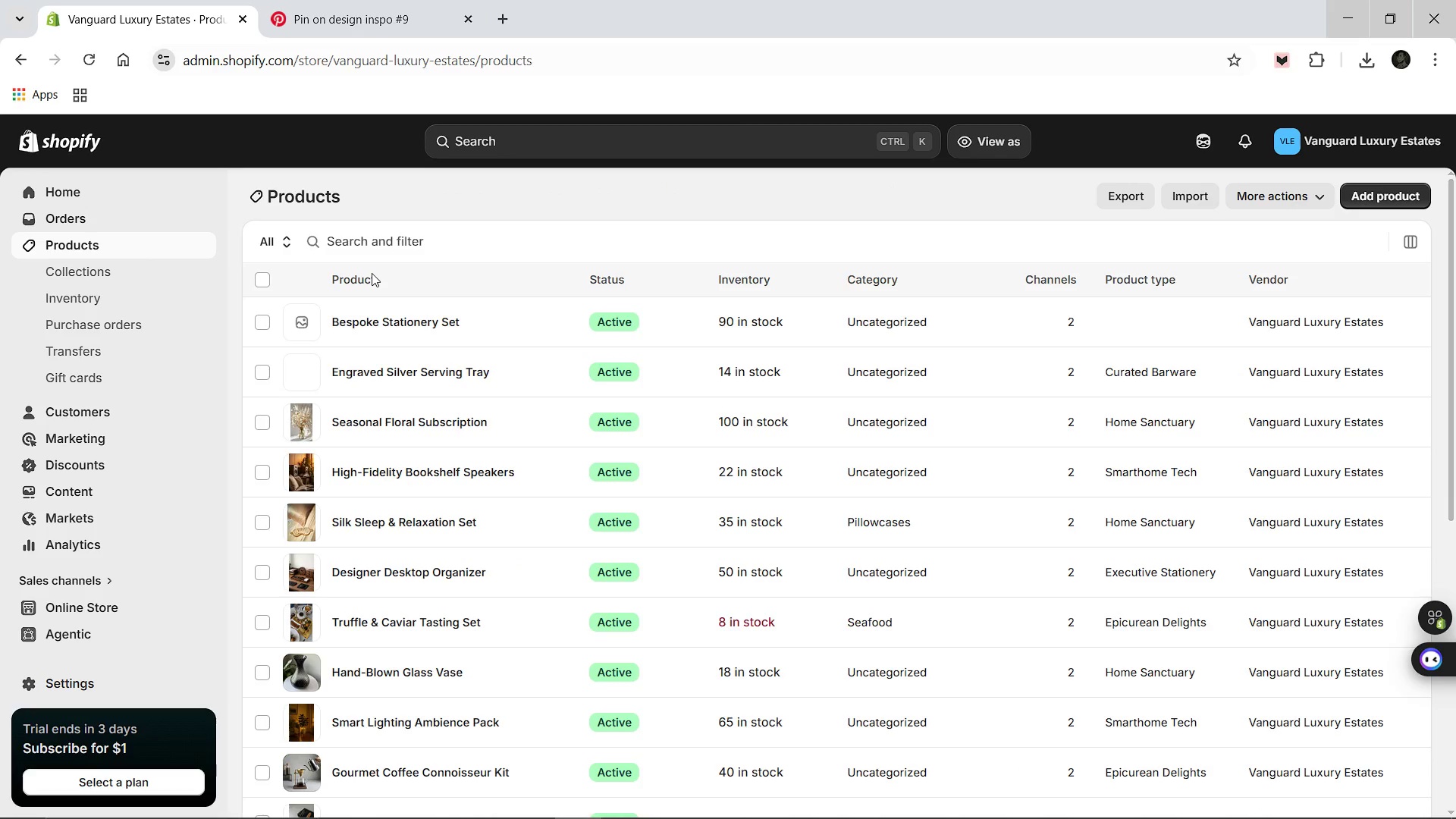 
left_click([381, 313])
 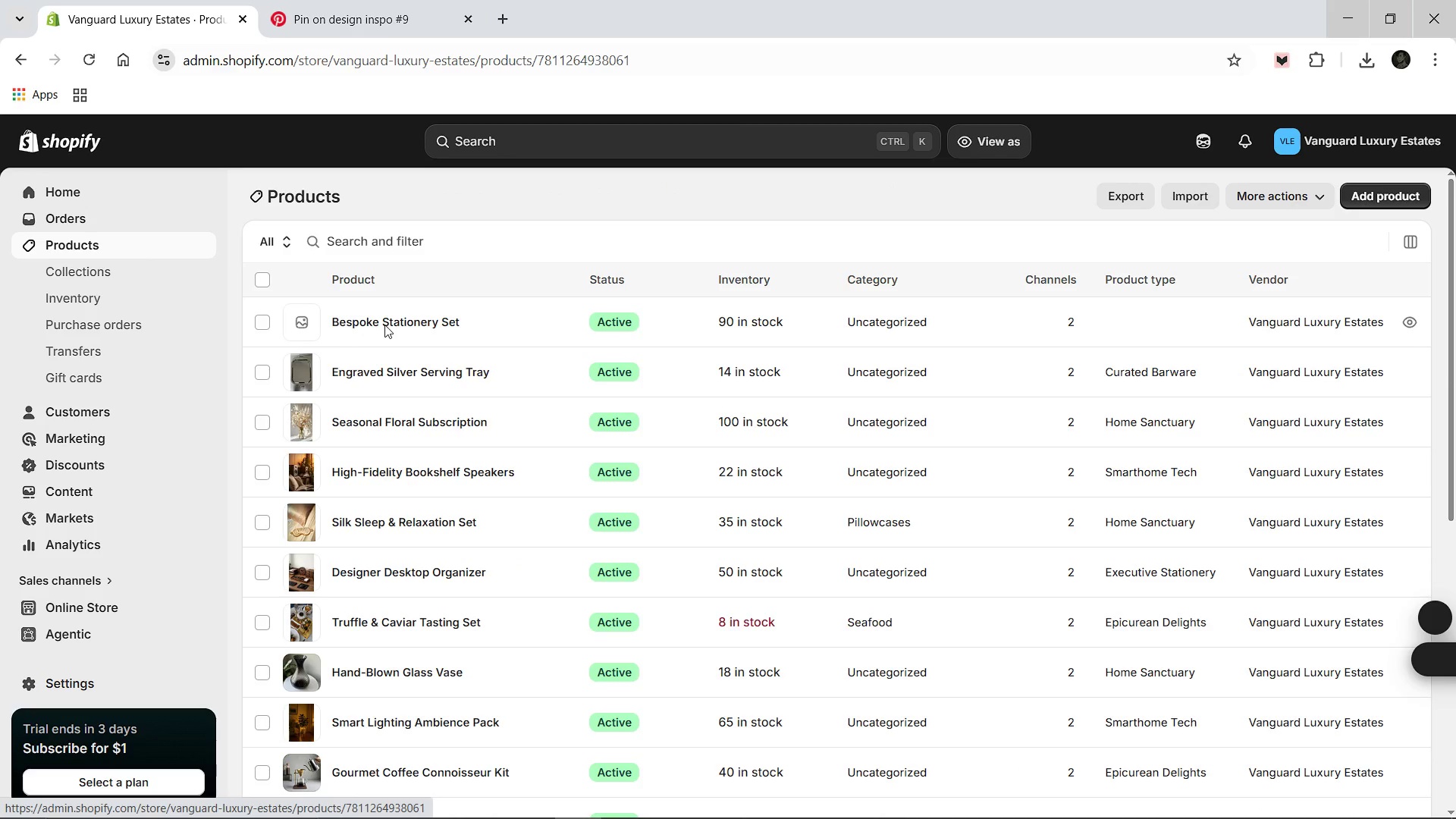 
left_click([384, 325])
 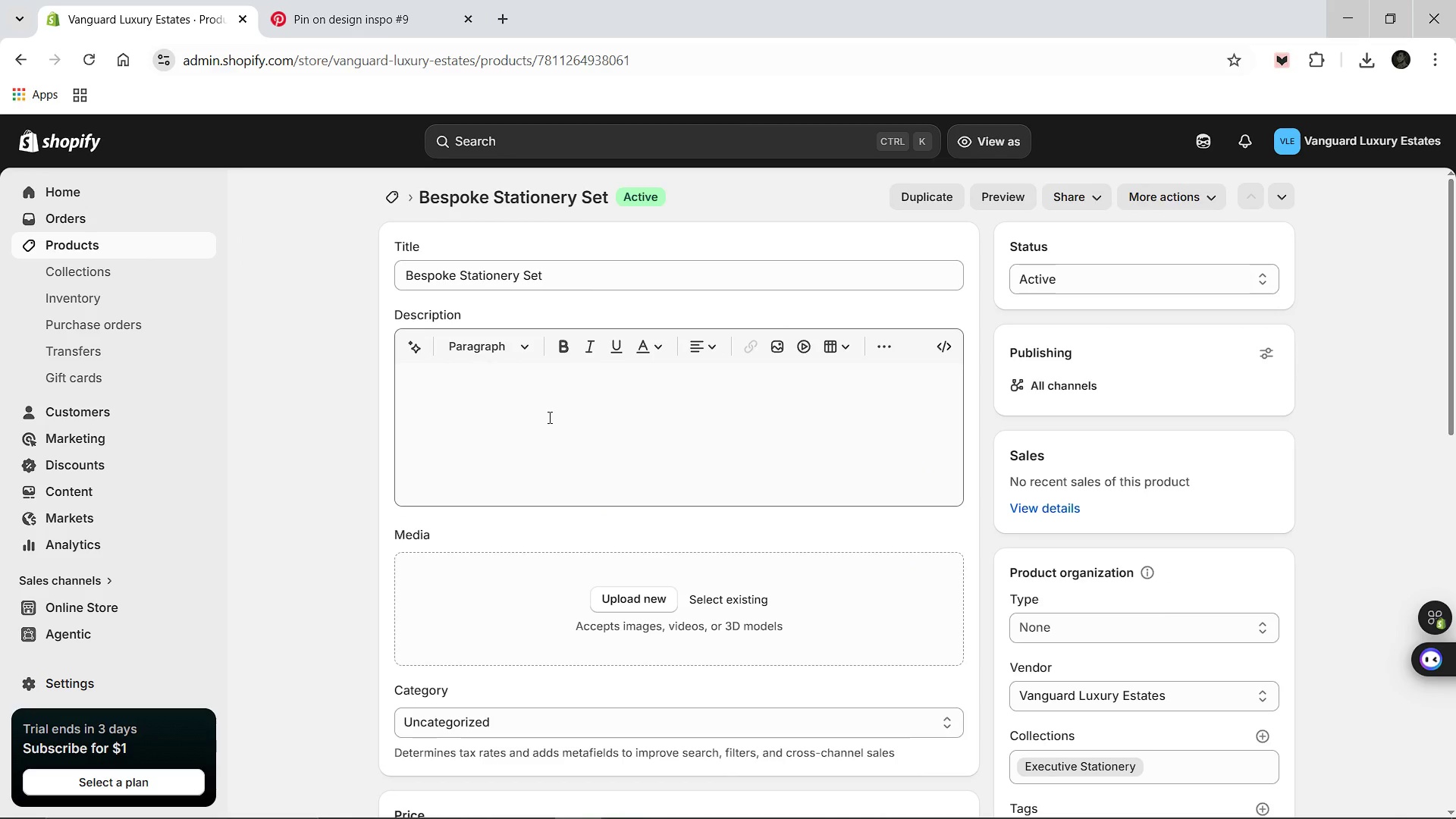 
wait(6.78)
 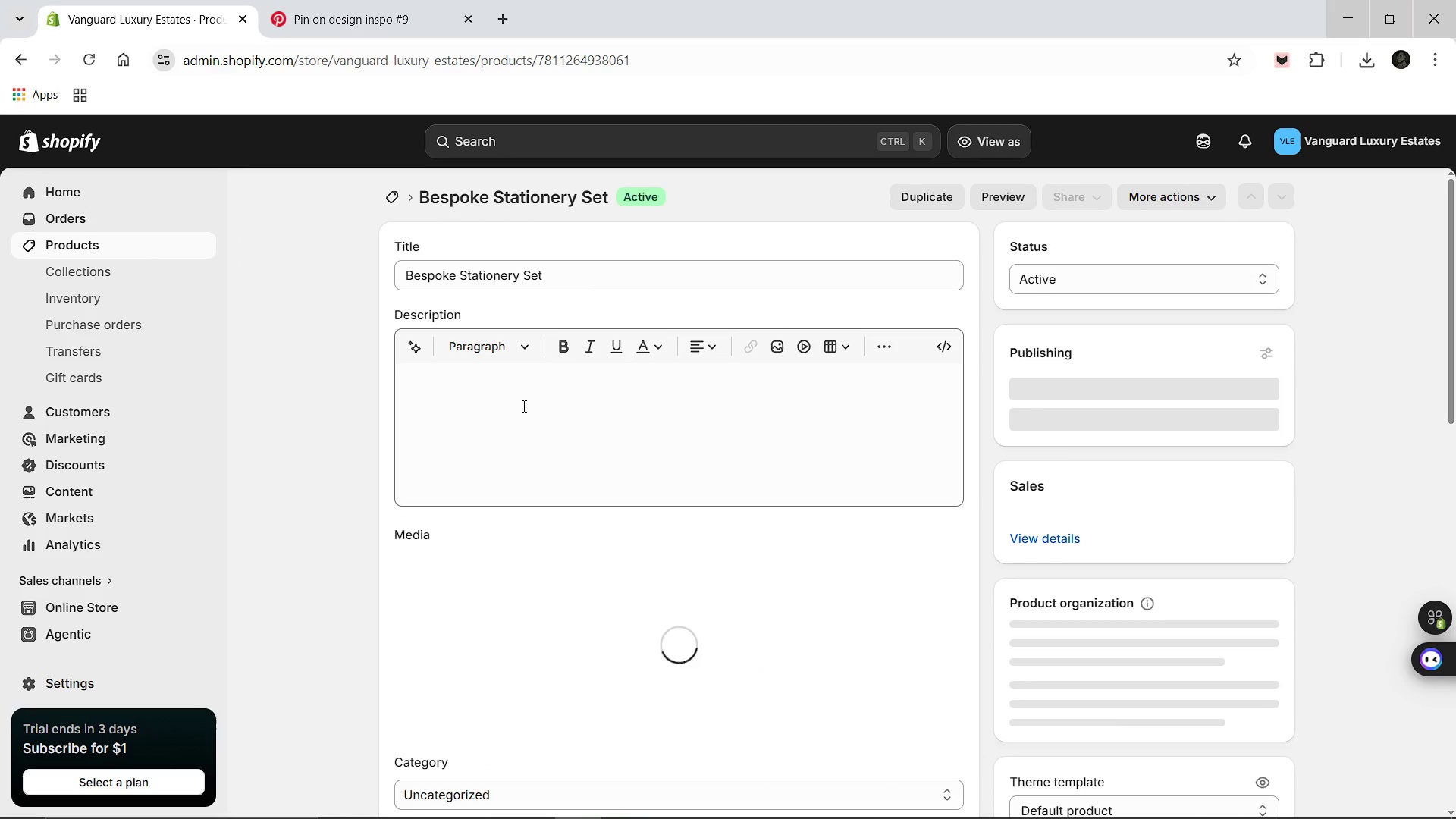 
scroll: coordinate [548, 417], scroll_direction: down, amount: 1.0
 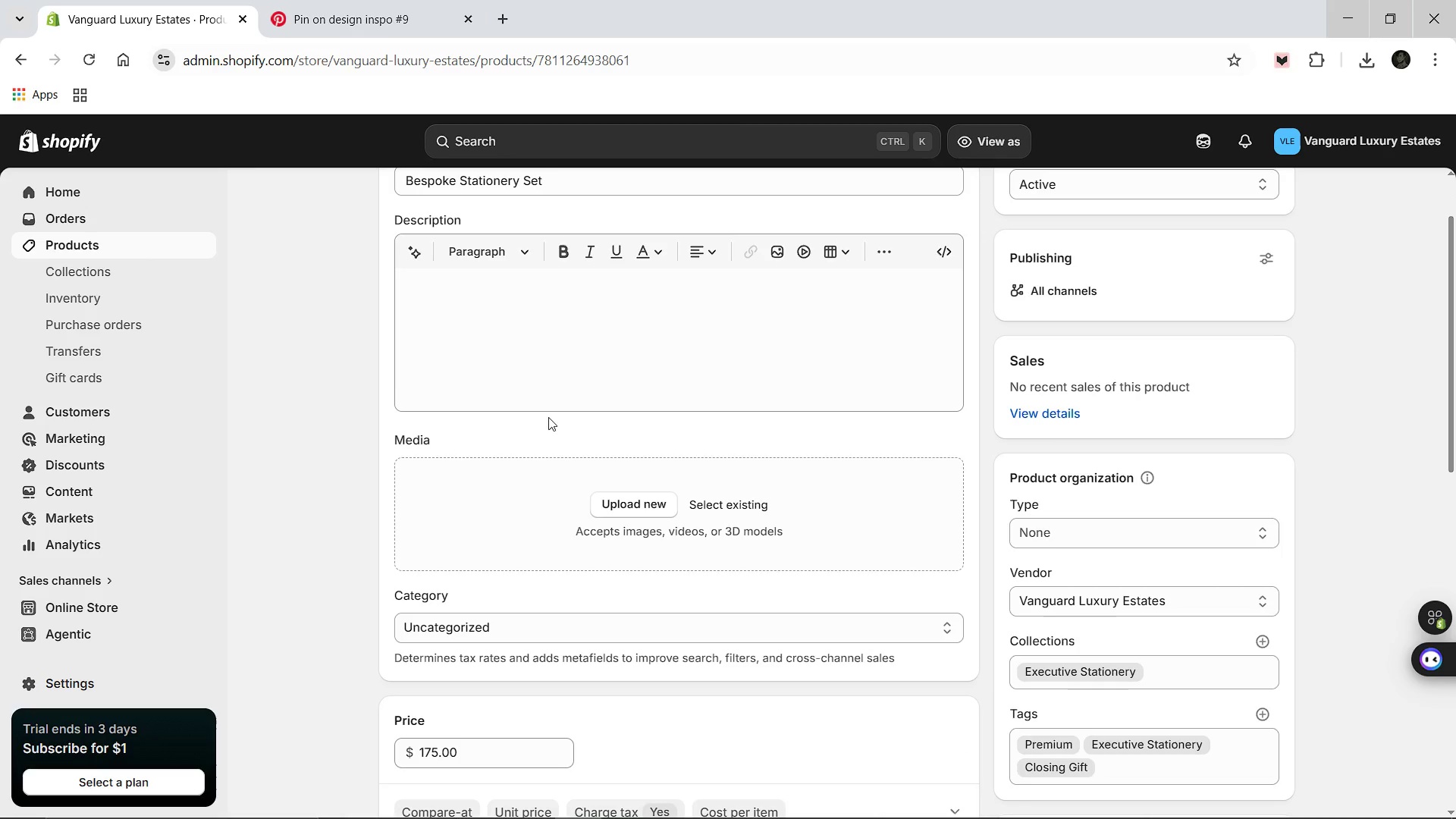 
scroll: coordinate [548, 417], scroll_direction: up, amount: 1.0
 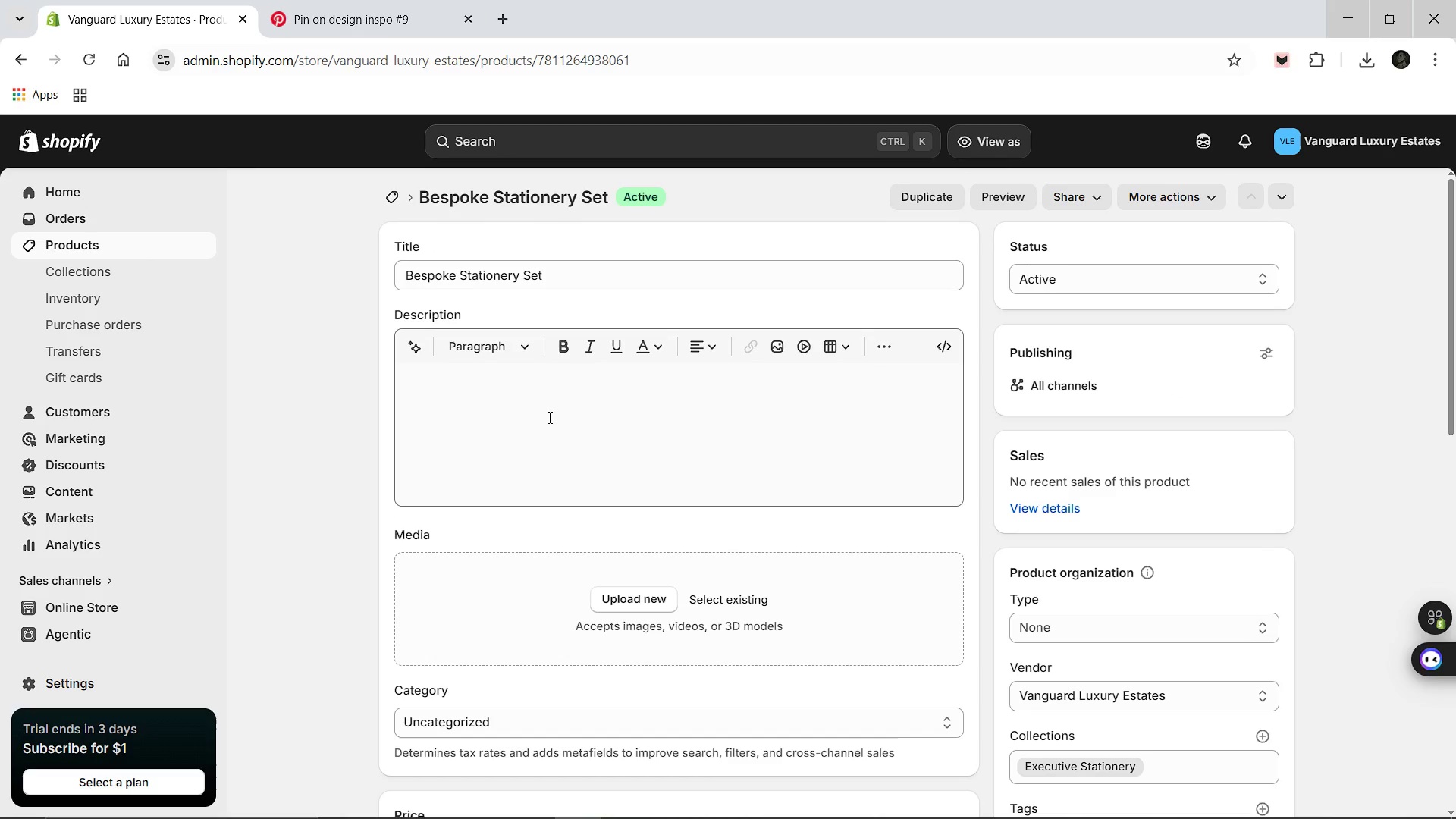 
left_click([548, 417])
 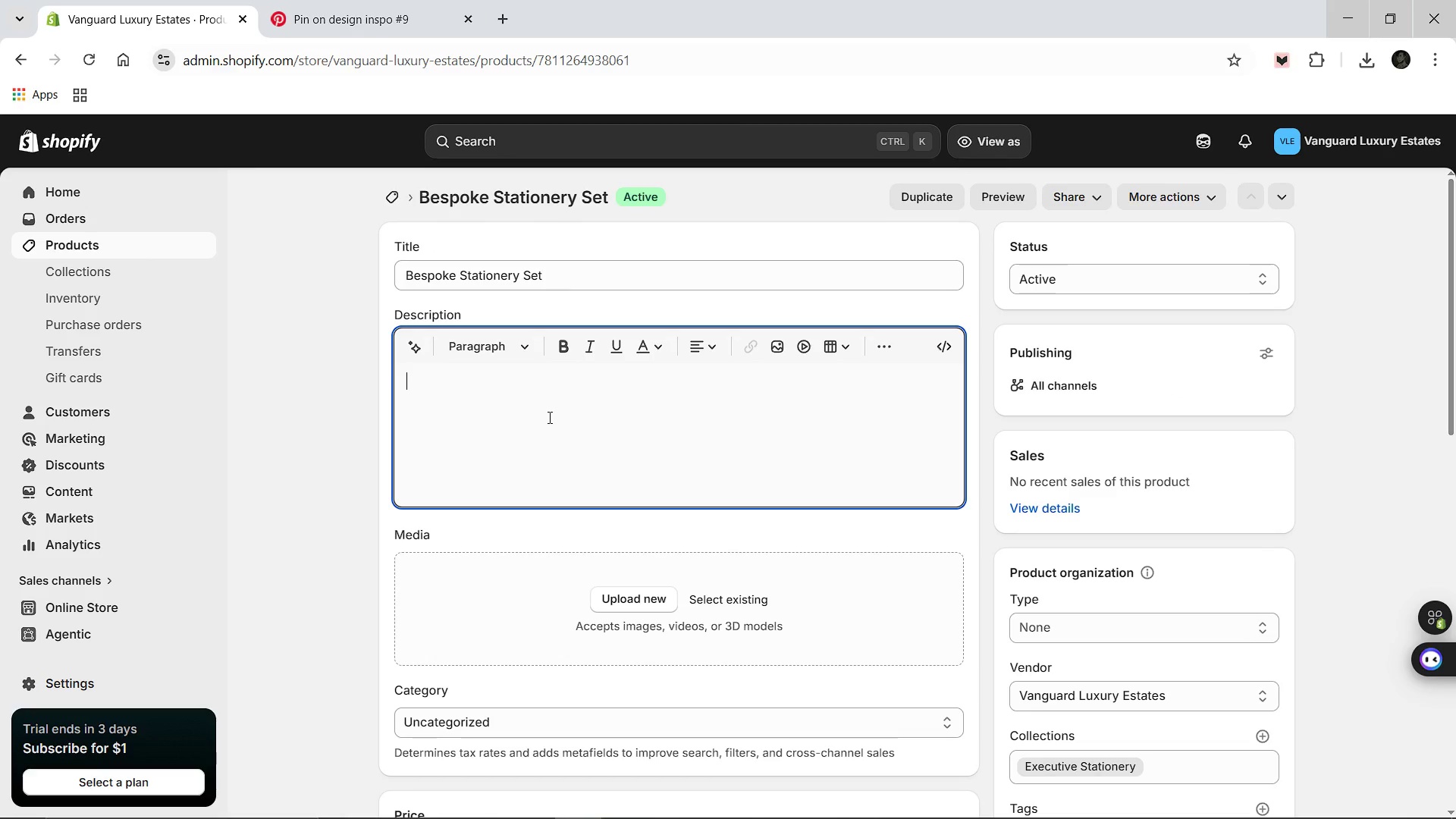 
type(Encourage the art if the handwritten note. This set includes heavy-wight cott)
 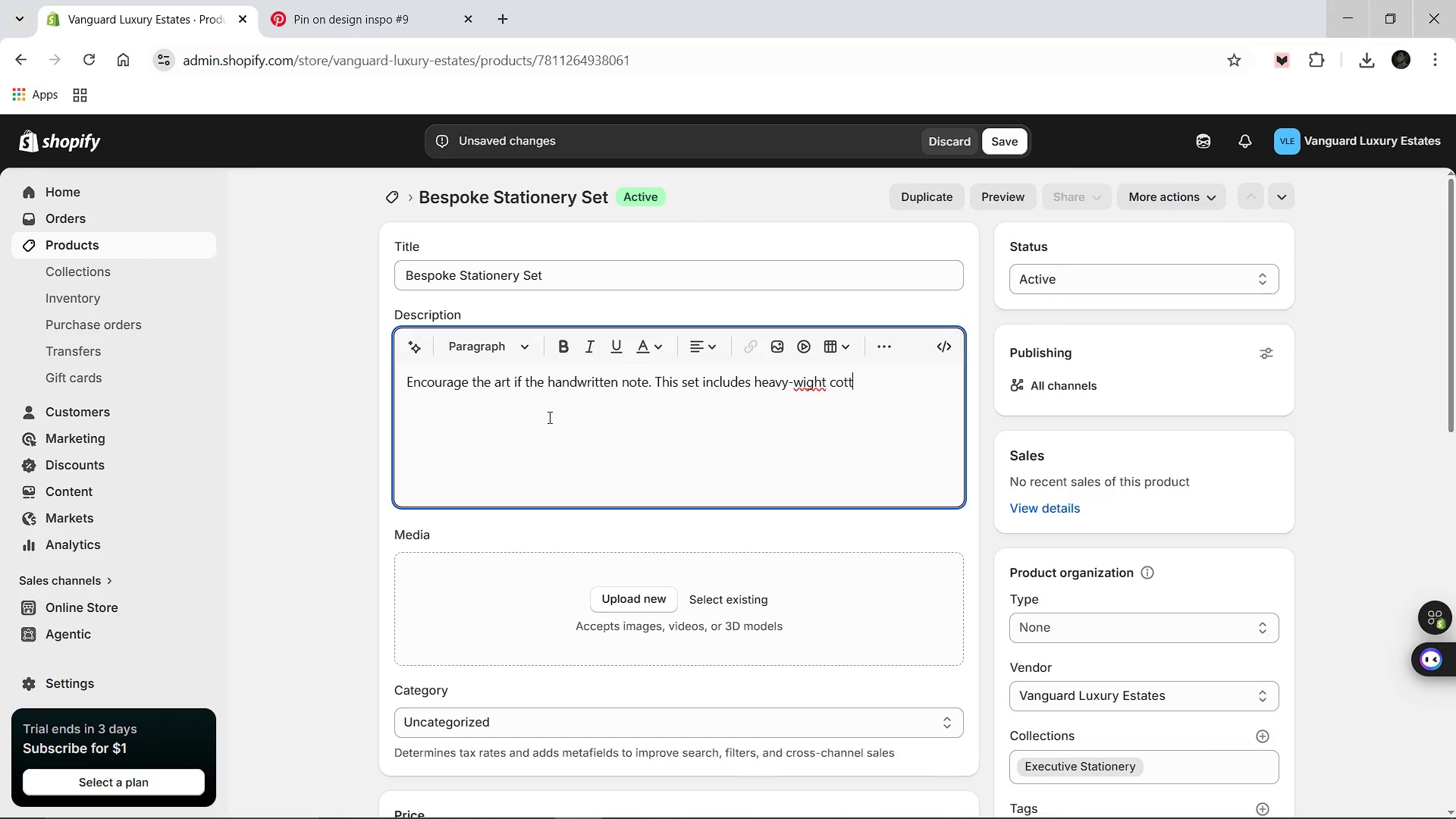 
hold_key(key=ArrowLeft, duration=0.8)
 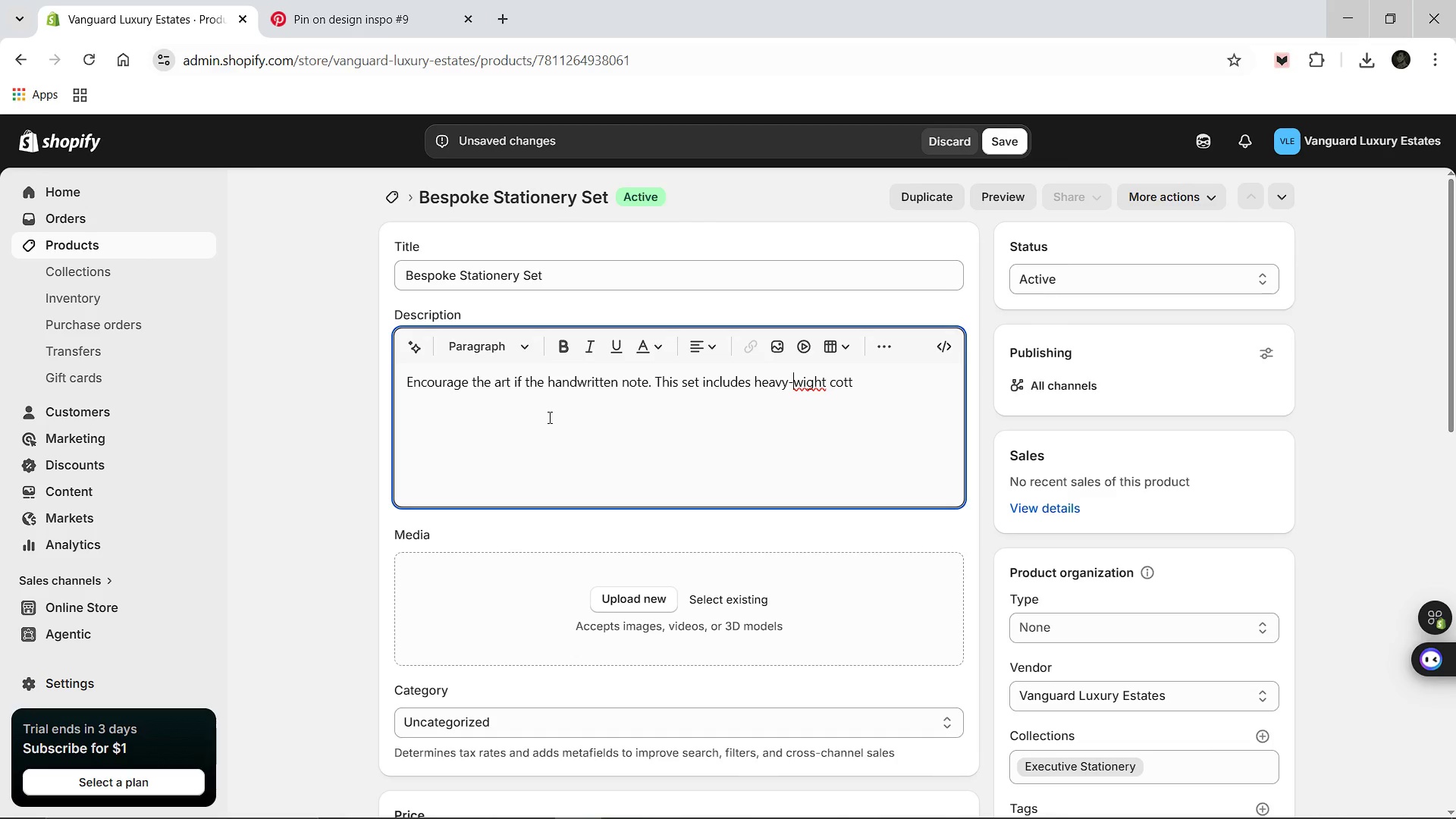 
hold_key(key=ArrowLeft, duration=1.55)
 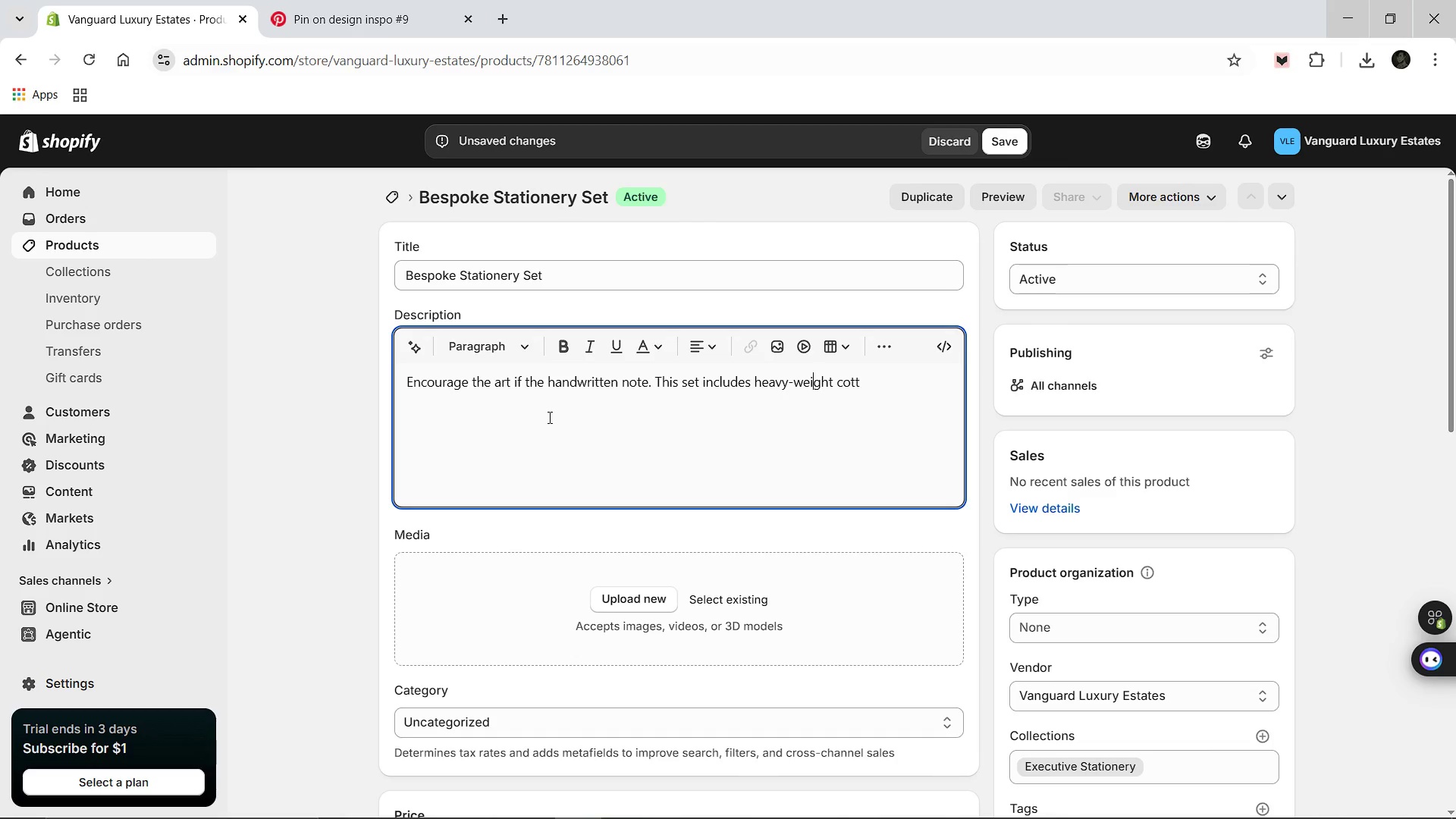 
key(ArrowRight)
 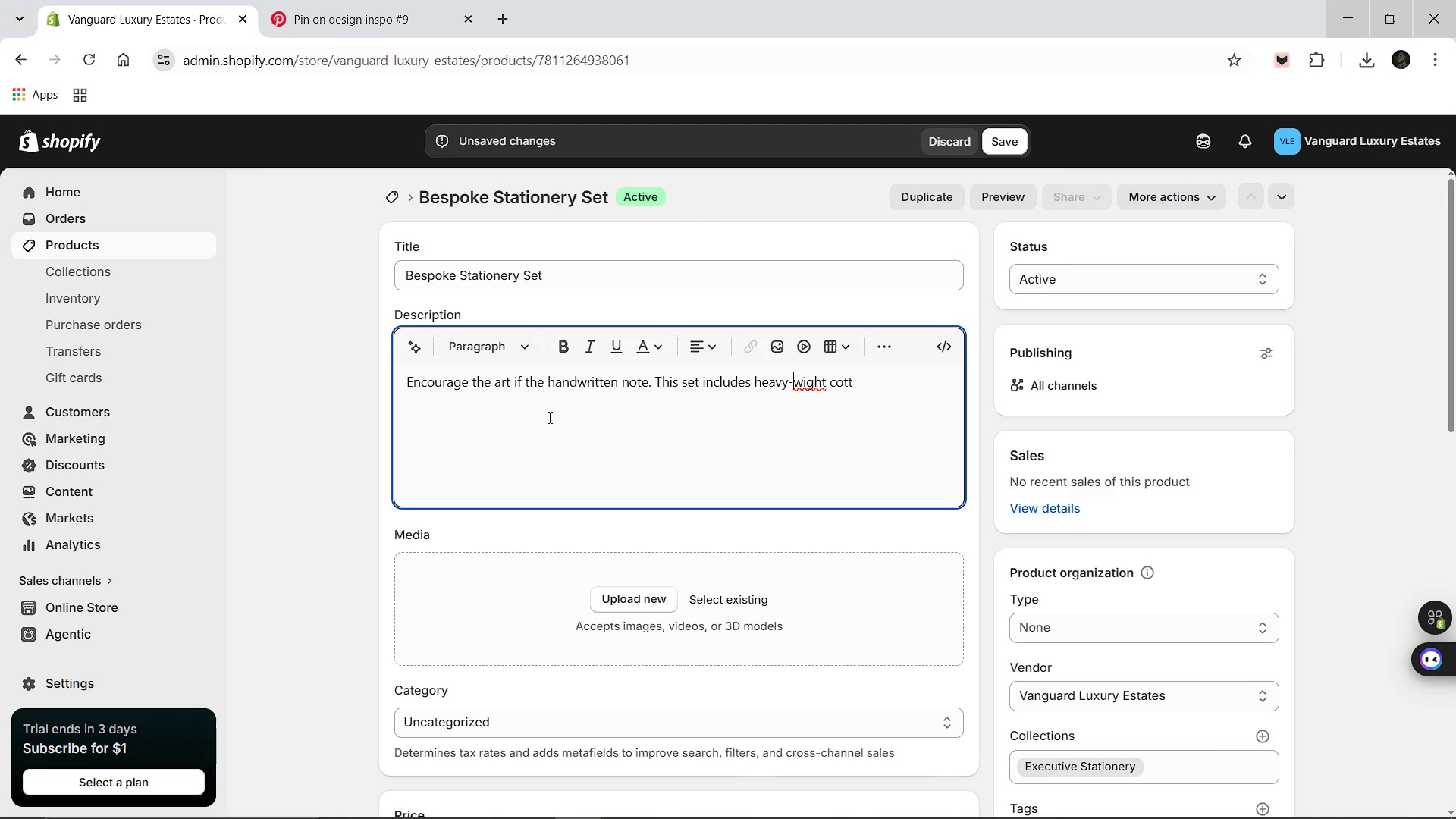 
key(ArrowRight)
 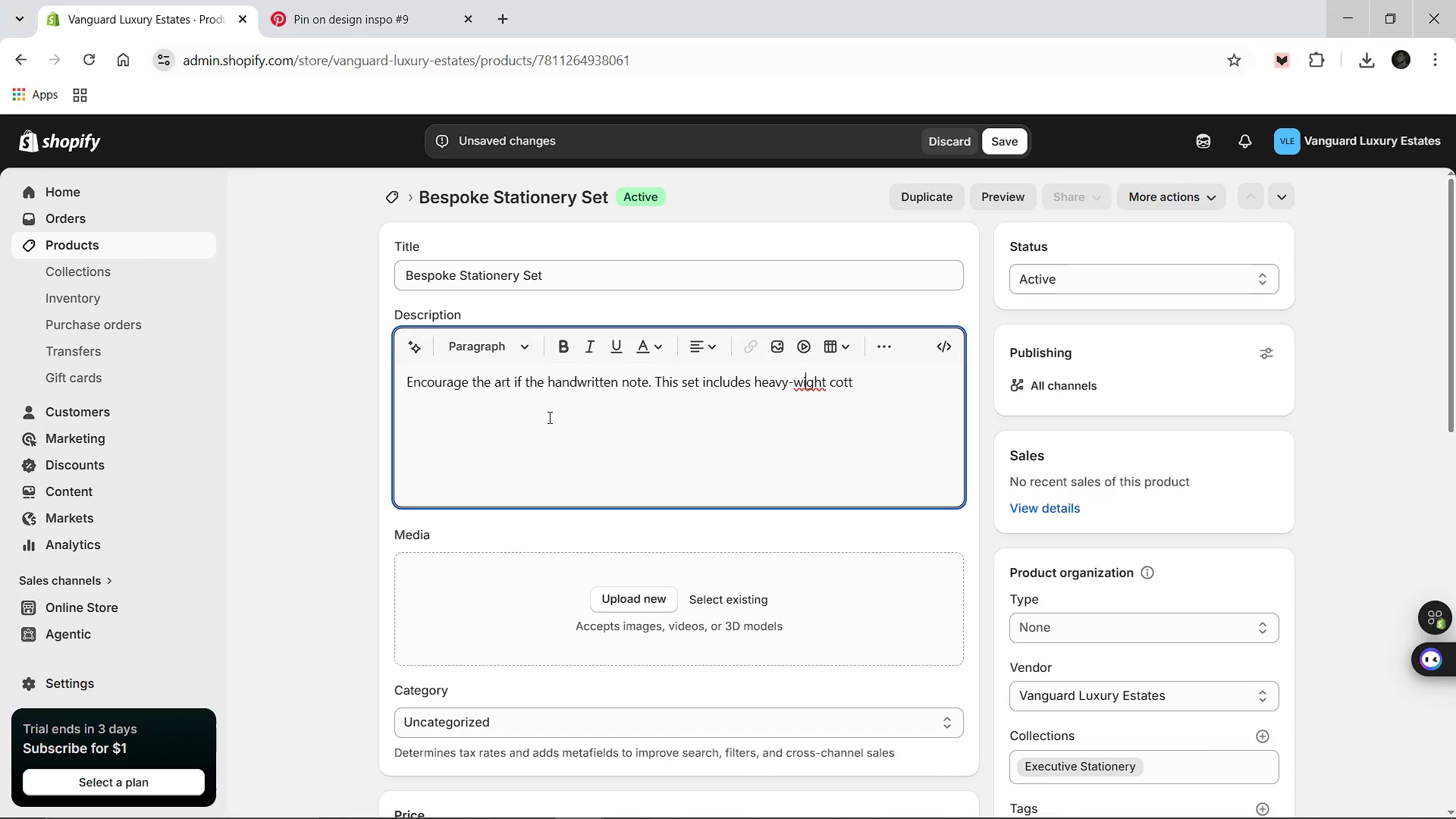 
key(ArrowRight)
 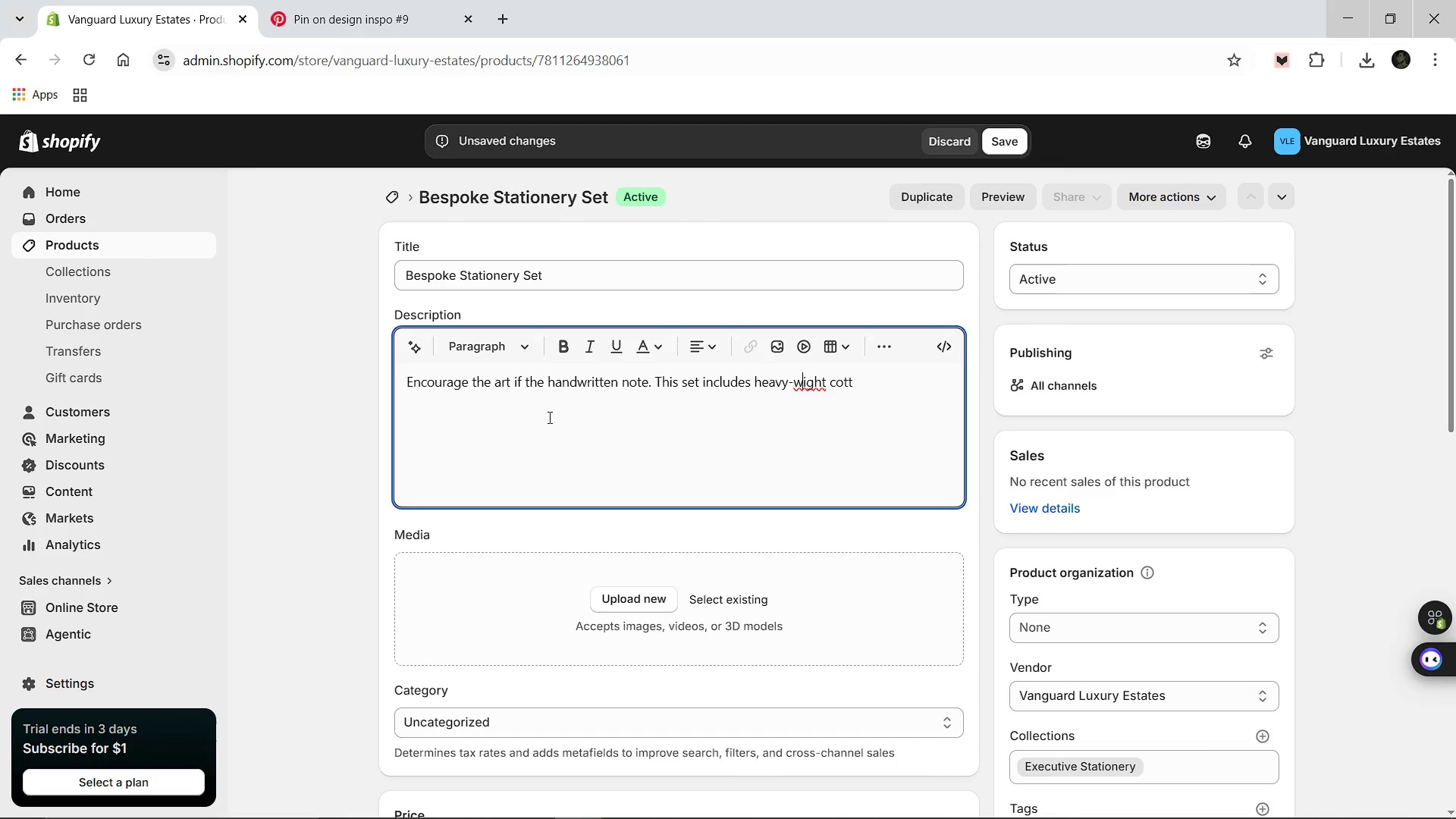 
type(en)
key(Backspace)
type(on paper ad a)
key(Backspace)
key(Backspace)
key(Backspace)
type(nd matching ev)
key(Backspace)
type(nvelopes, customized with the clients)
key(Backspace)
type('s new address in elegant, raos)
key(Backspace)
key(Backspace)
type(ised letterpress priniting )
key(Backspace)
type(. It is a refined way for yor)
key(Backspace)
type(ur clients to share their new residence with their iner circle.)
 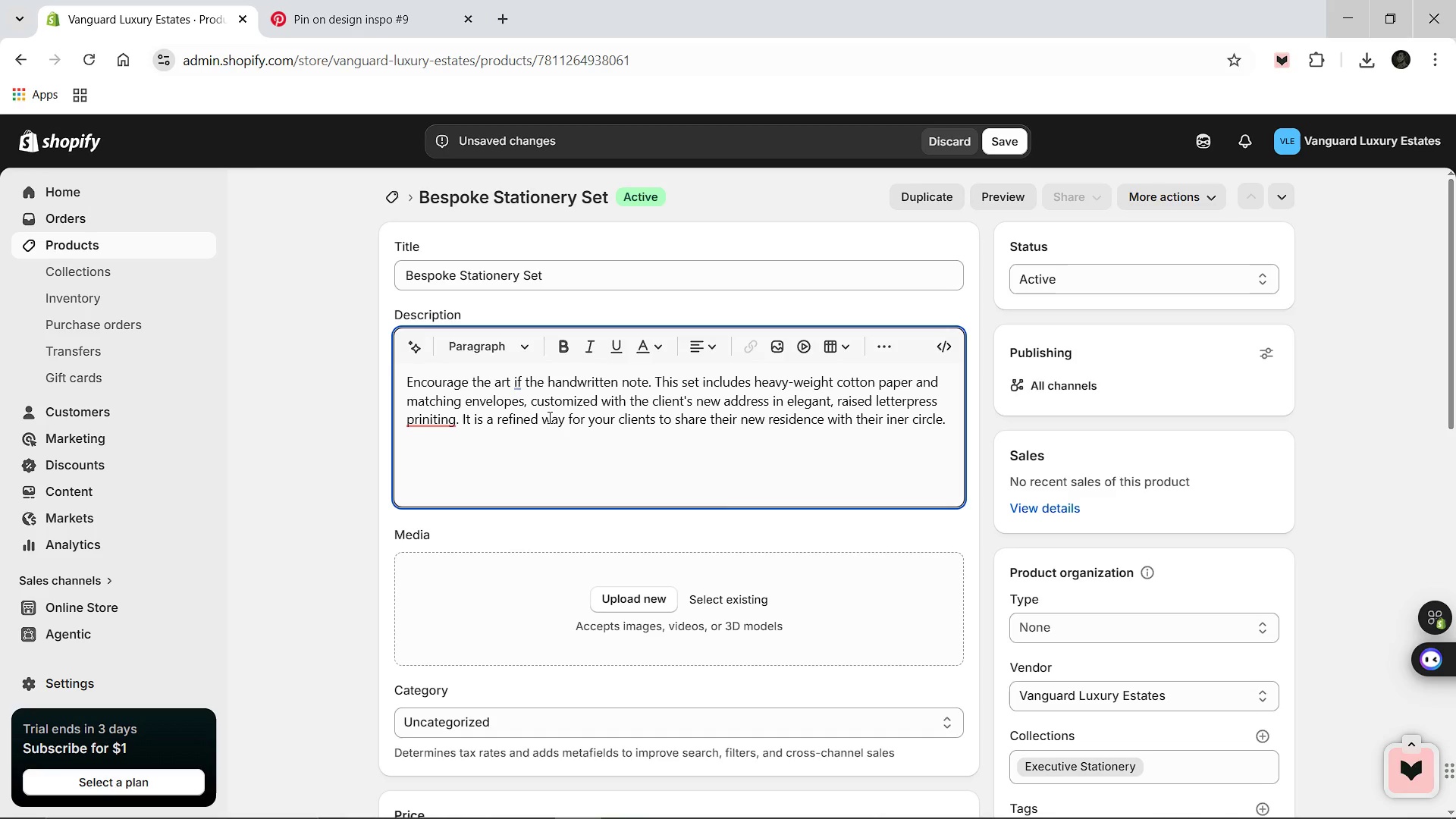 
hold_key(key=ArrowRight, duration=0.78)
 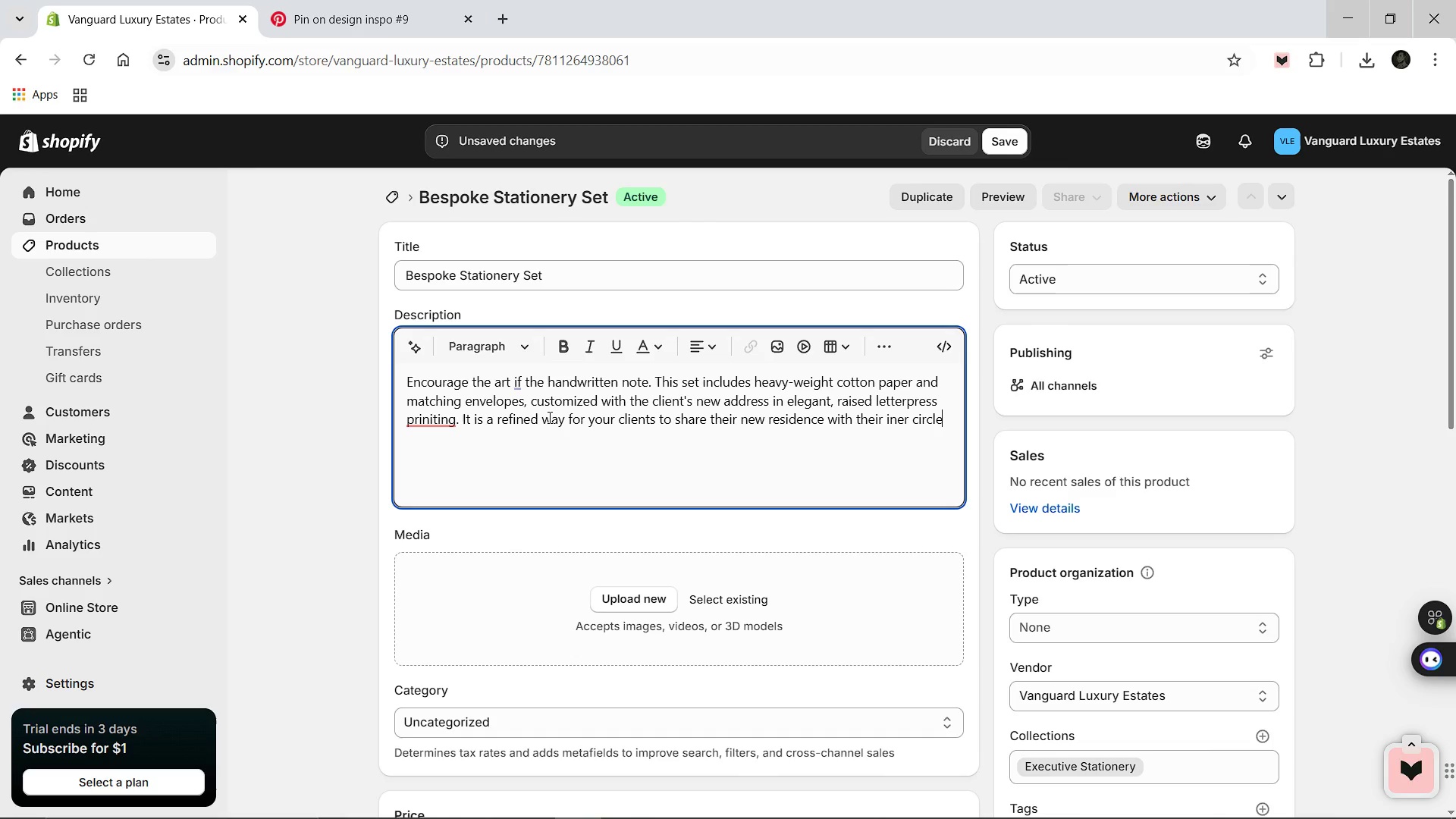 
left_click([386, 171])
 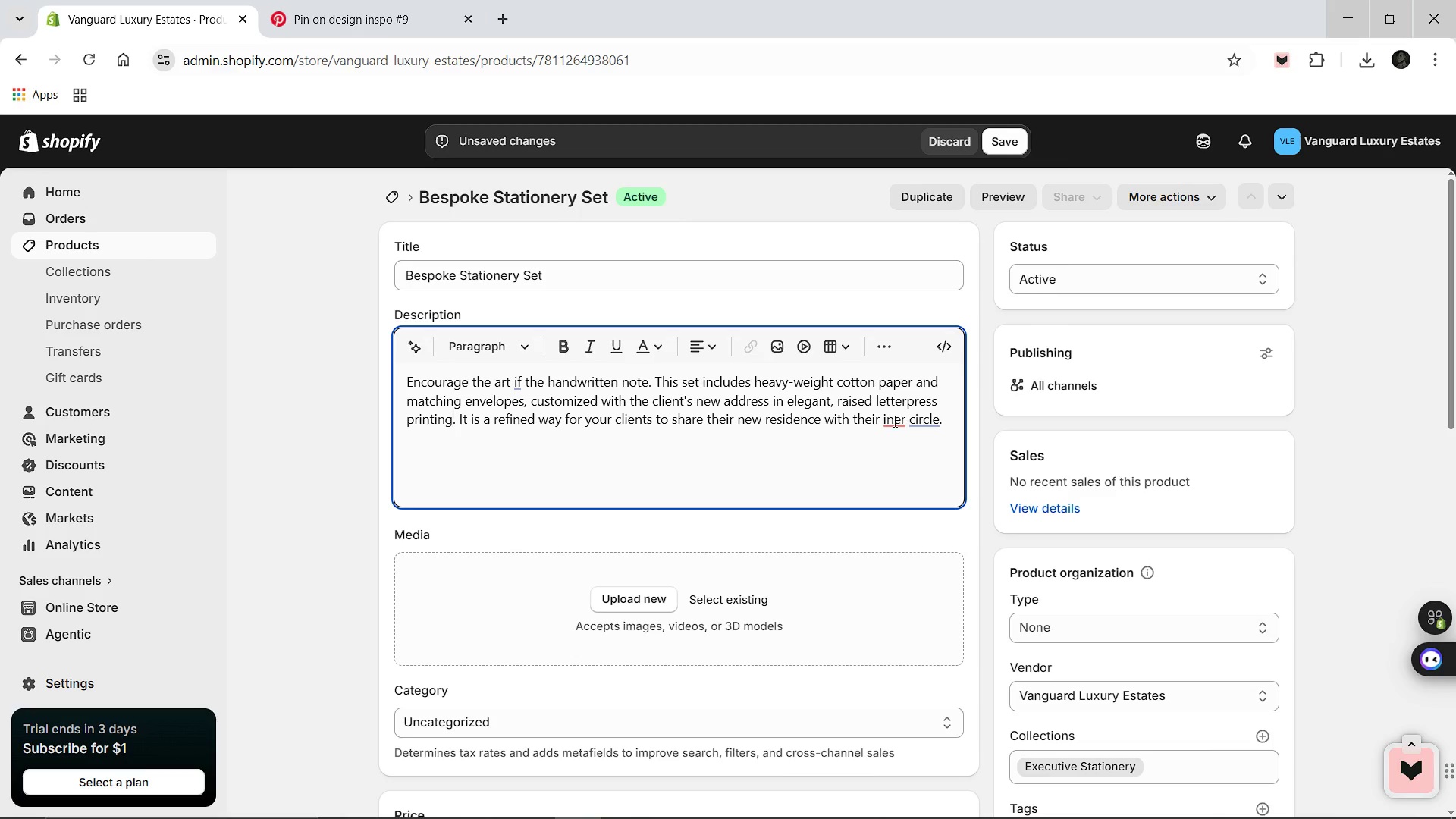 
left_click([892, 419])
 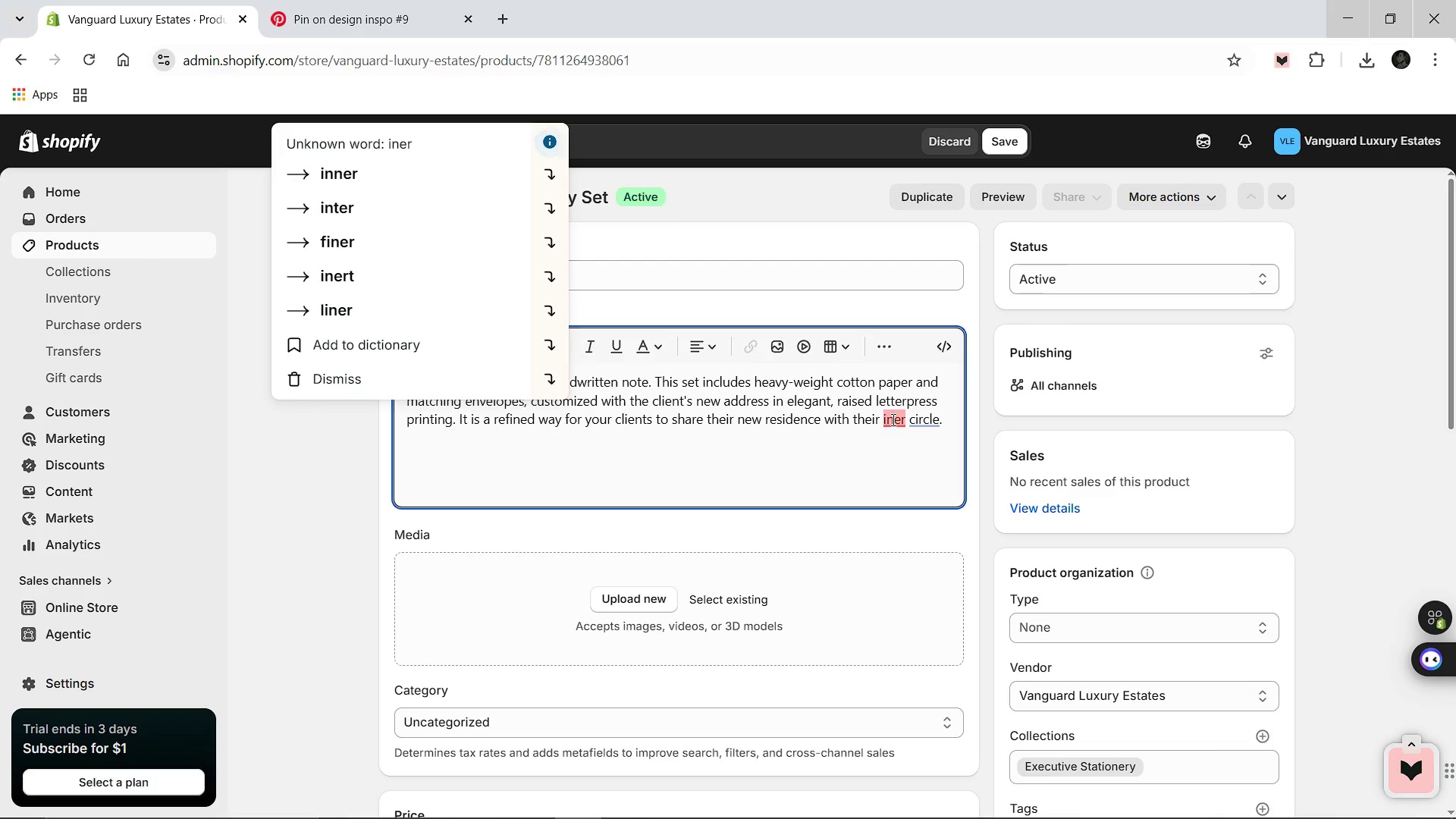 
key(N)
 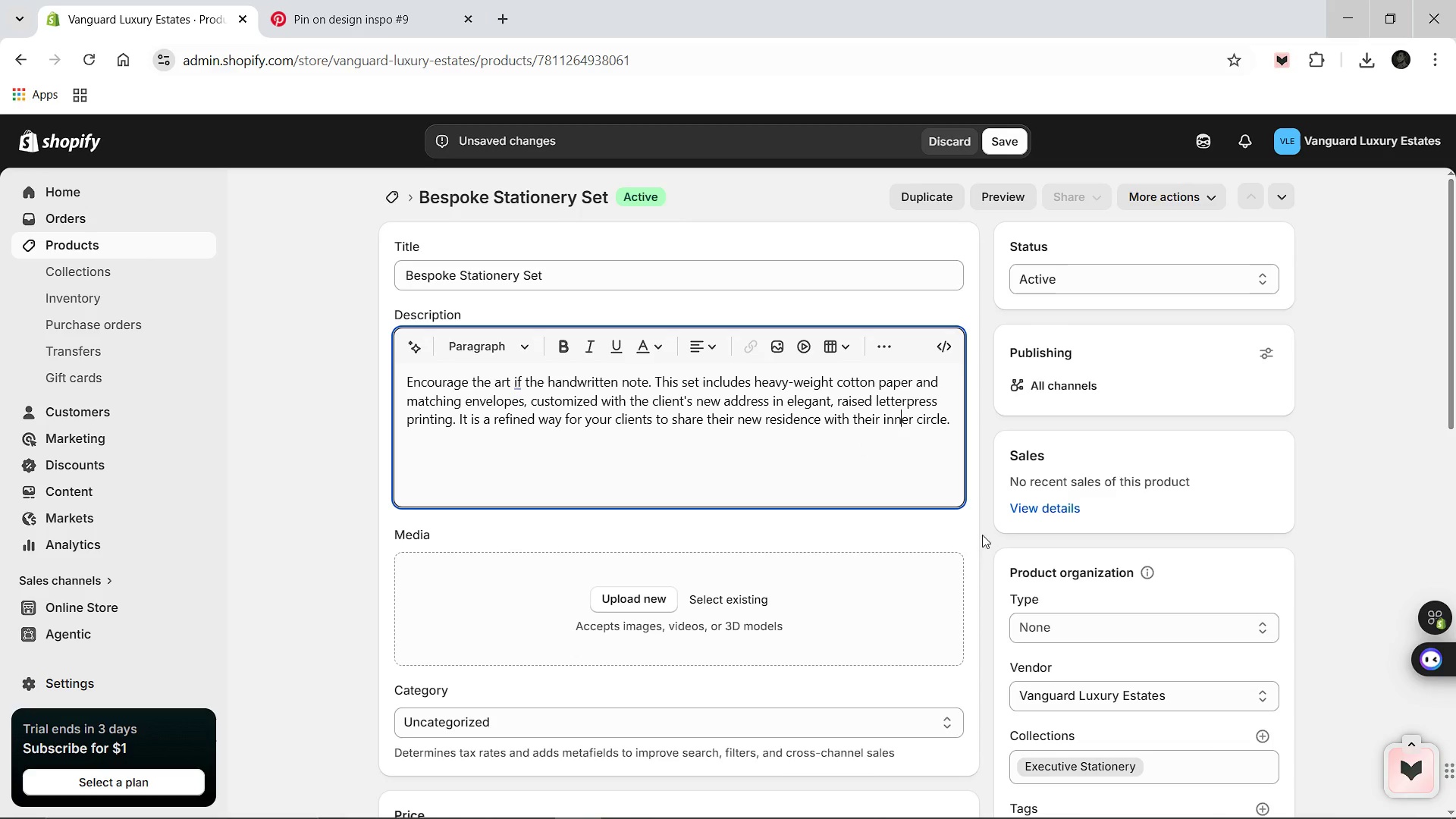 
left_click([1052, 635])
 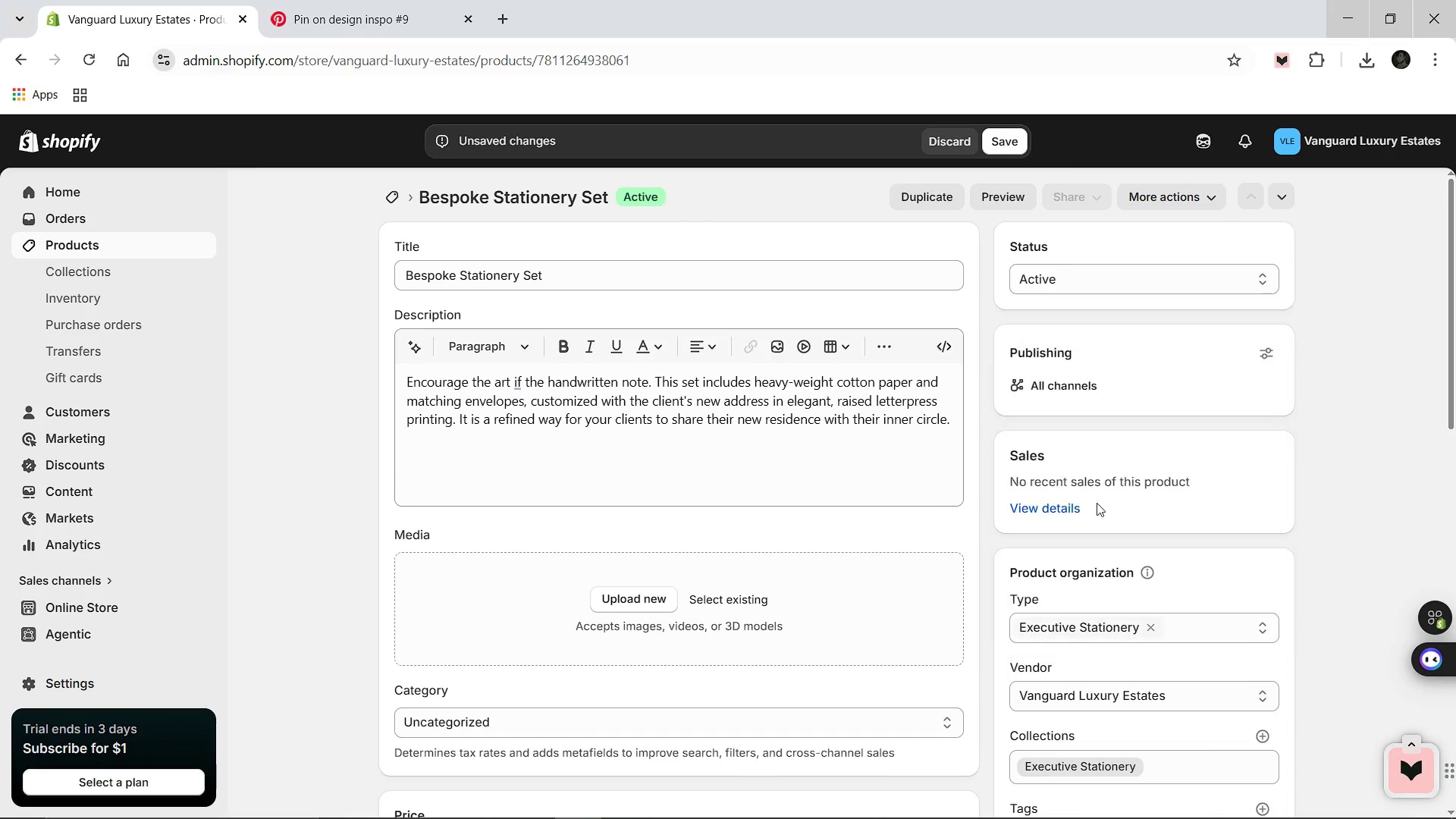 
scroll: coordinate [952, 628], scroll_direction: down, amount: 8.0
 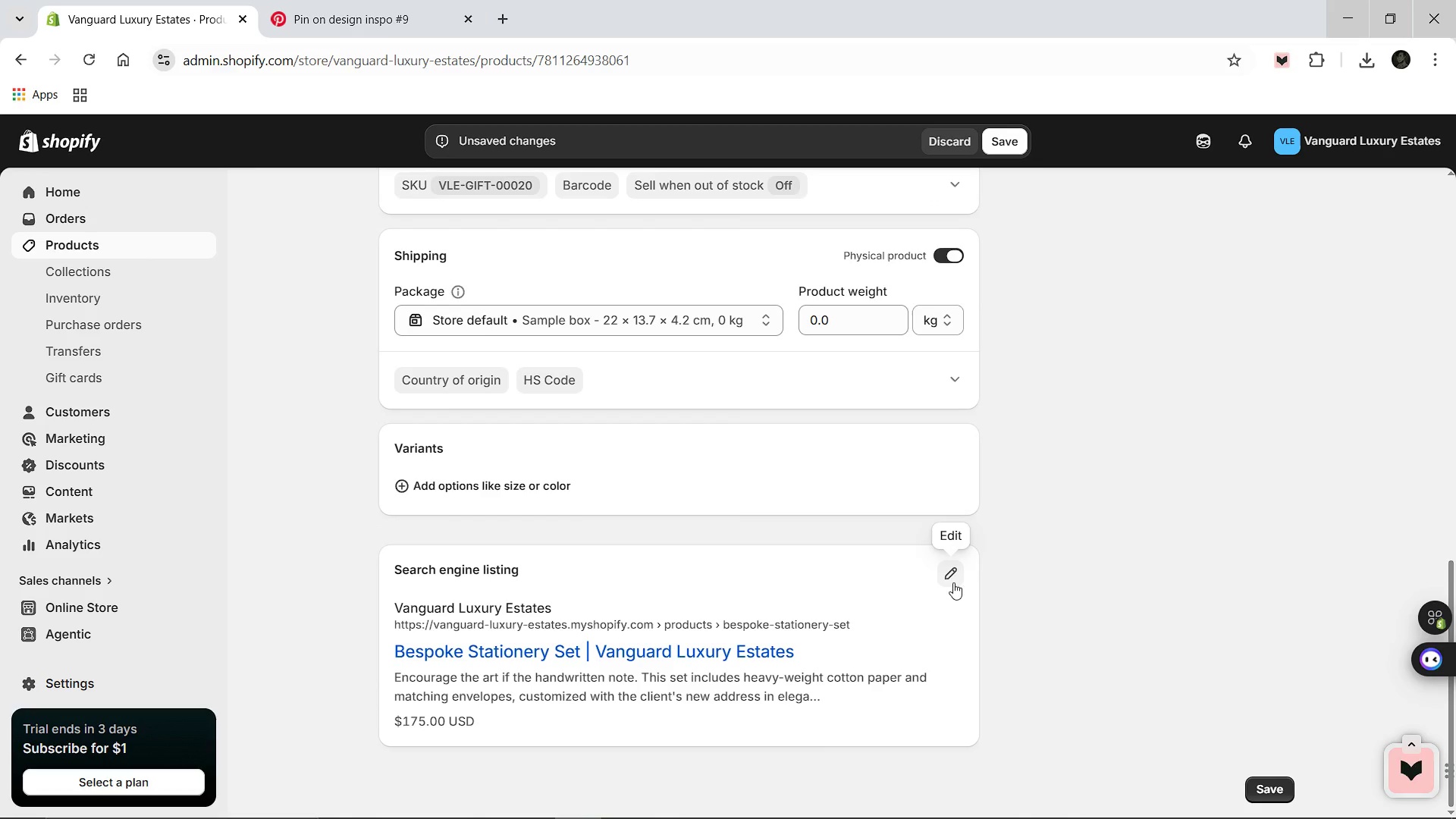 
left_click([952, 573])
 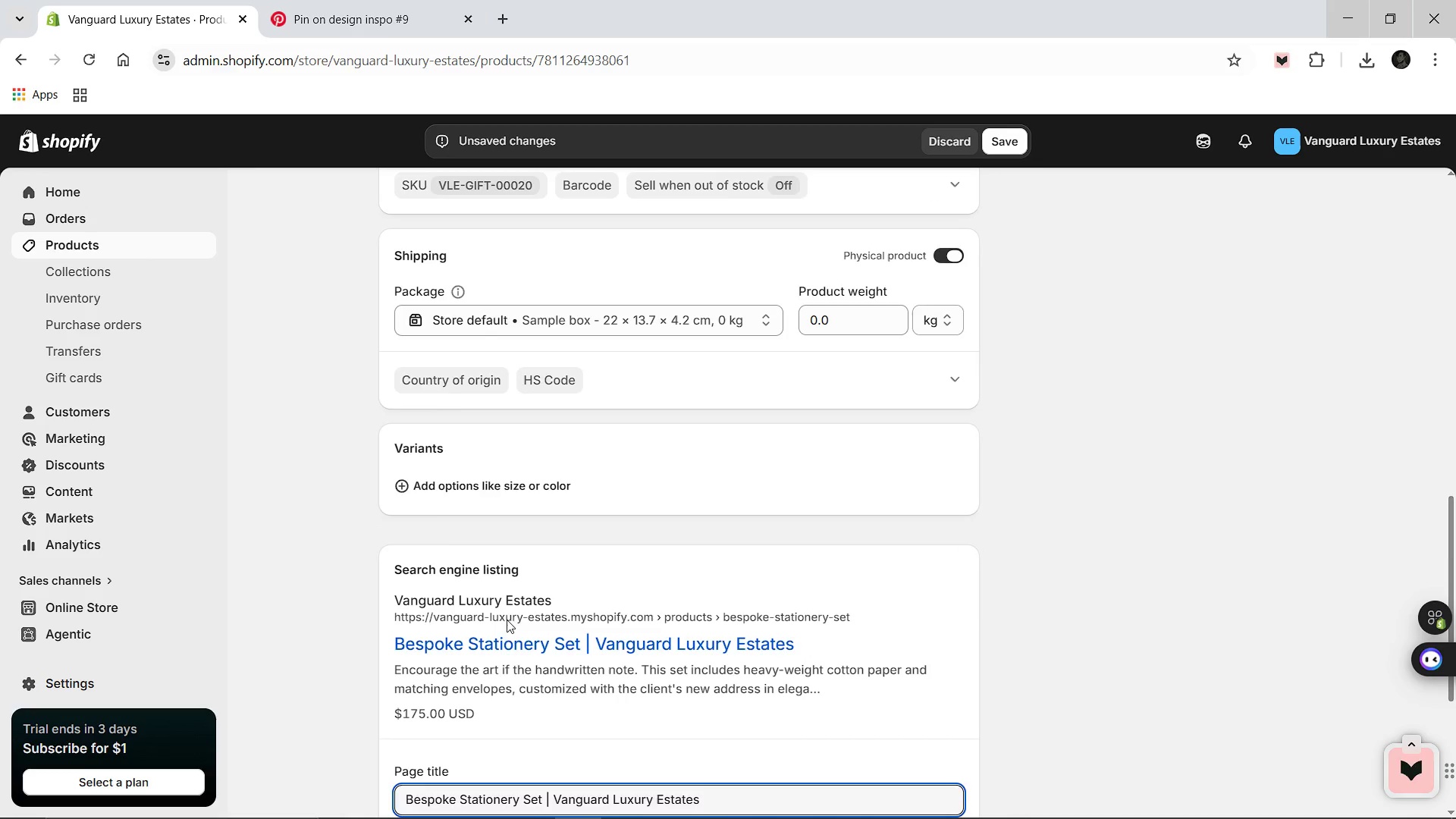 
scroll: coordinate [503, 627], scroll_direction: down, amount: 2.0
 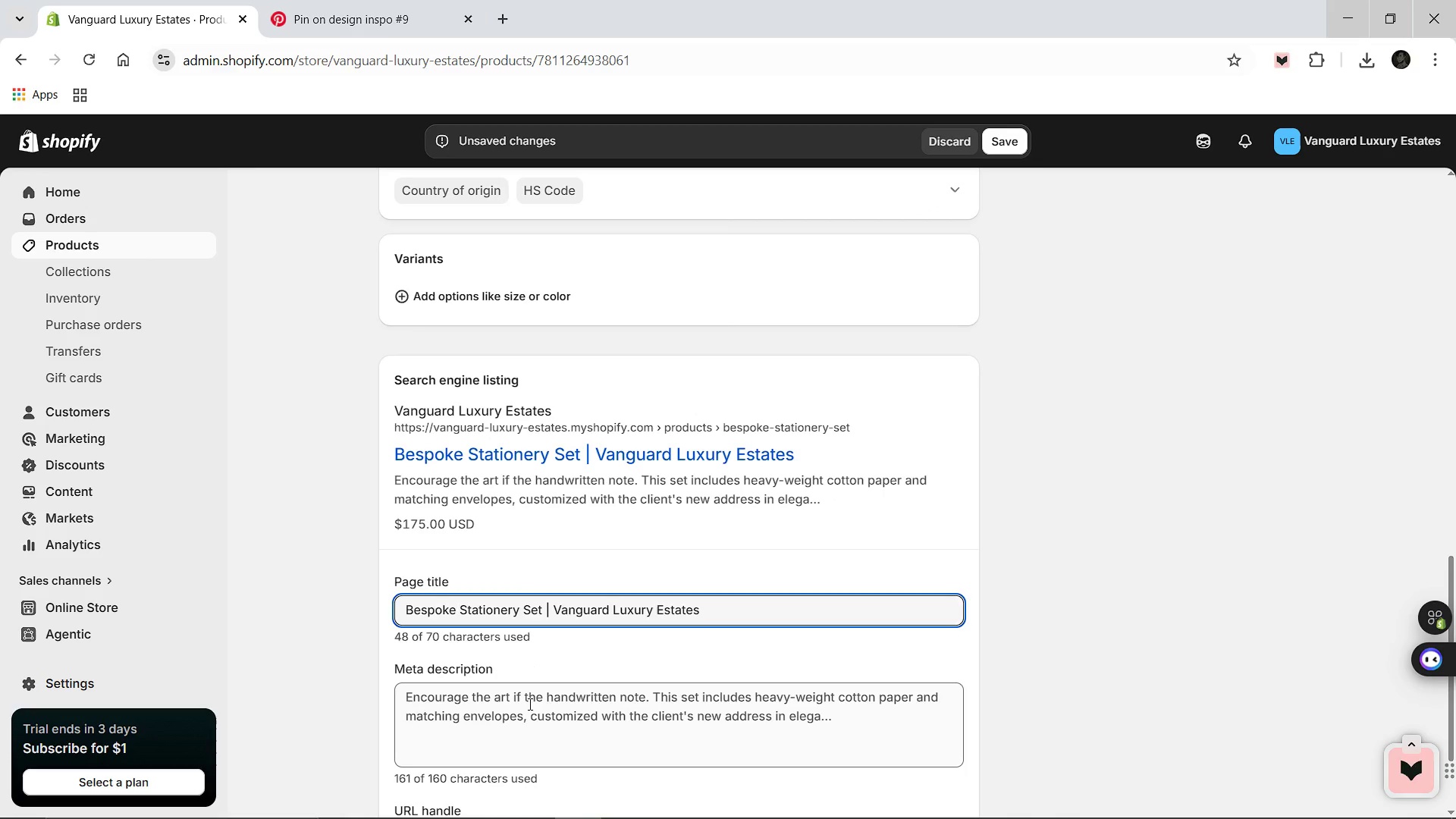 
left_click([529, 706])
 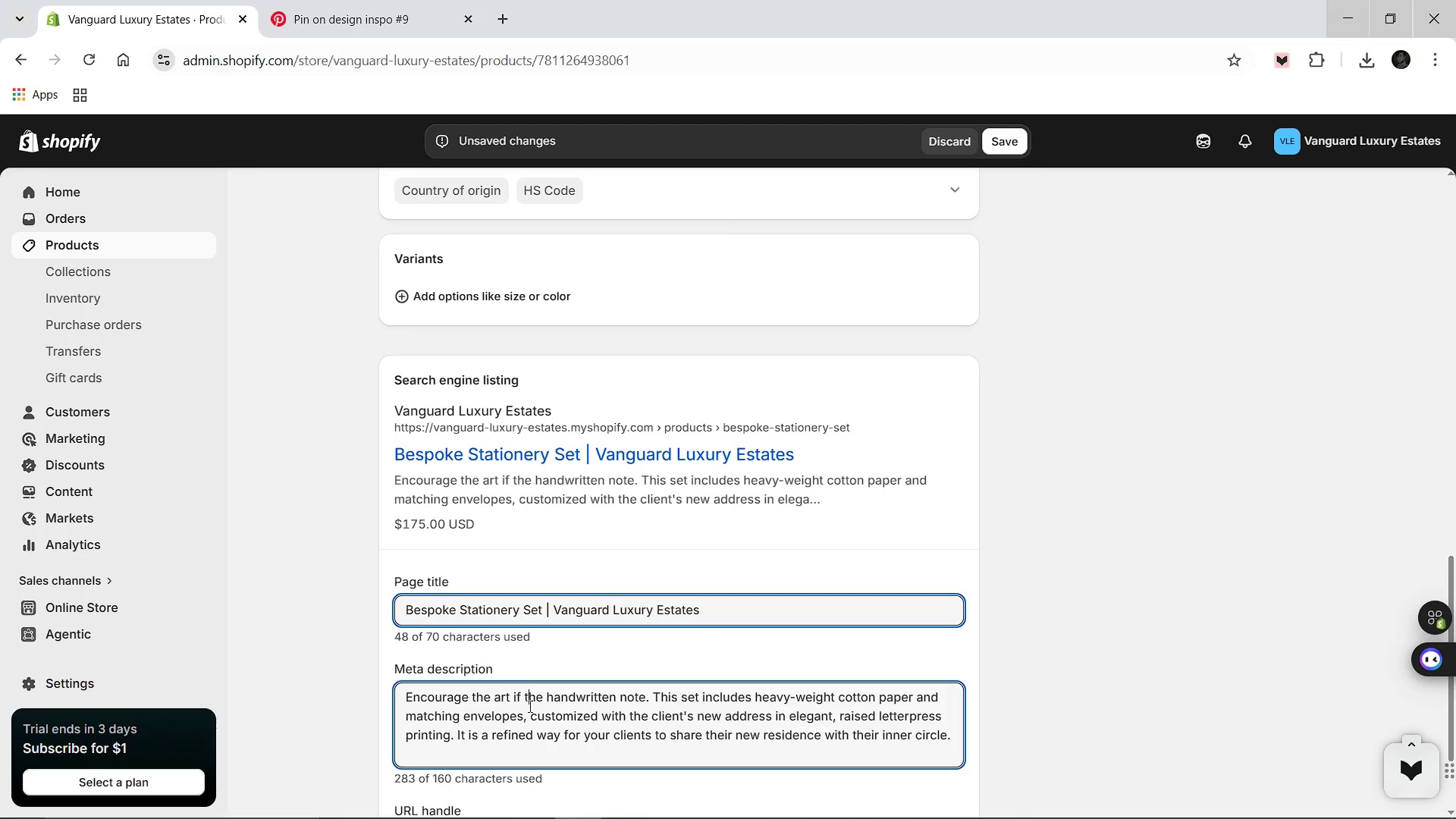 
key(Control+A)
 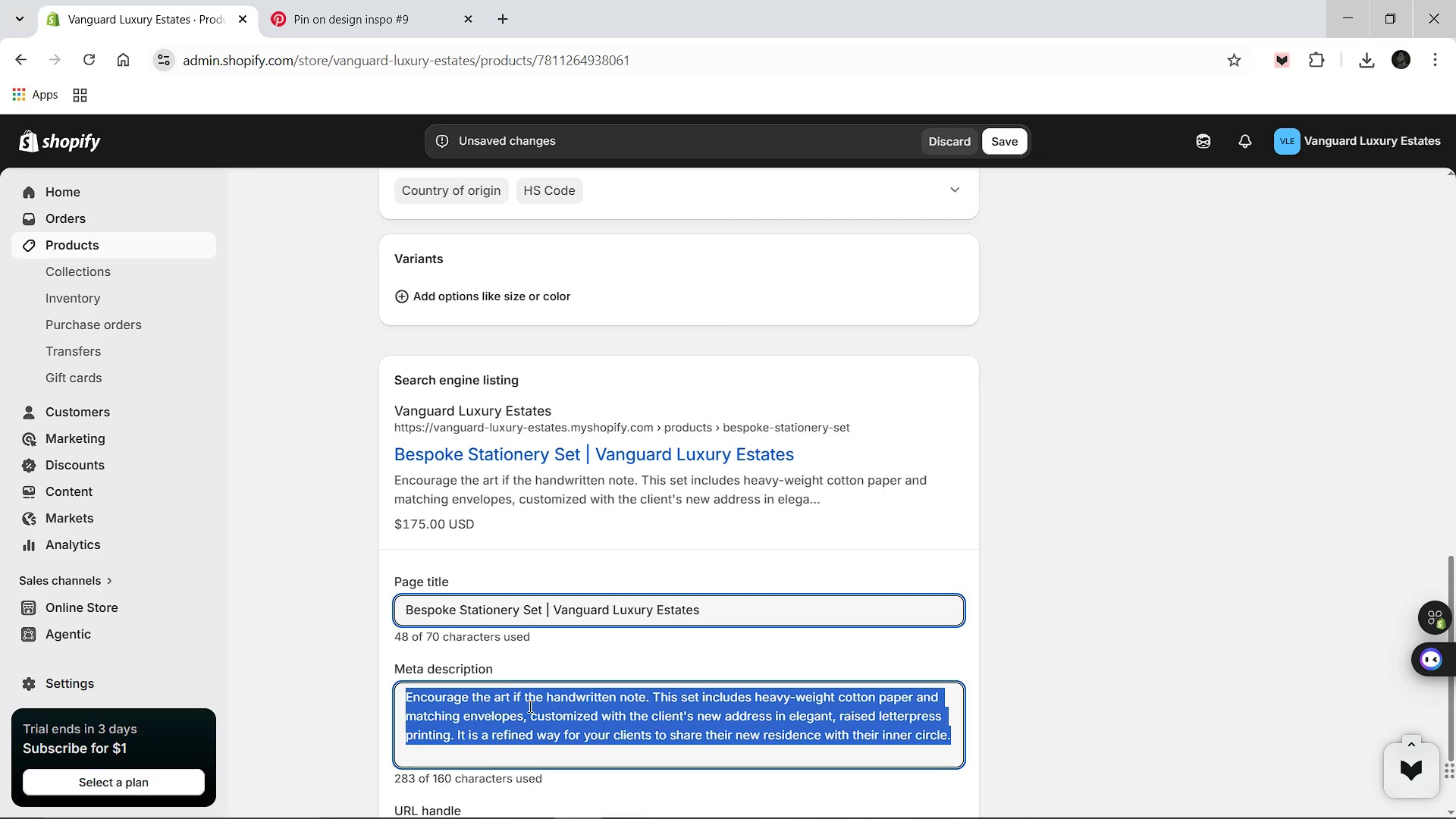 
type(Custo)
 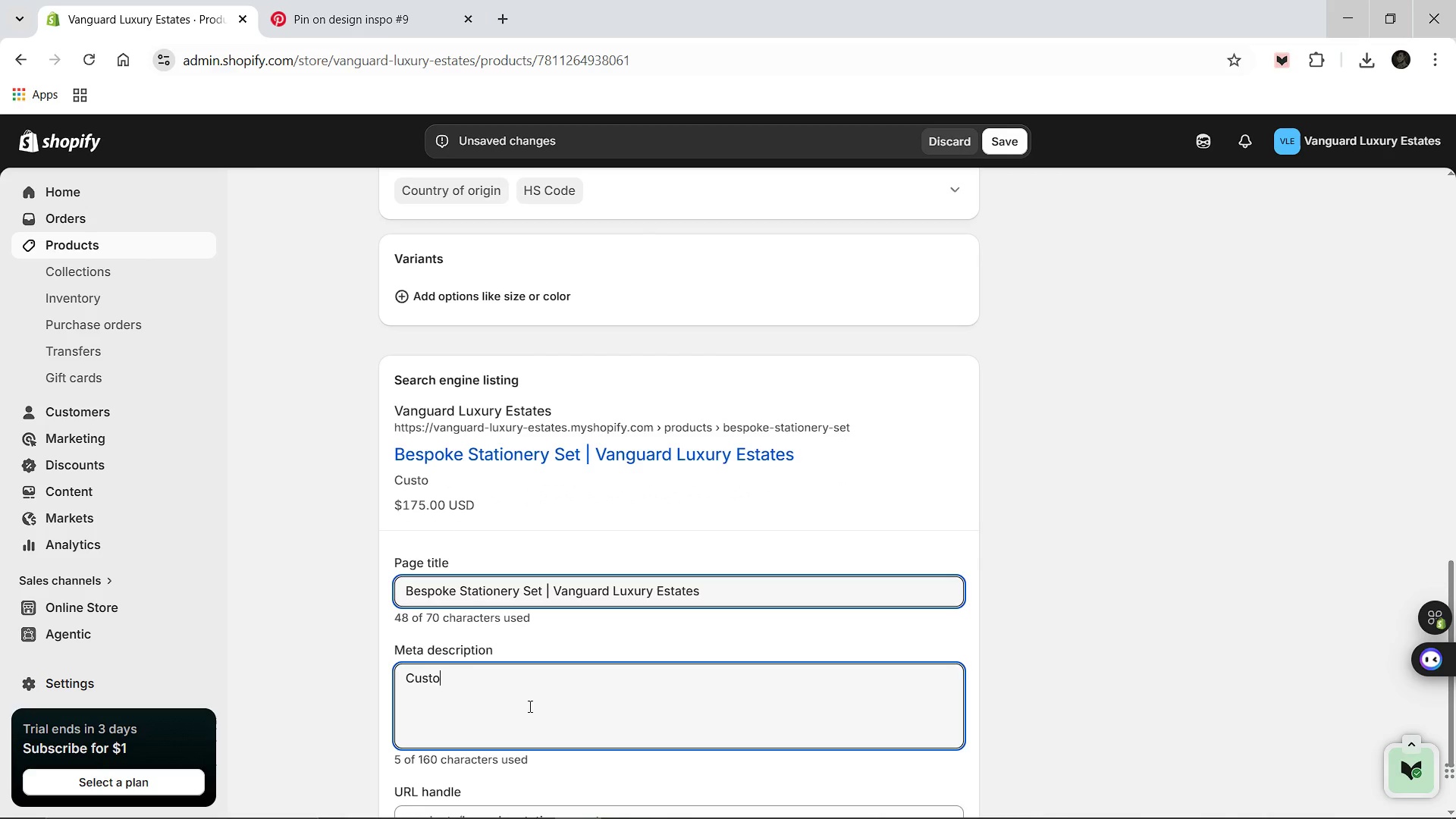 
type(m letterpress stationery set with heavy-weight cotton paper. Personalized luxury stationery.)
 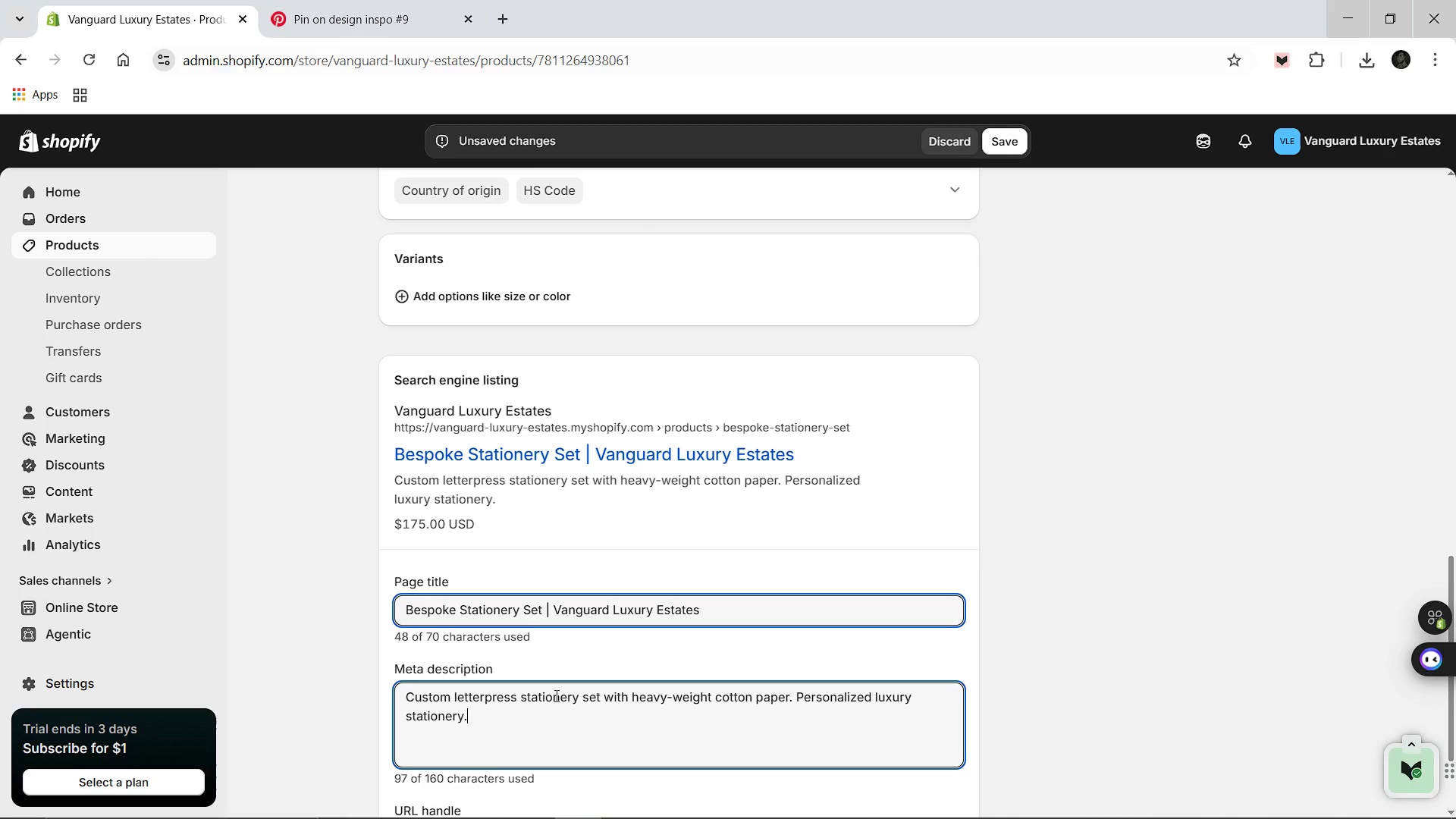 
scroll: coordinate [560, 685], scroll_direction: up, amount: 9.0
 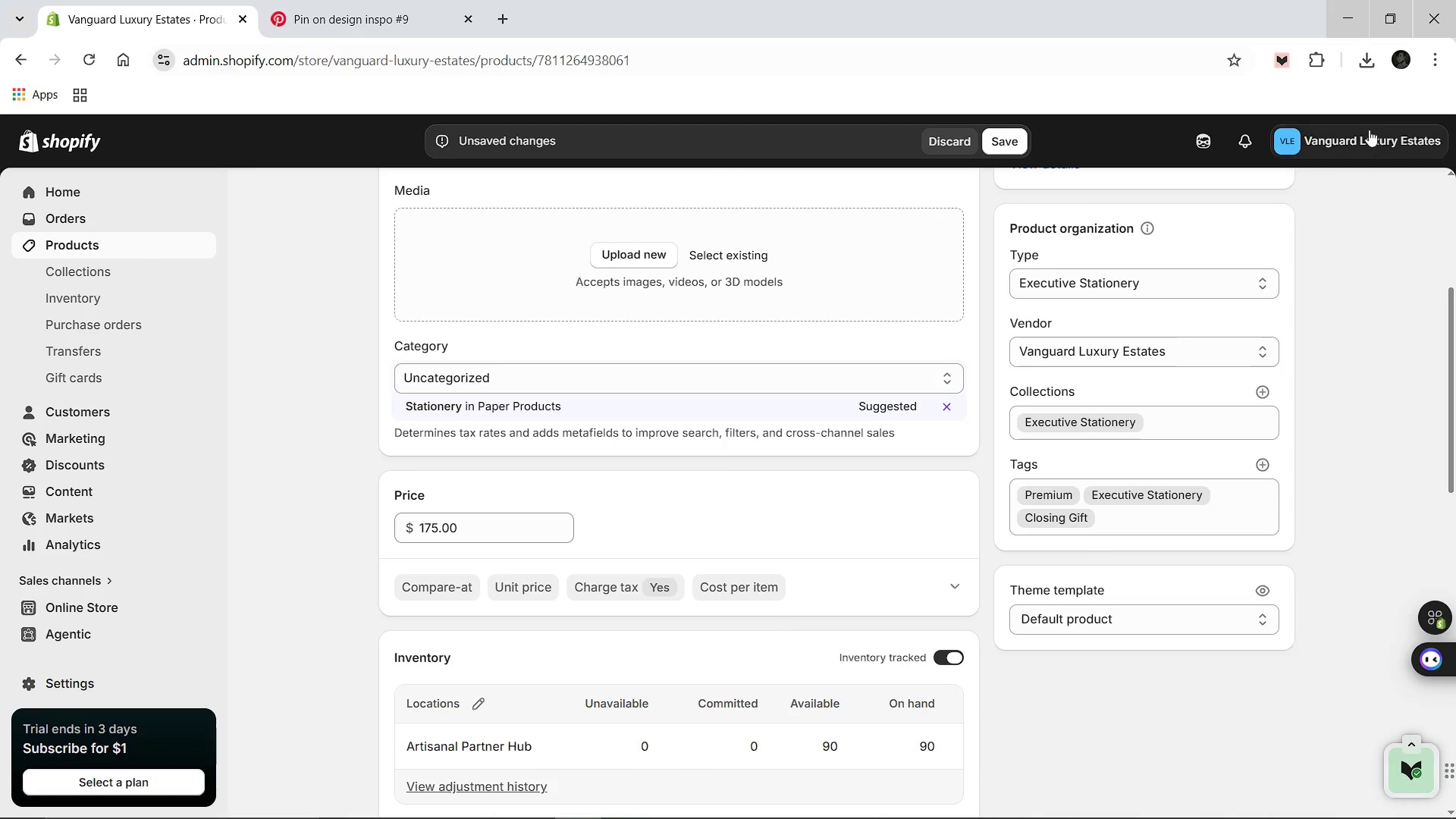 
left_click([1364, 63])
 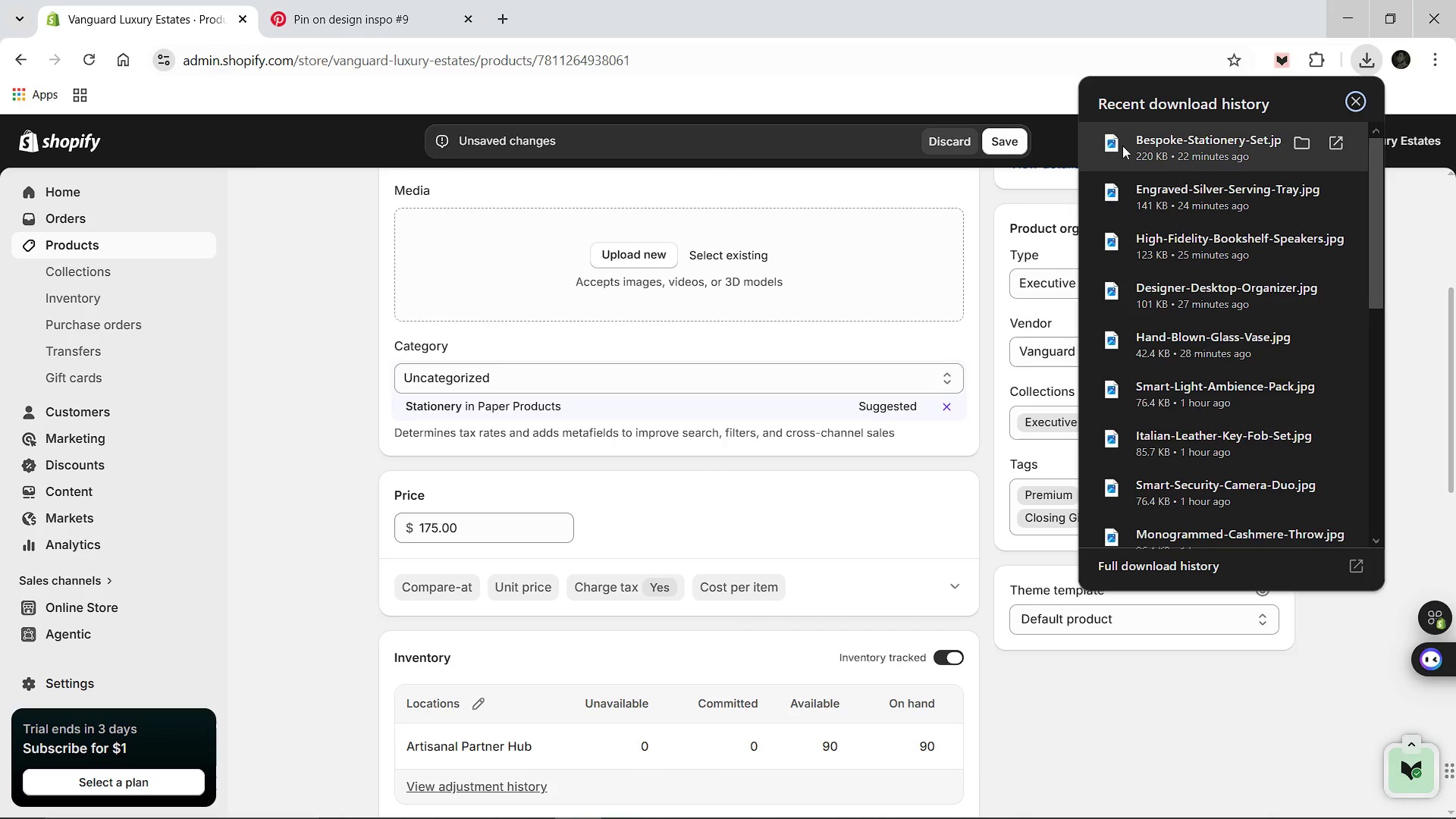 
left_click_drag(start_coordinate=[1161, 141], to_coordinate=[769, 249])
 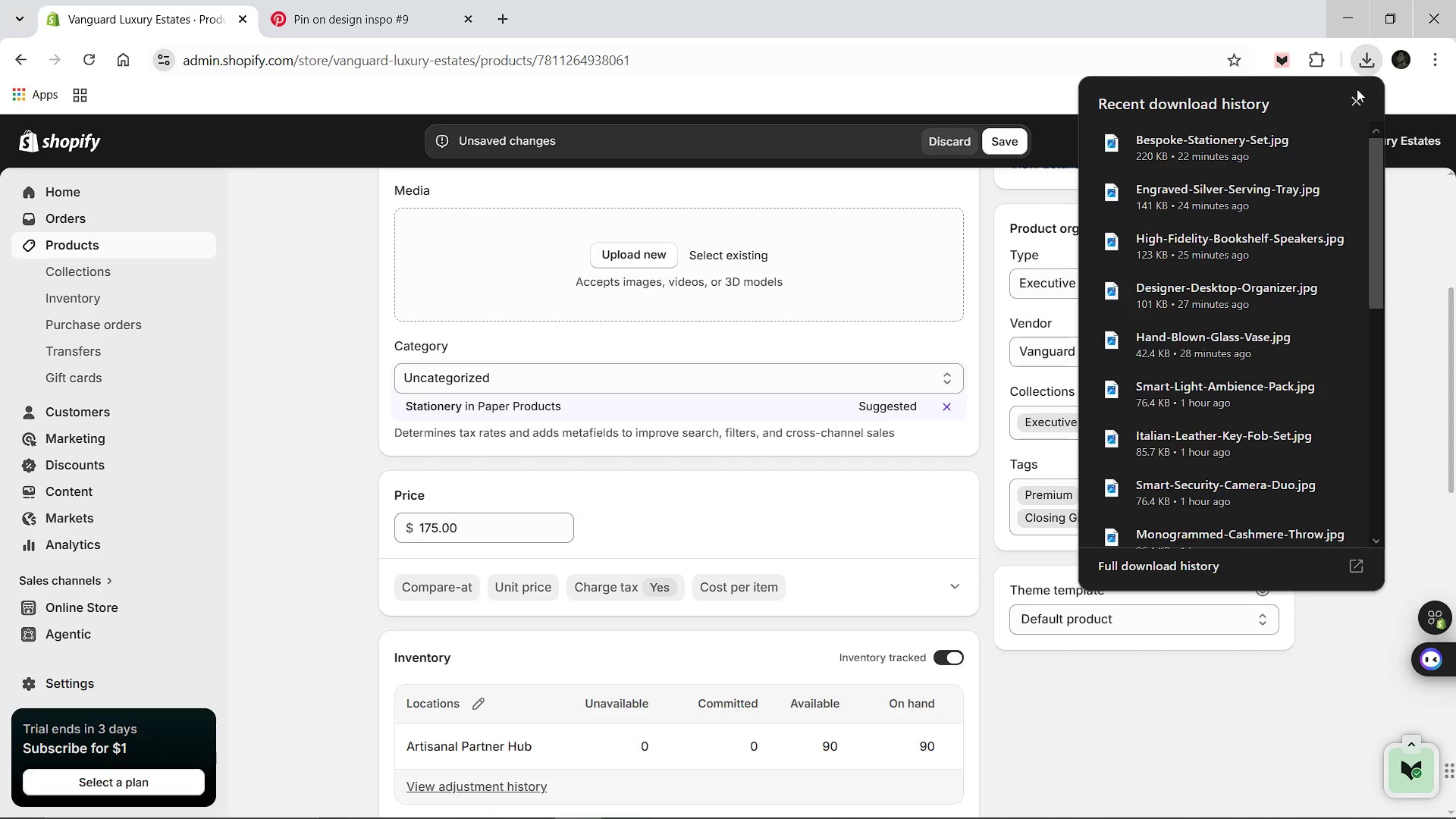 
left_click([1356, 98])
 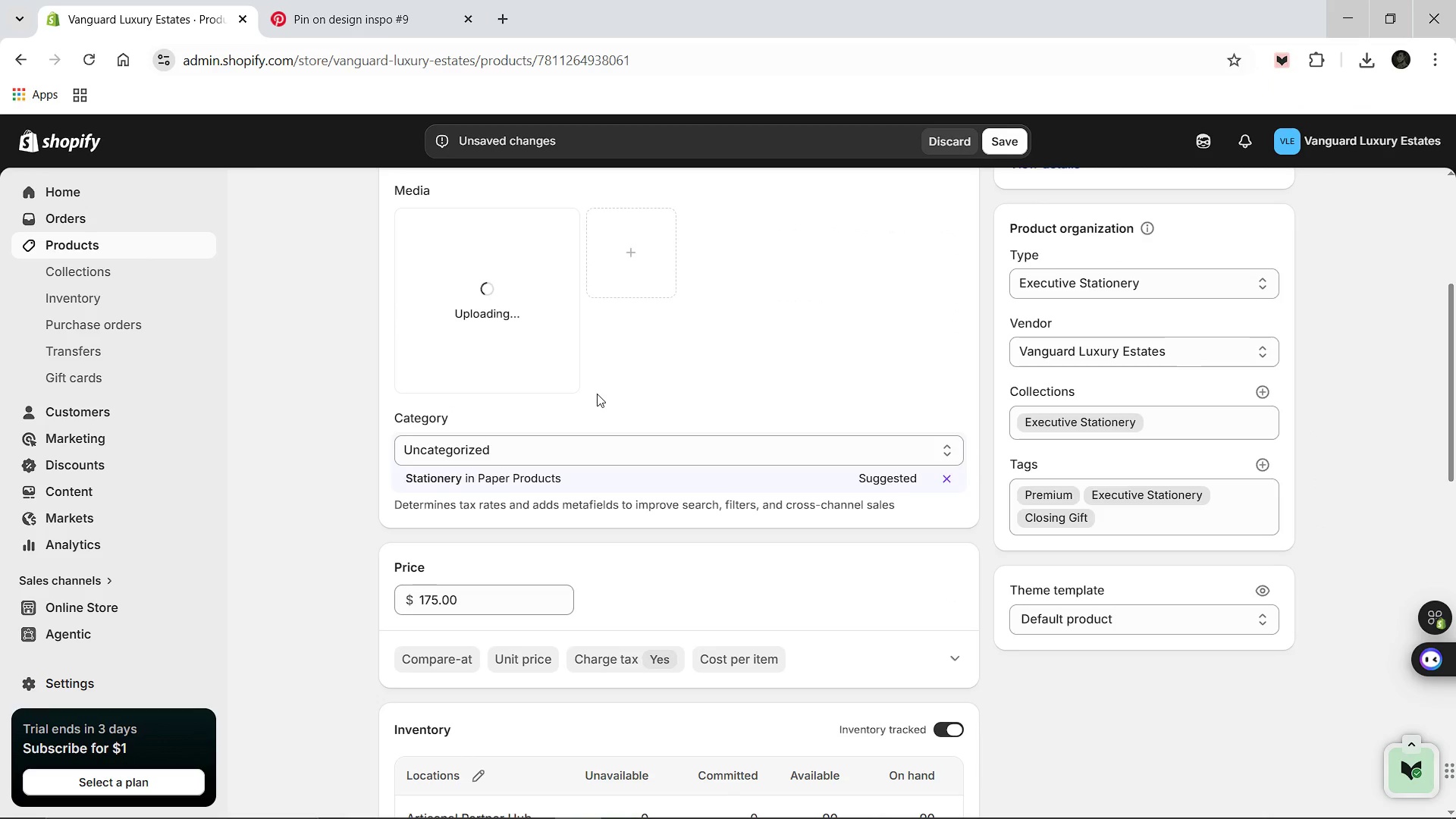 
scroll: coordinate [597, 394], scroll_direction: up, amount: 2.0
 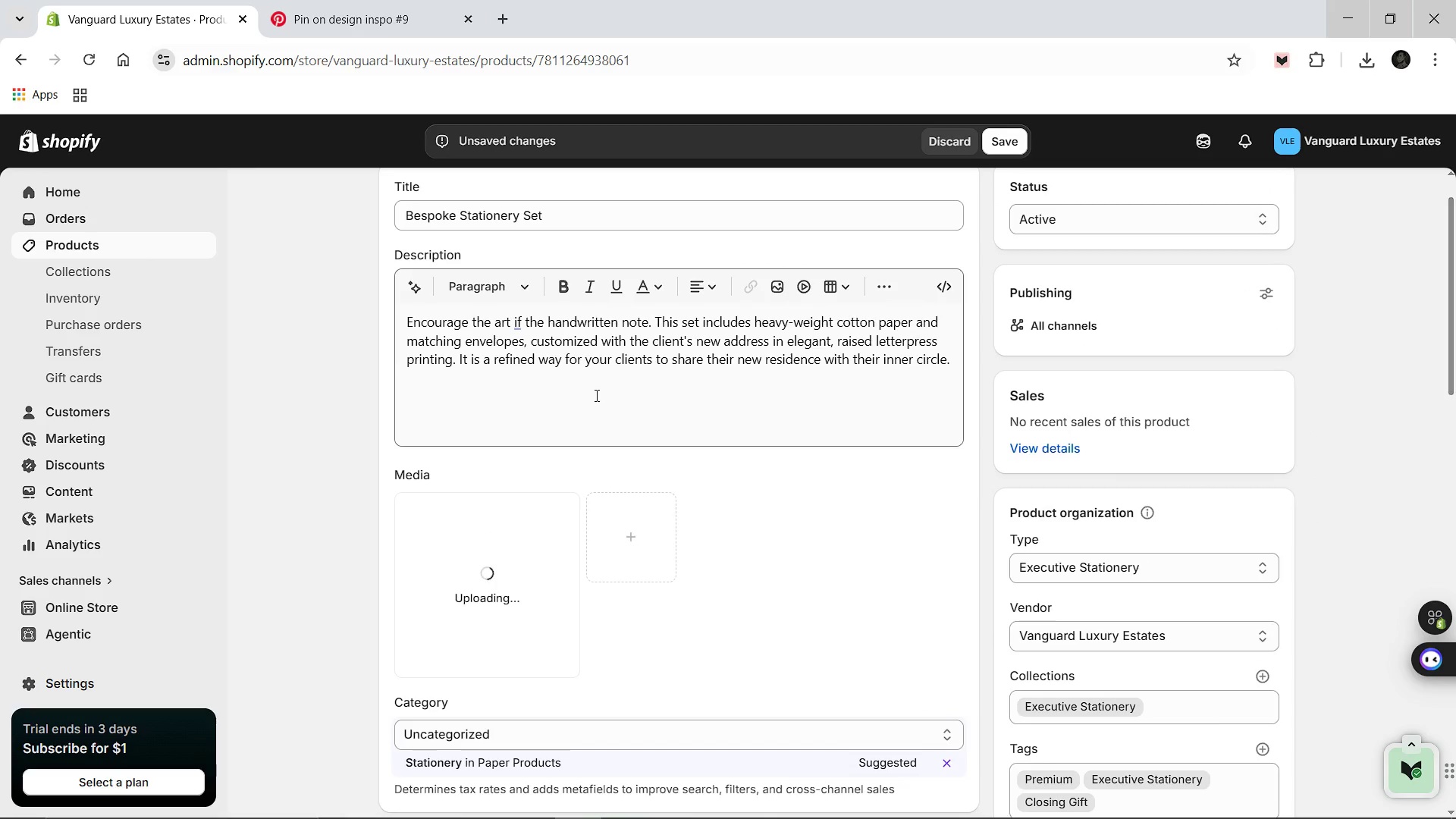 
scroll: coordinate [537, 510], scroll_direction: down, amount: 1.0
 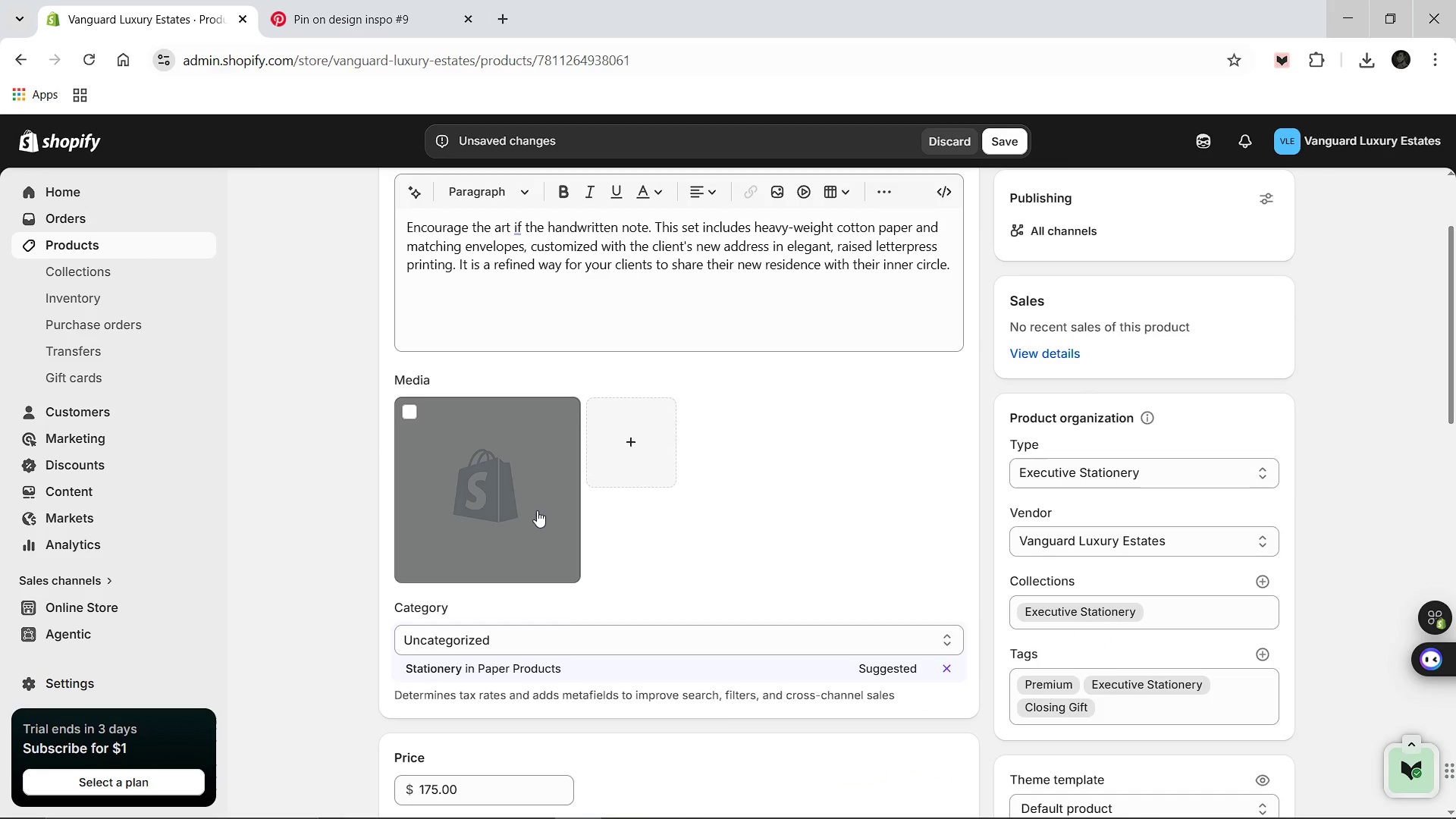 
left_click([537, 510])
 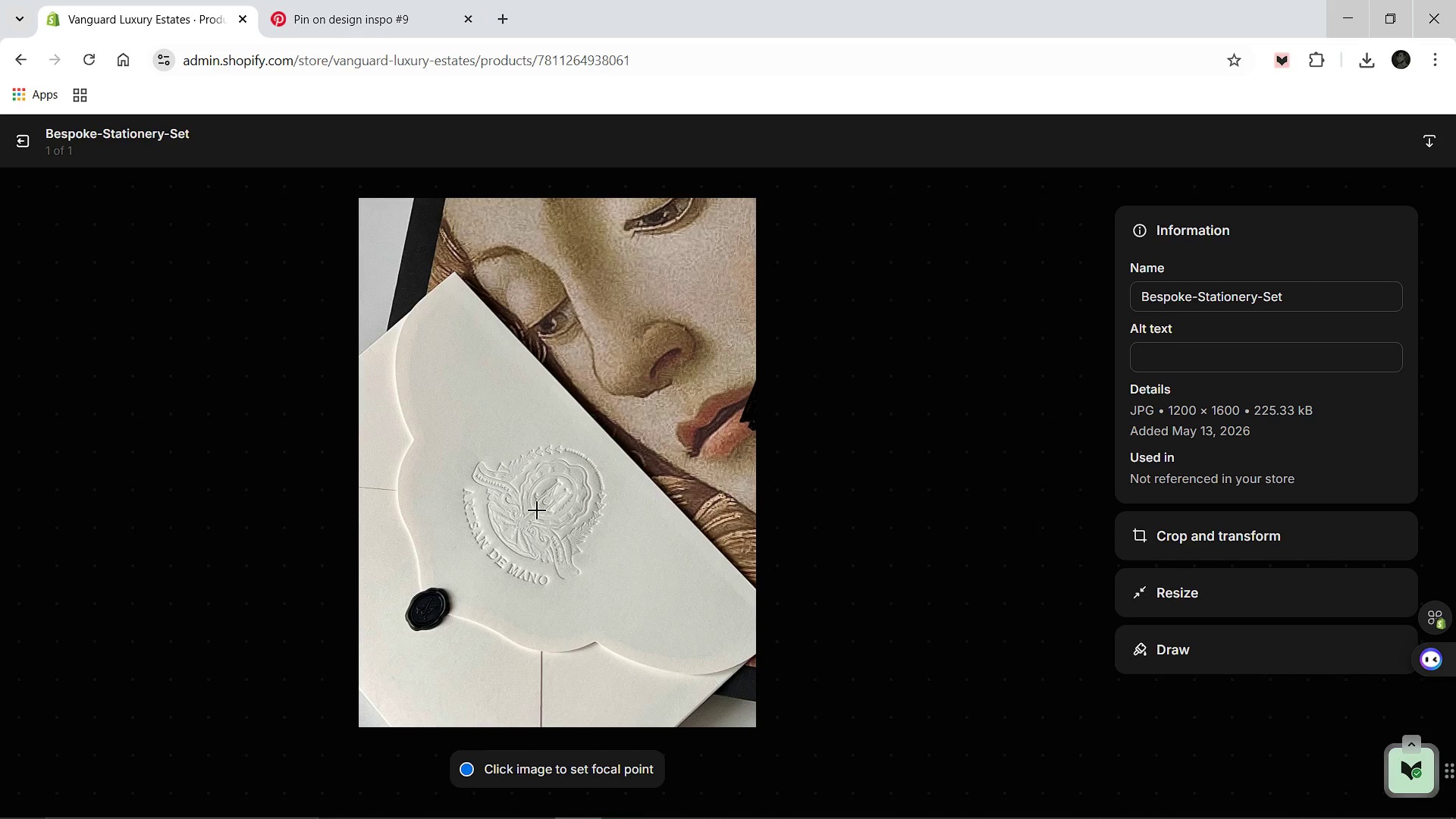 
wait(7.05)
 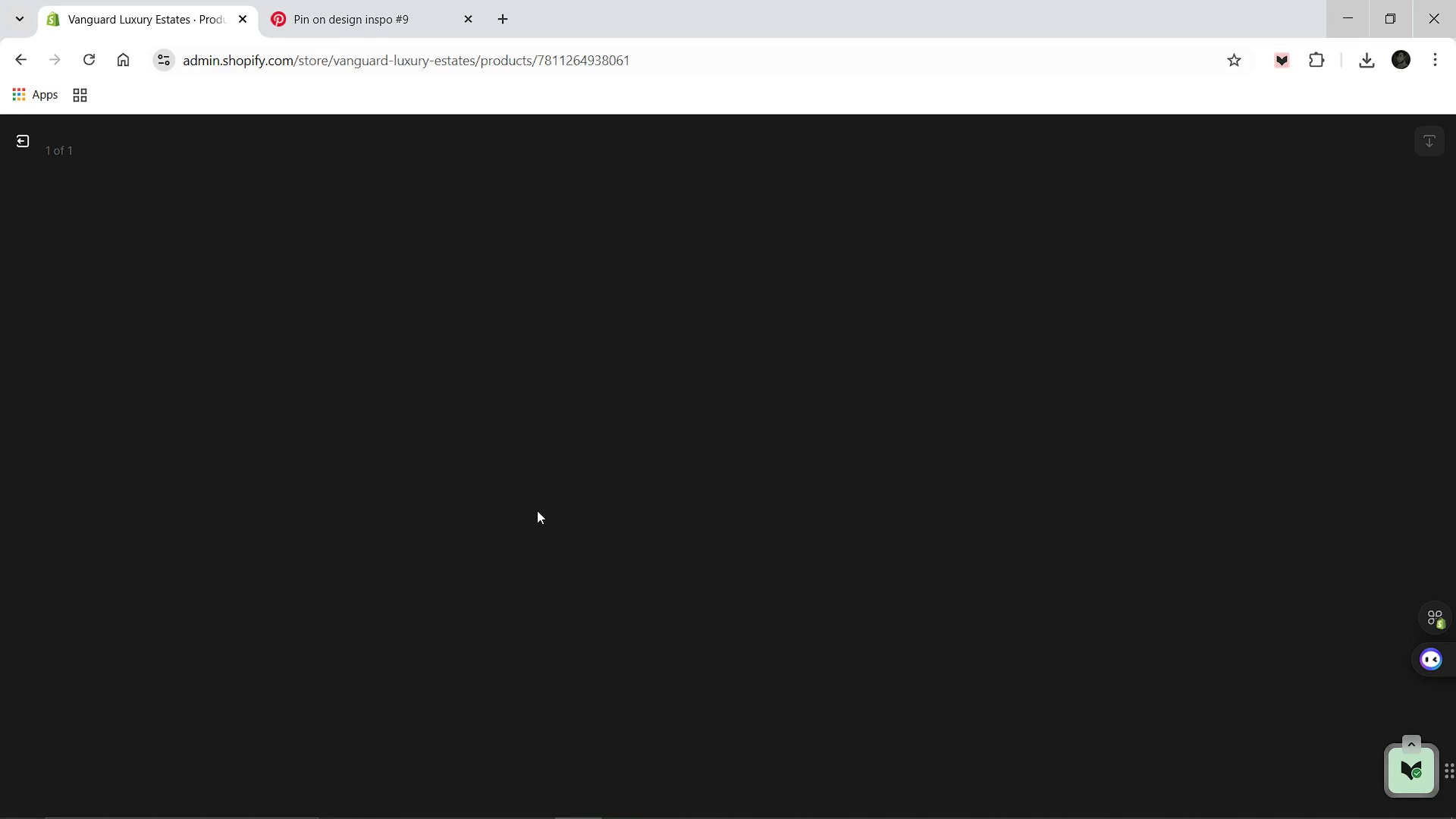 
left_click([1216, 358])
 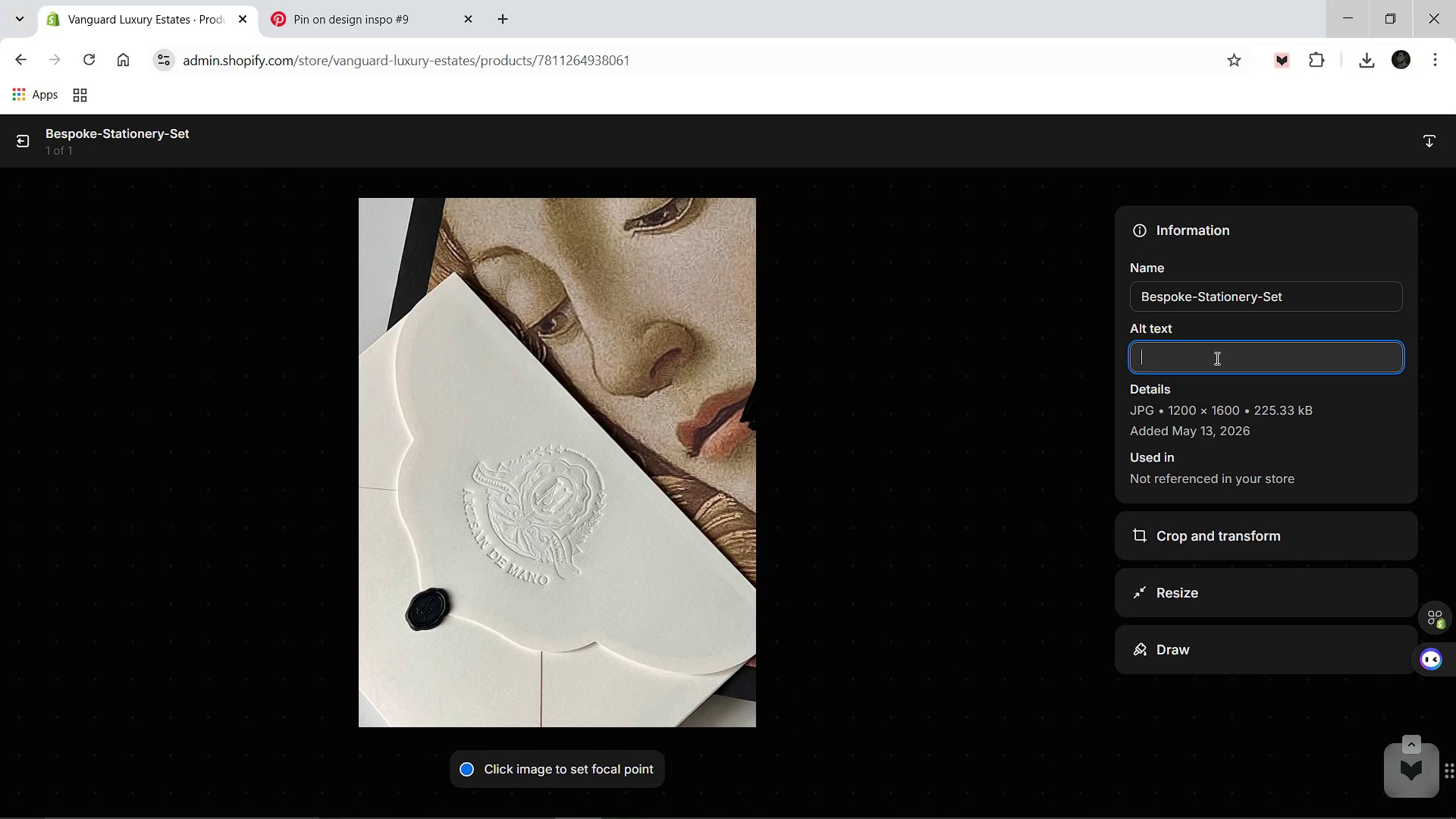 
type(A whit)
key(Backspace)
key(Backspace)
key(Backspace)
key(Backspace)
key(Backspace)
type( thick, white )
key(Backspace)
type( textured card with a navy blue letterpres)
key(Backspace)
key(Backspace)
key(Backspace)
key(Backspace)
key(Backspace)
key(Backspace)
key(Backspace)
key(Backspace)
key(Backspace)
key(Backspace)
key(Backspace)
type( letter wax seal )
 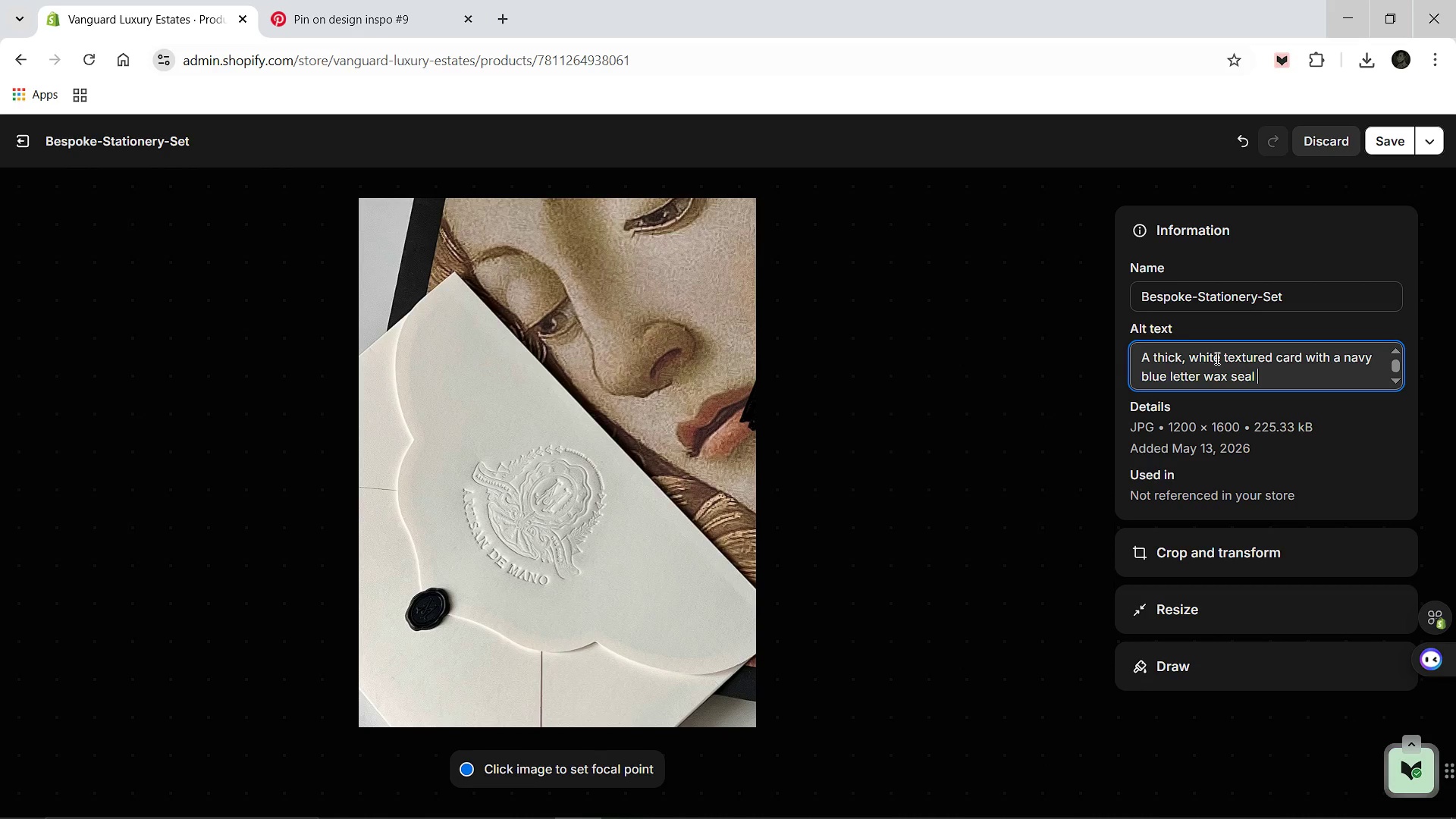 
type(and a white letterpress.)
 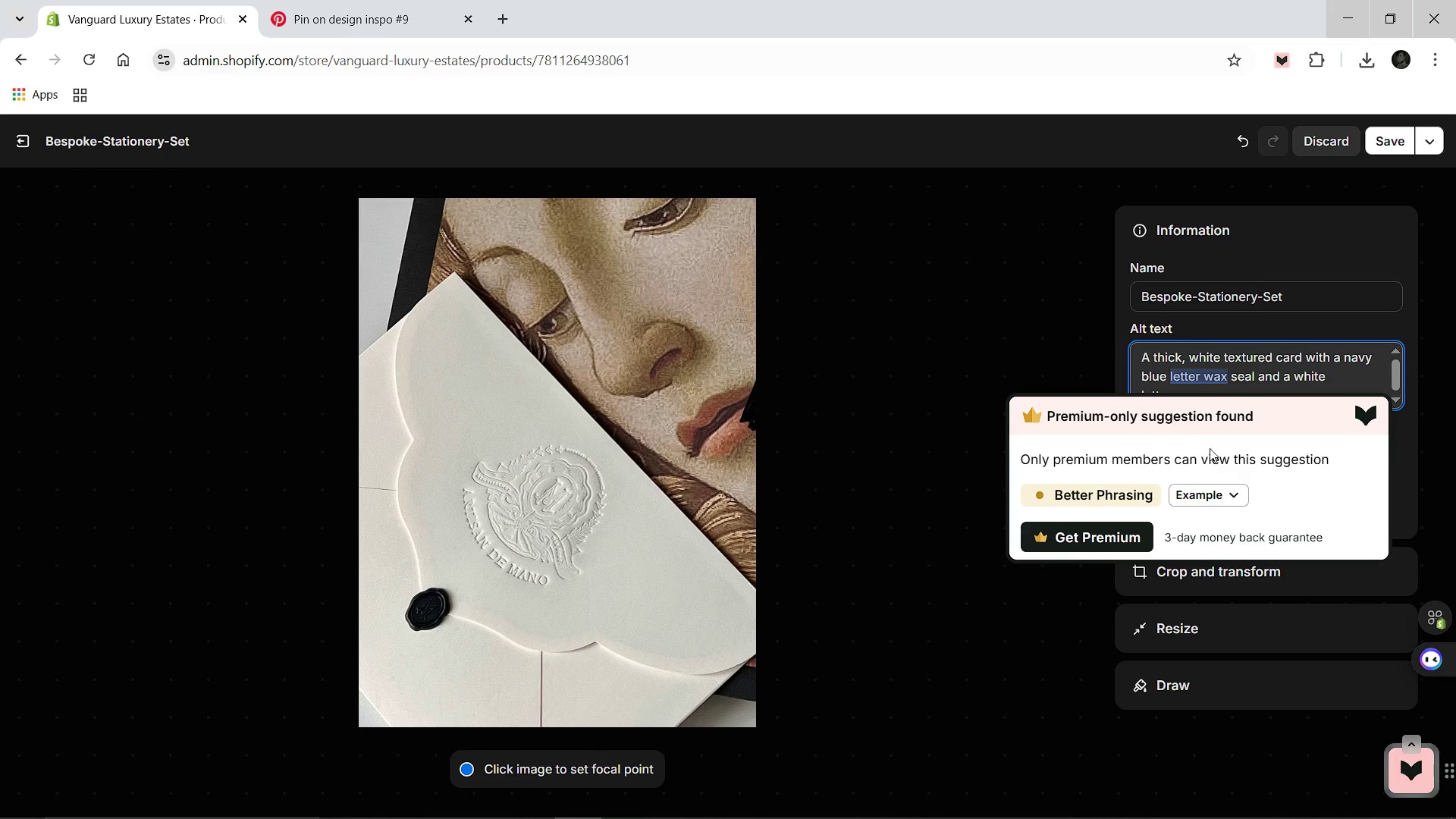 
left_click([1399, 133])
 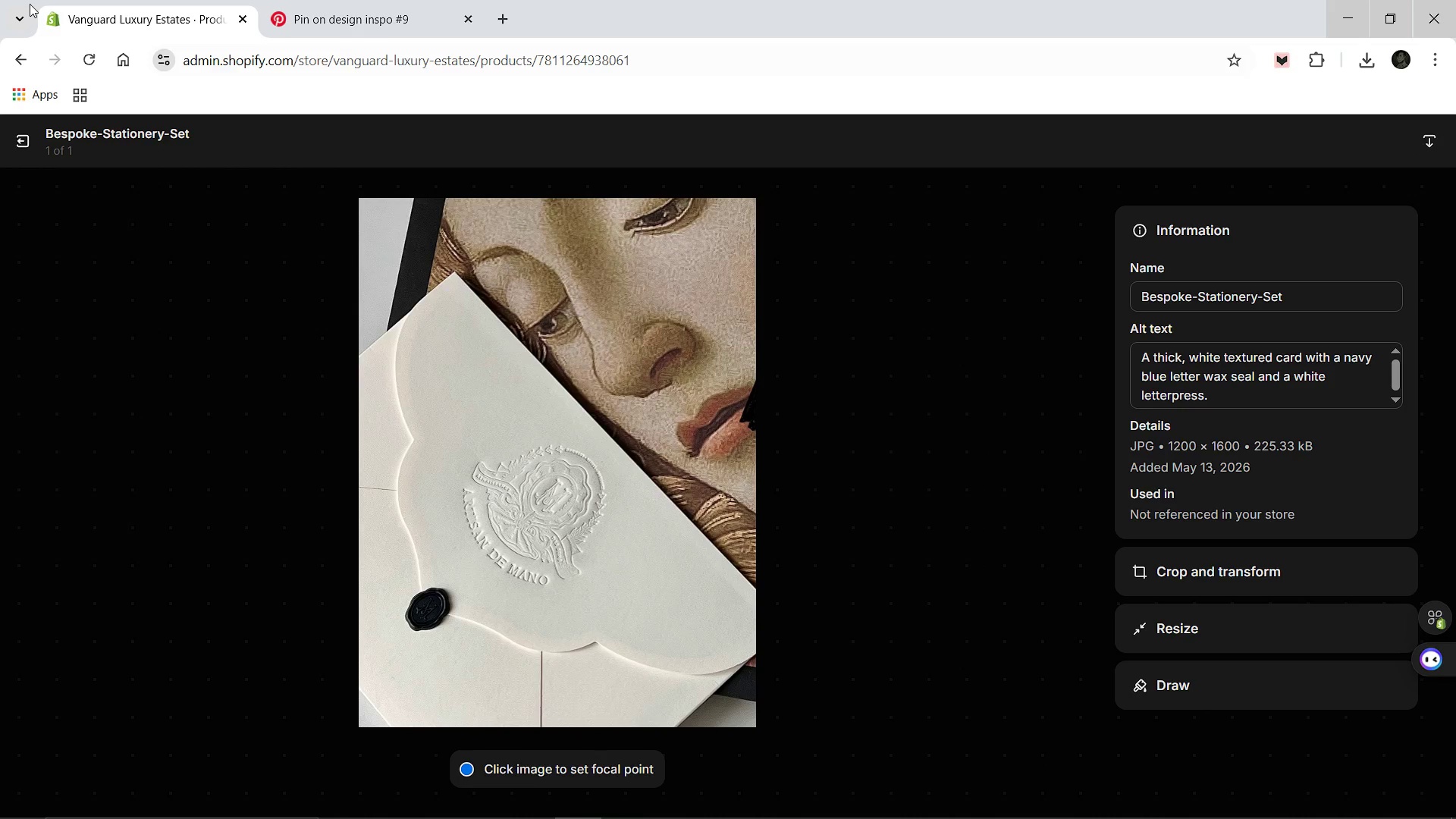 
left_click([27, 143])
 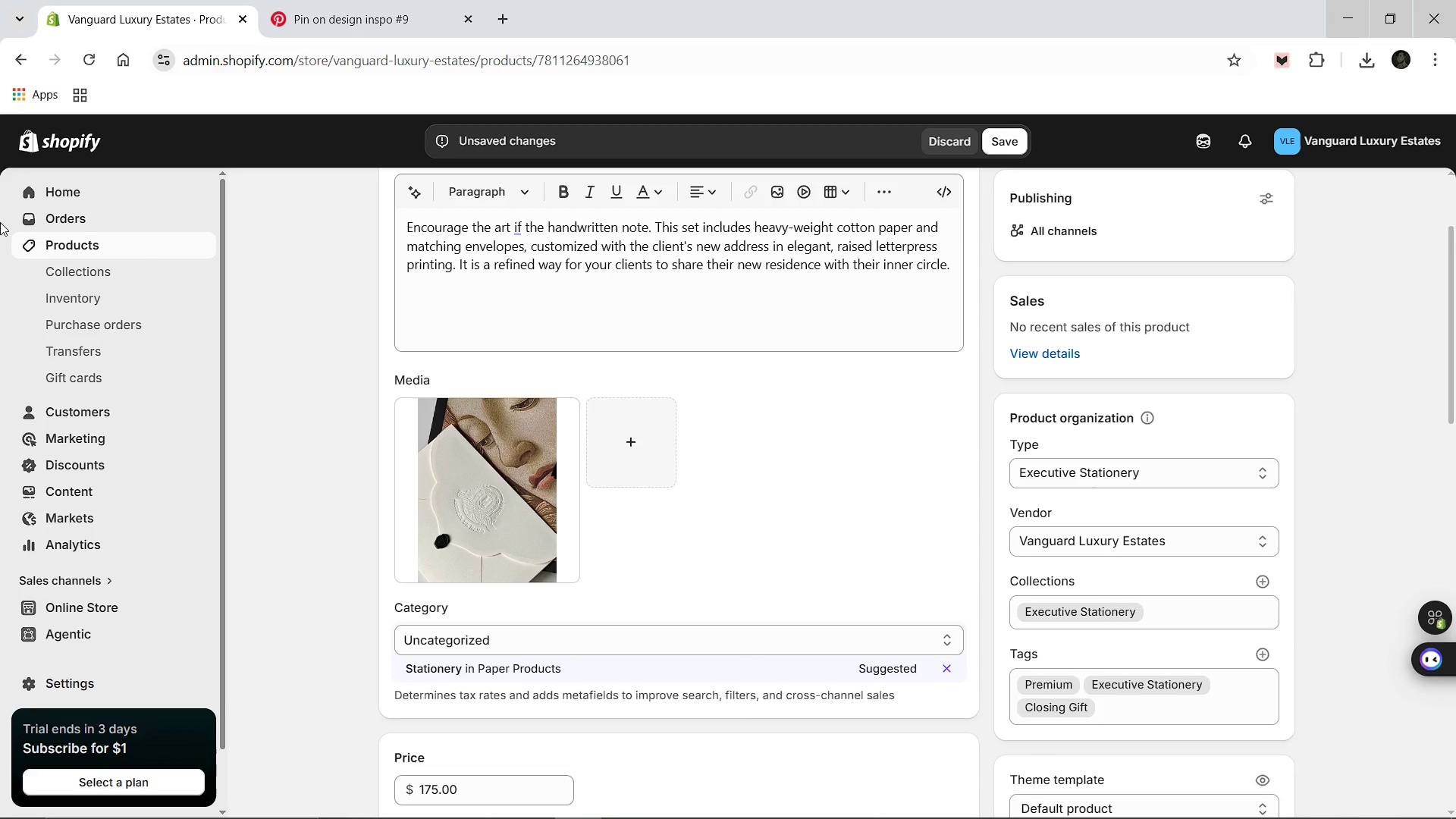 
wait(8.59)
 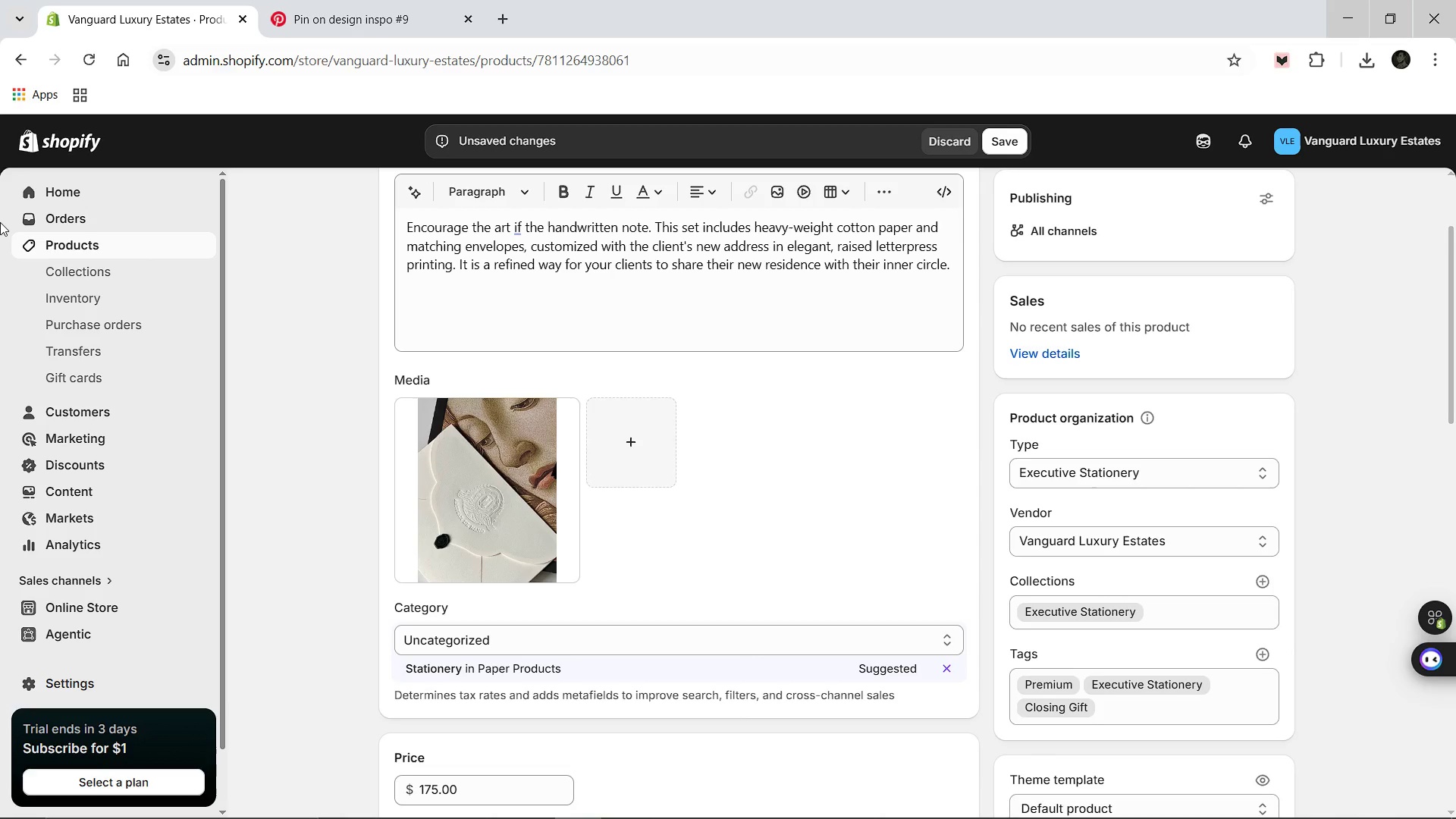 
left_click([997, 133])
 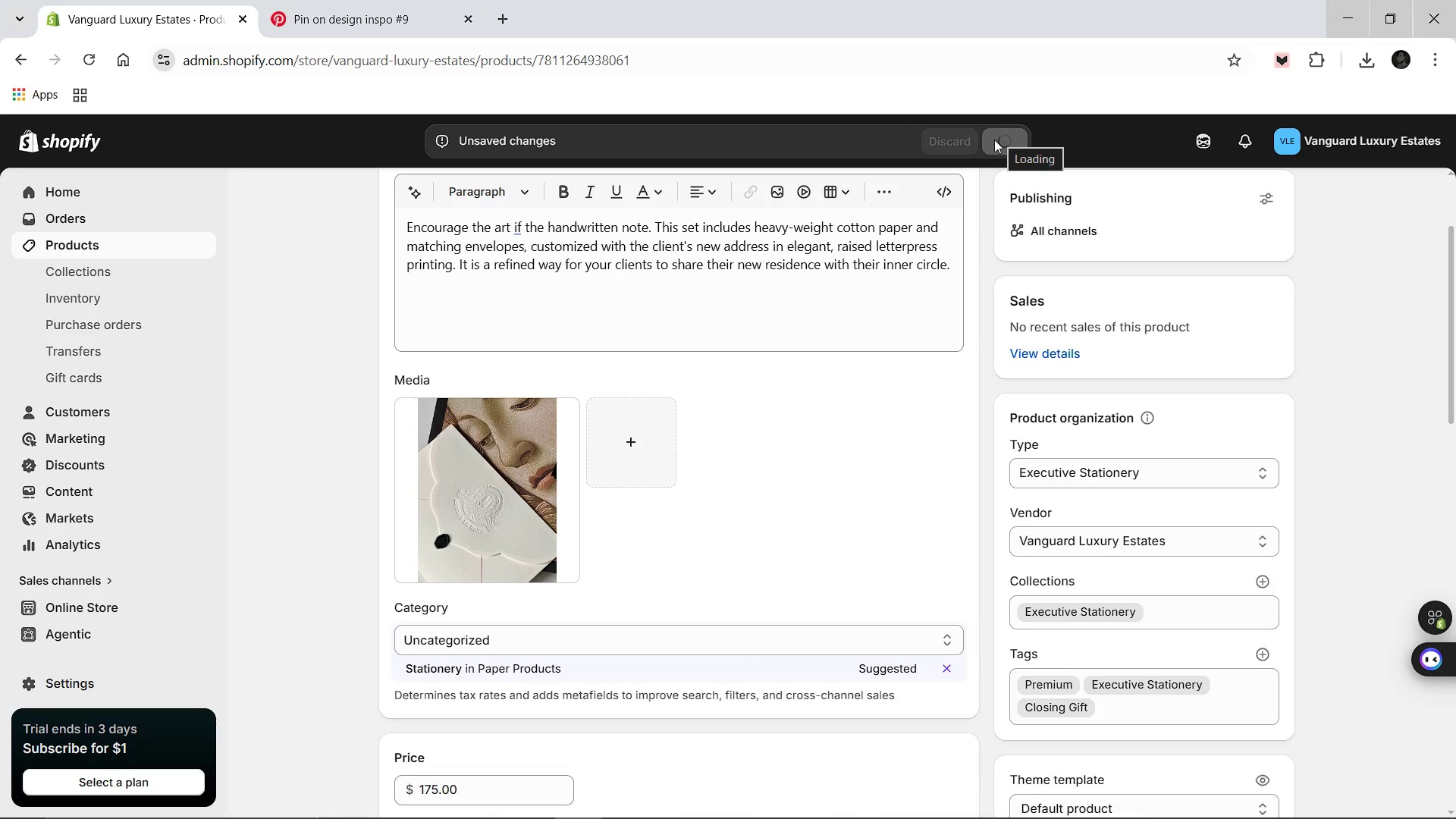 
wait(5.45)
 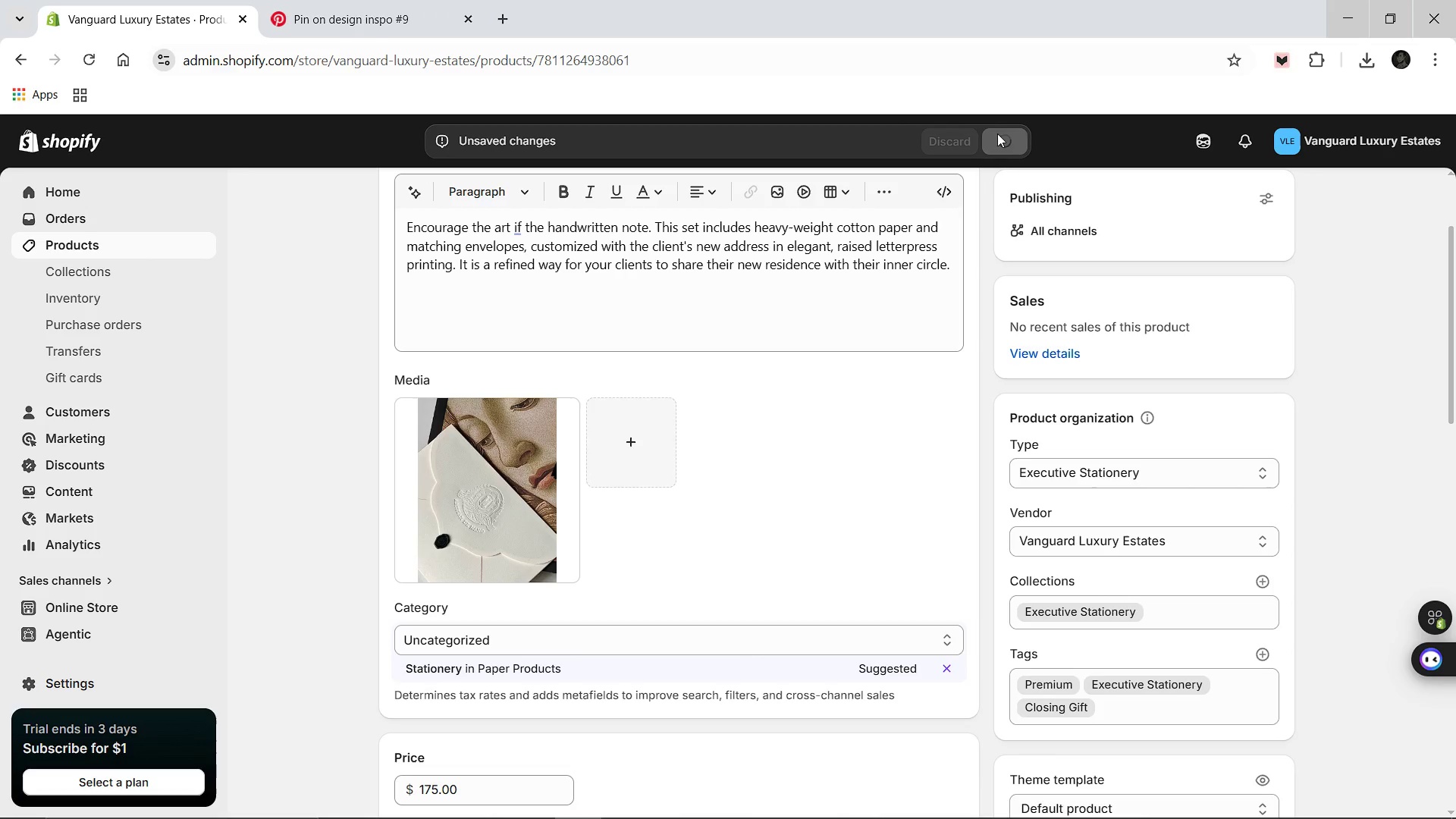 
scroll: coordinate [489, 321], scroll_direction: up, amount: 3.0
 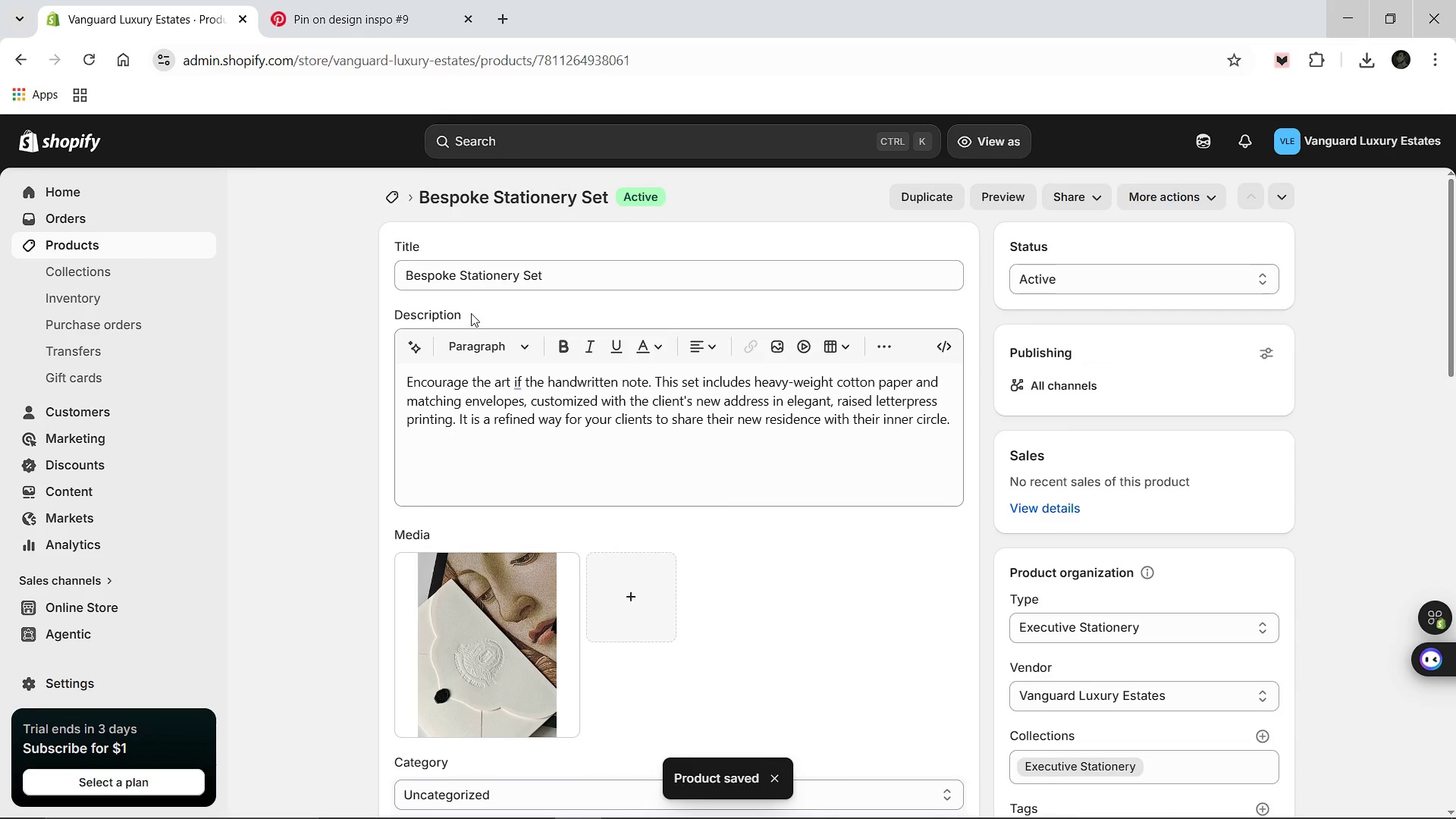 
left_click([393, 194])
 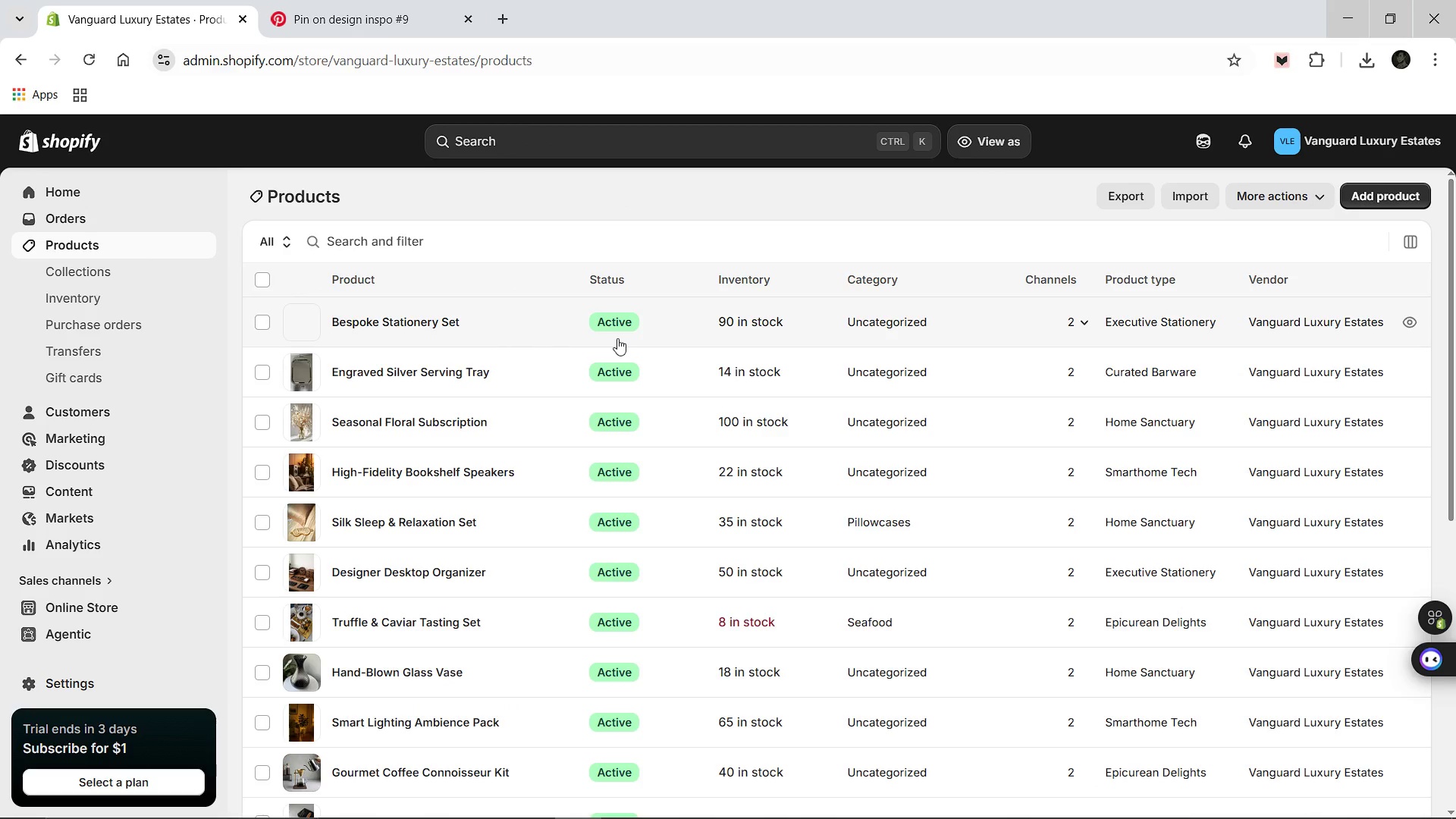 
wait(6.95)
 